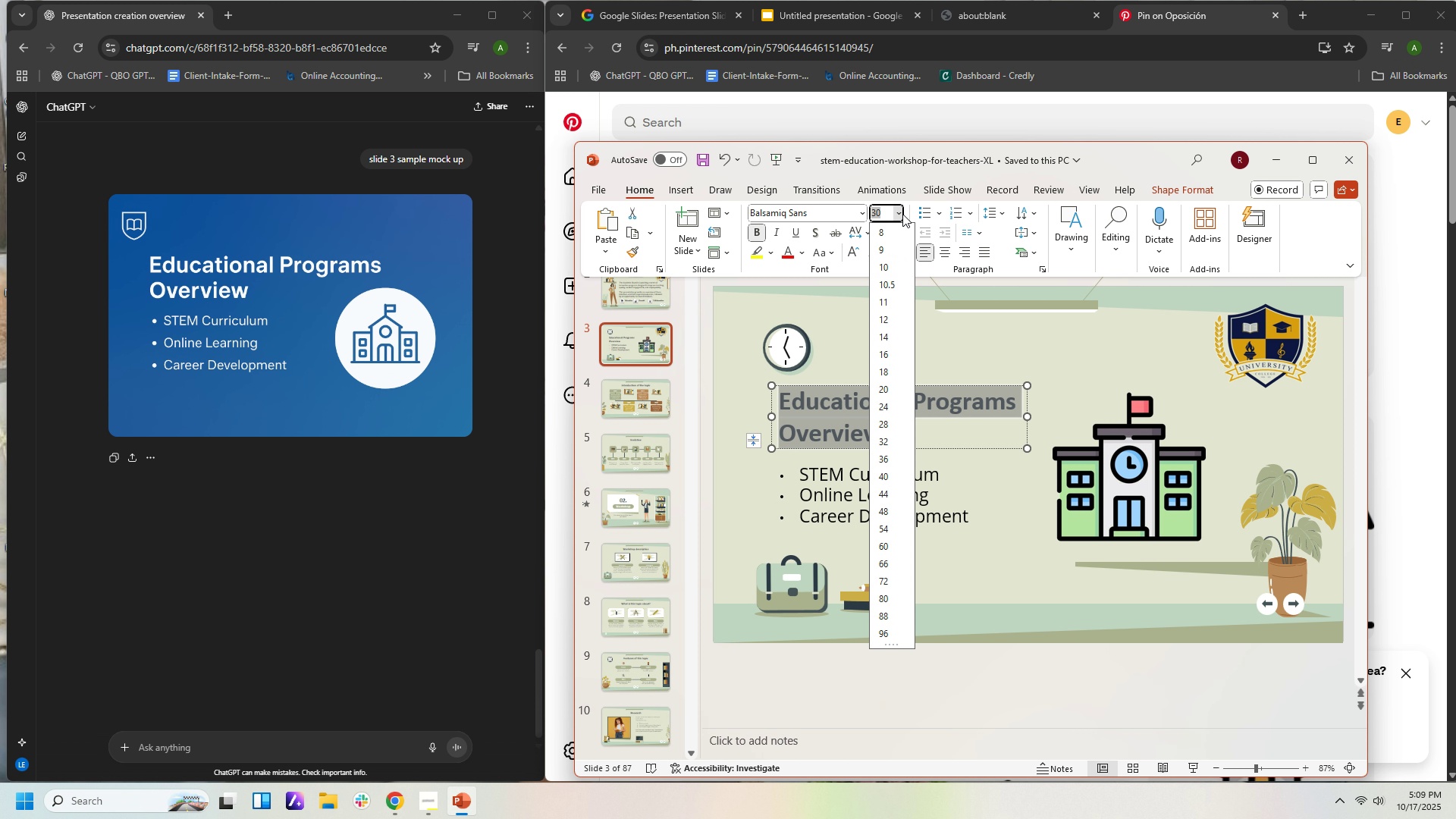 
double_click([902, 214])
 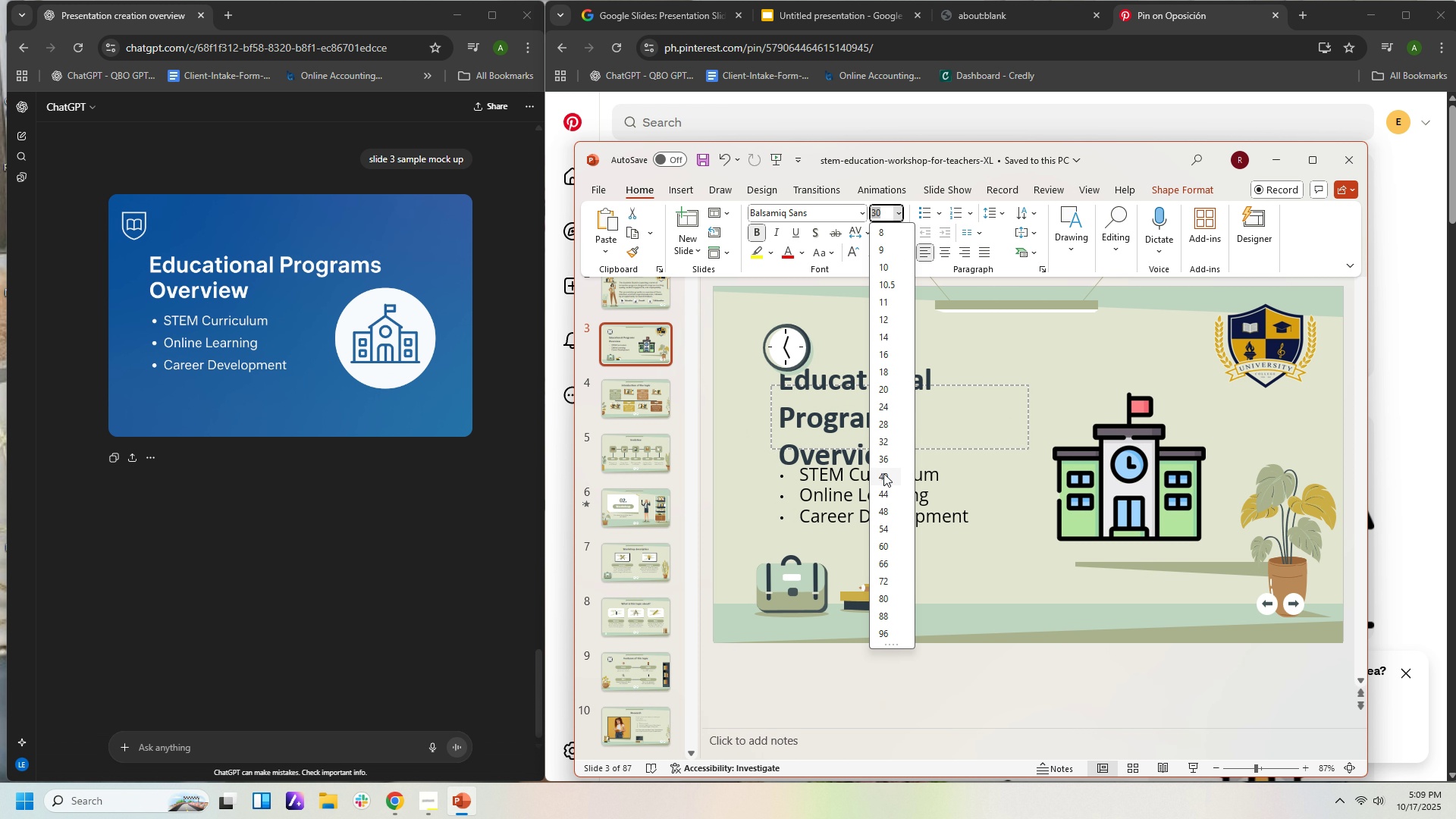 
left_click([883, 473])
 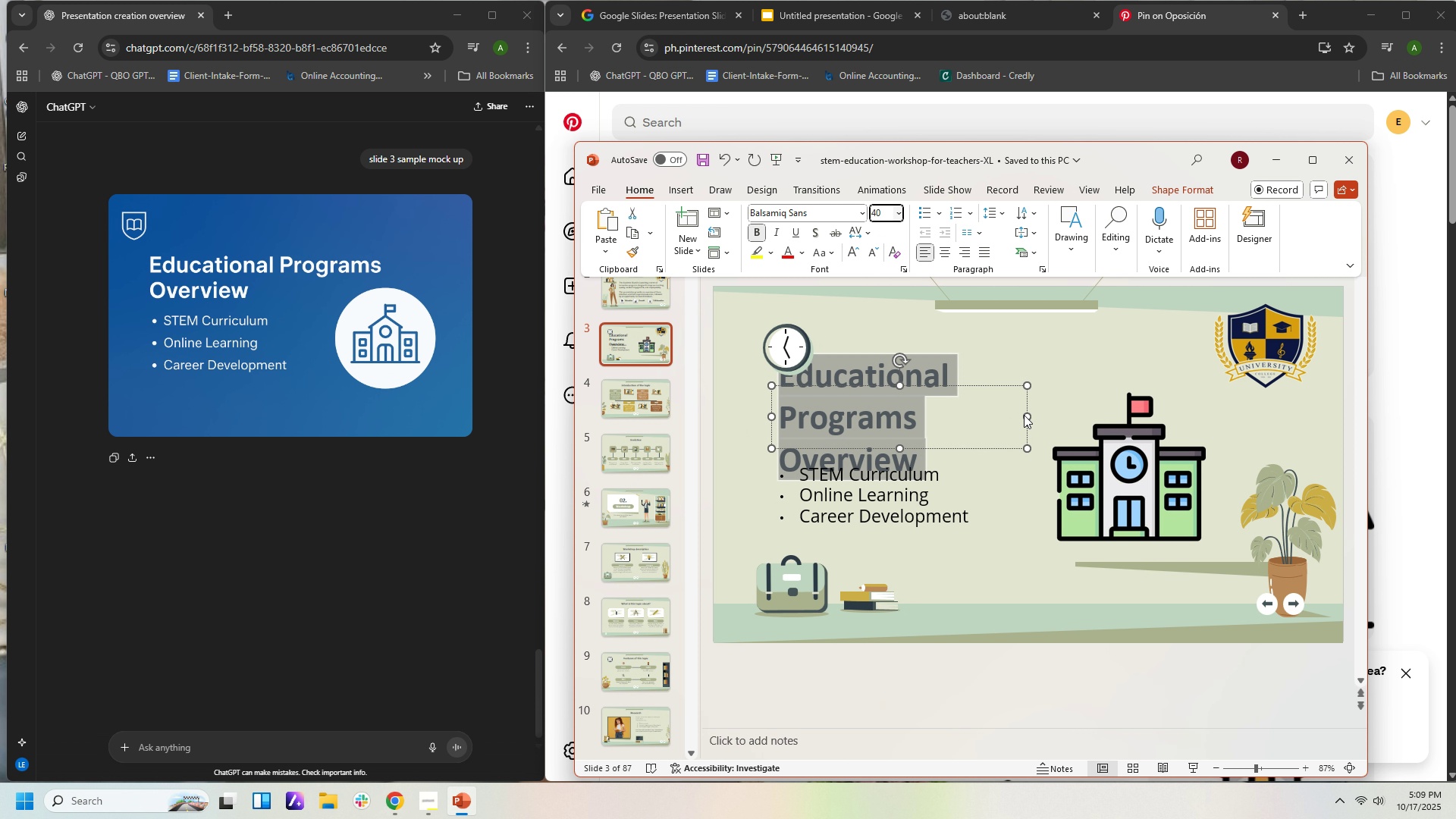 
left_click([1009, 415])
 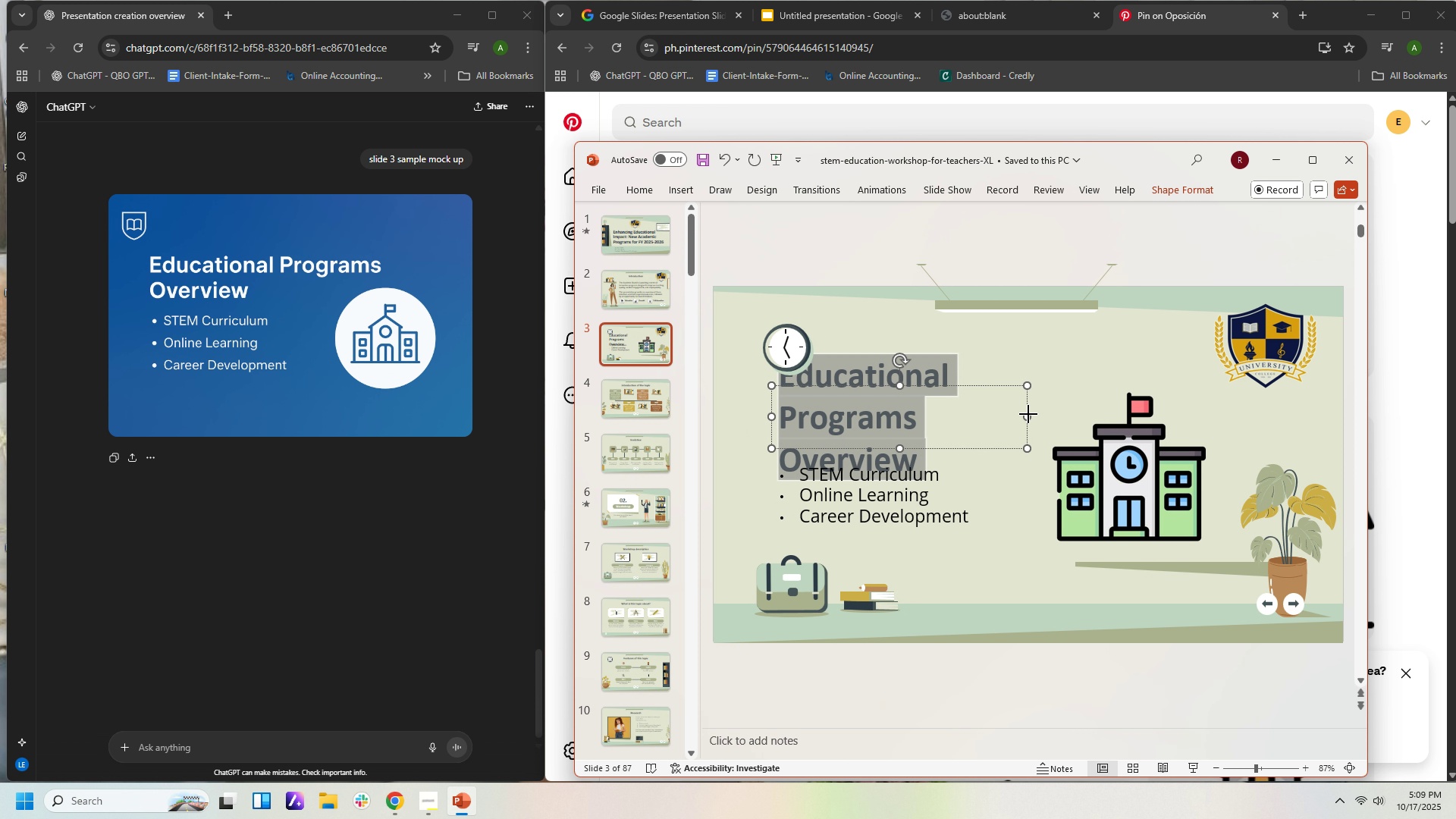 
left_click_drag(start_coordinate=[1028, 414], to_coordinate=[1075, 413])
 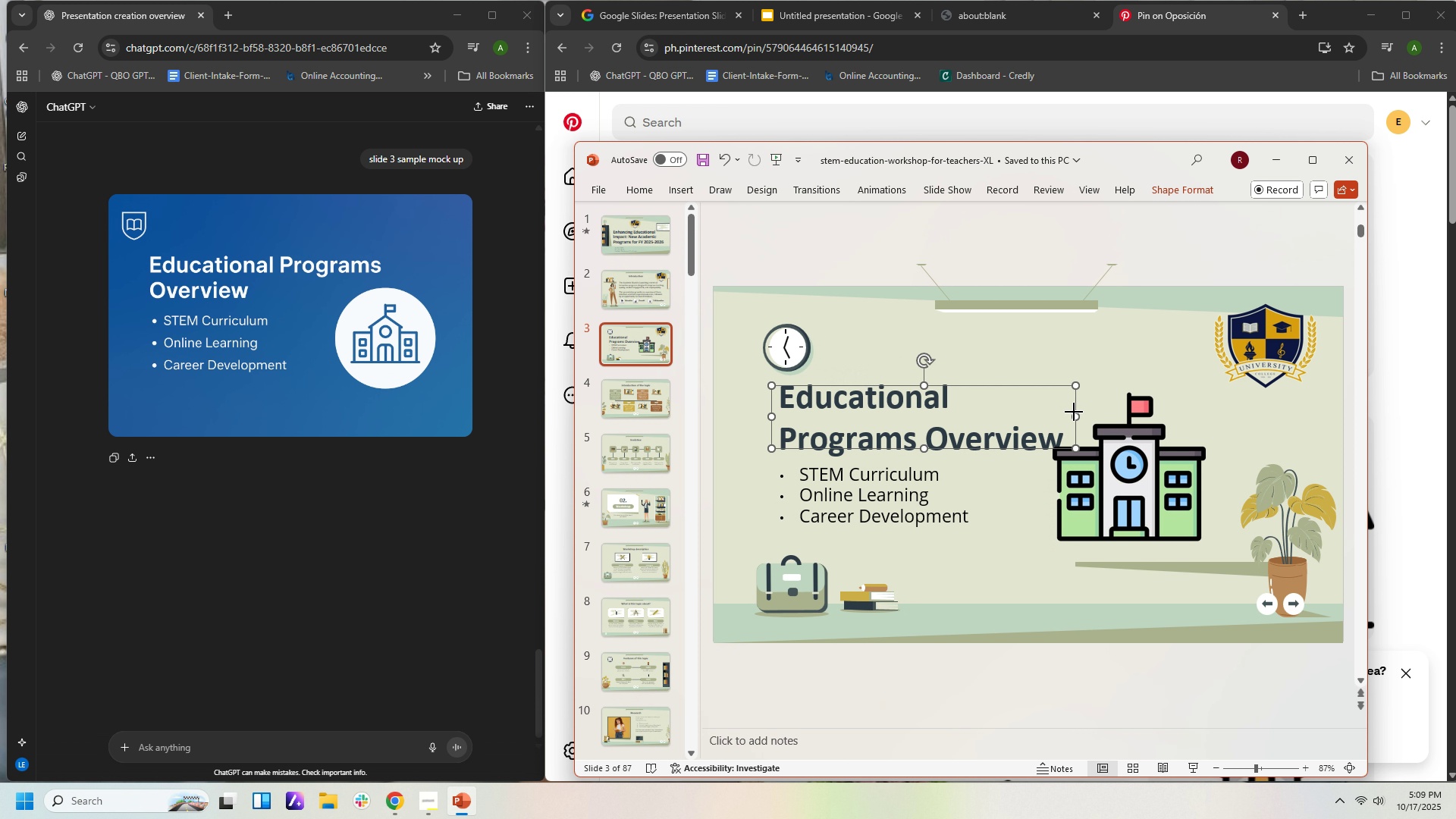 
left_click_drag(start_coordinate=[1074, 412], to_coordinate=[1117, 413])
 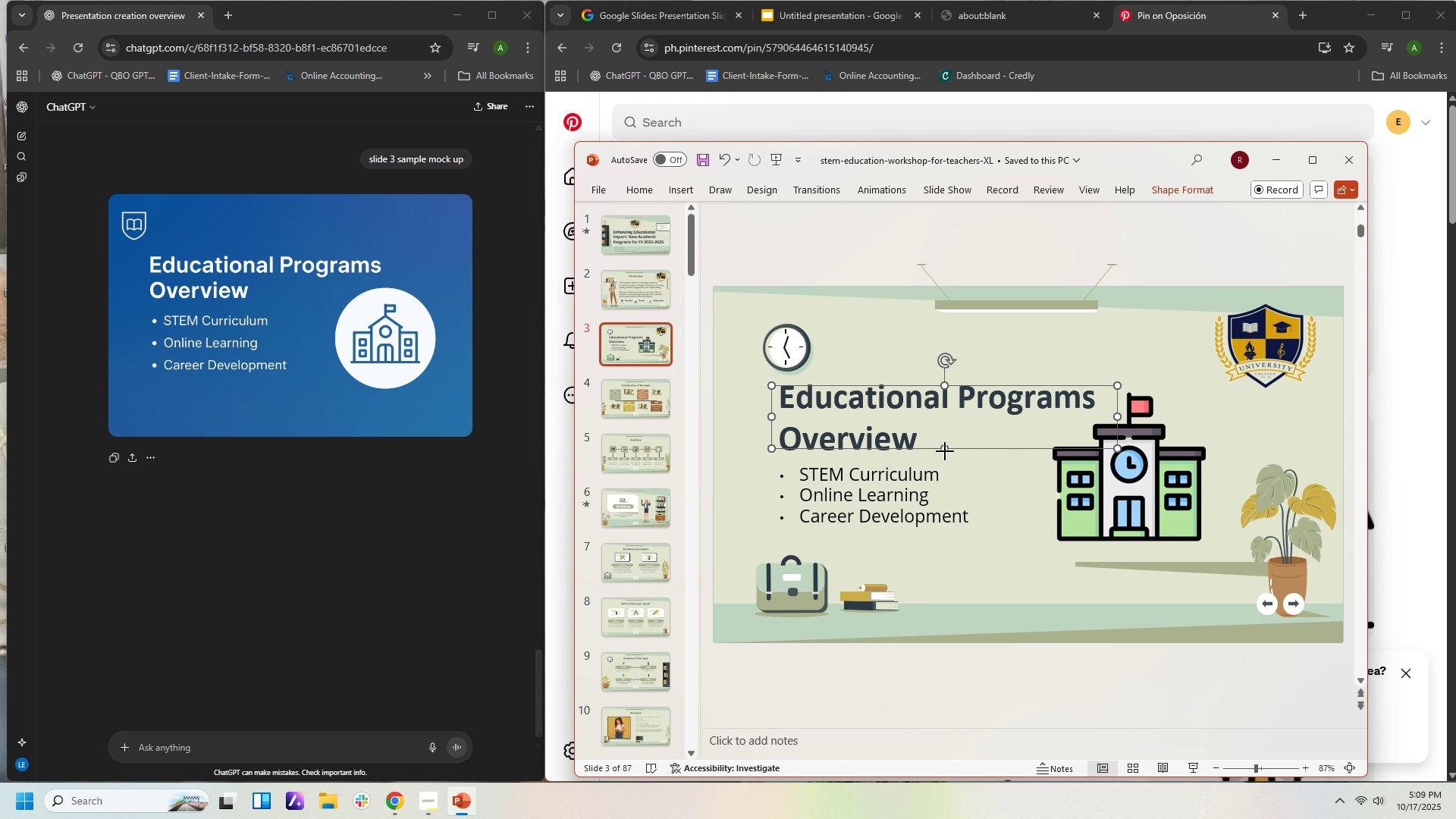 
left_click_drag(start_coordinate=[945, 451], to_coordinate=[945, 463])
 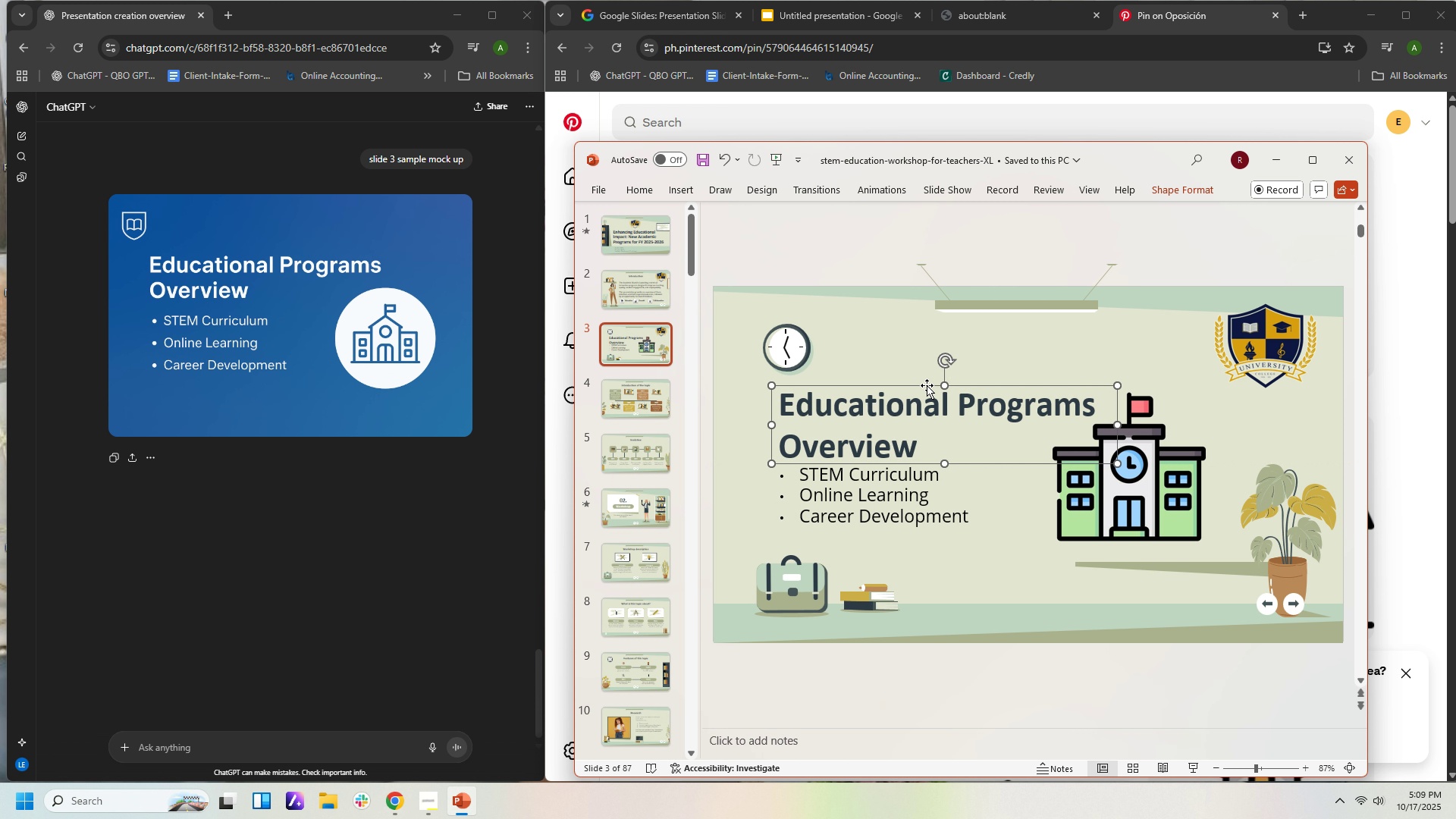 
left_click_drag(start_coordinate=[927, 385], to_coordinate=[927, 379])
 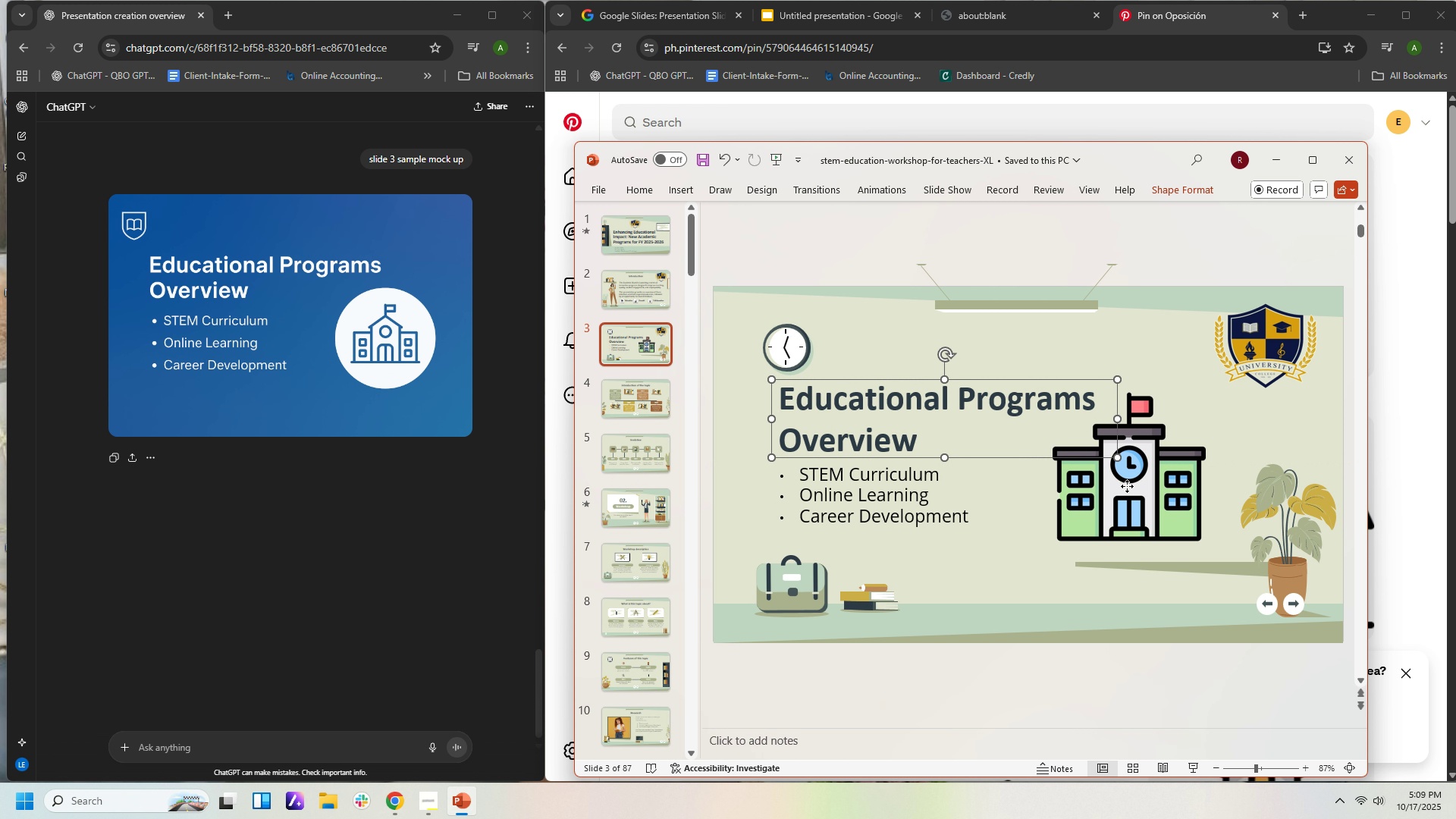 
left_click_drag(start_coordinate=[1127, 486], to_coordinate=[1150, 507])
 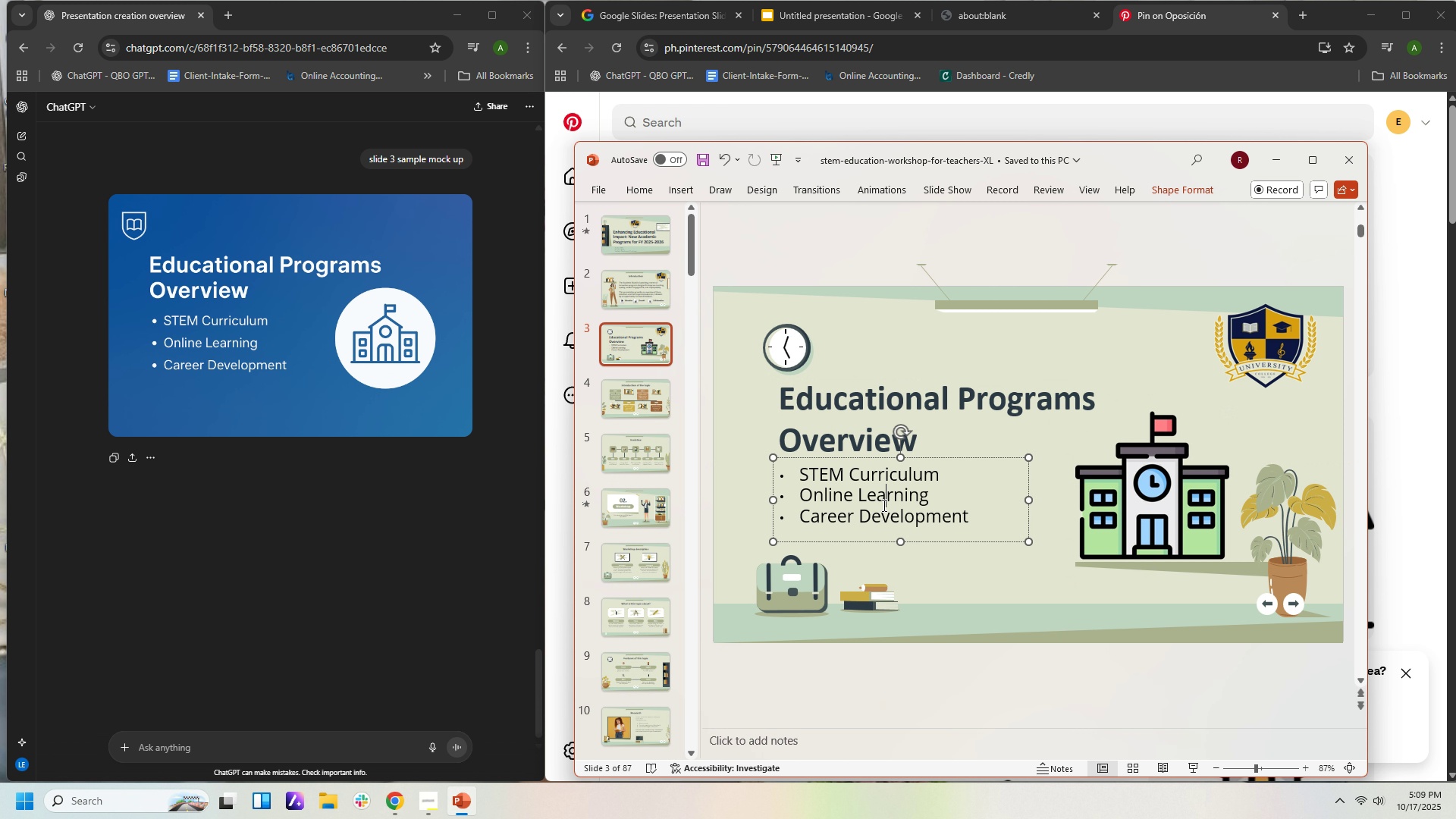 
left_click([883, 505])
 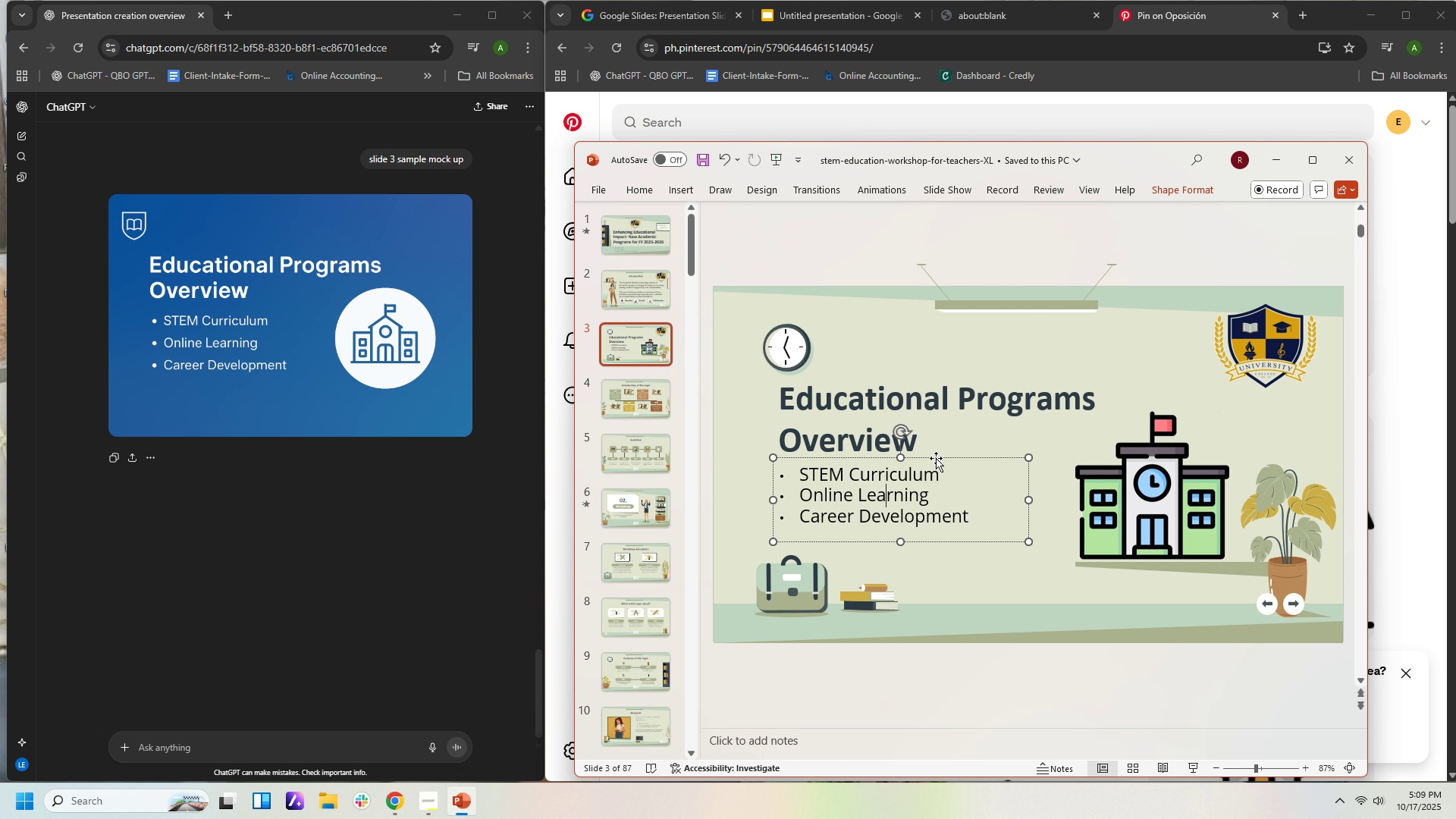 
left_click_drag(start_coordinate=[936, 458], to_coordinate=[945, 467])
 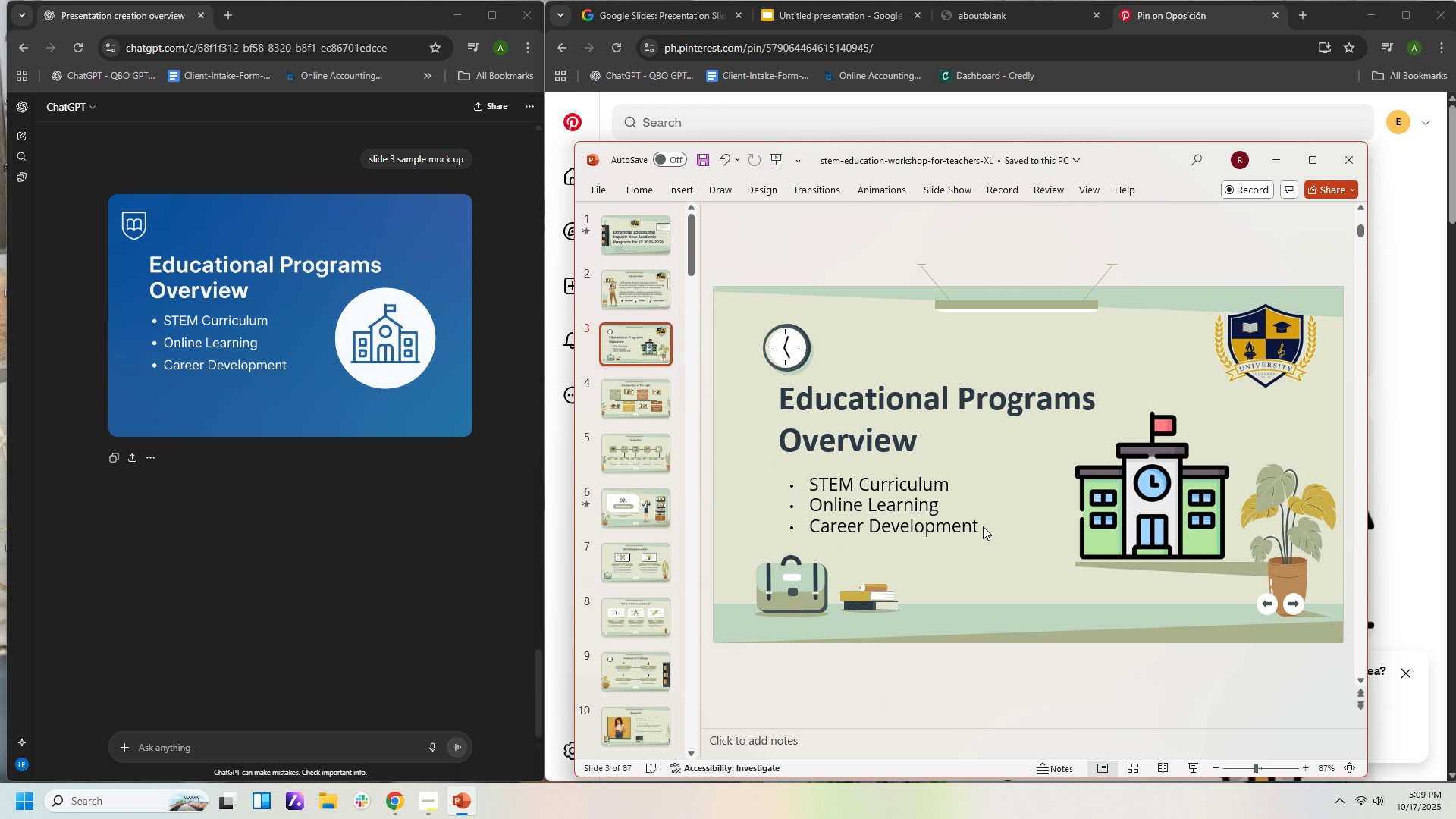 
left_click([983, 526])
 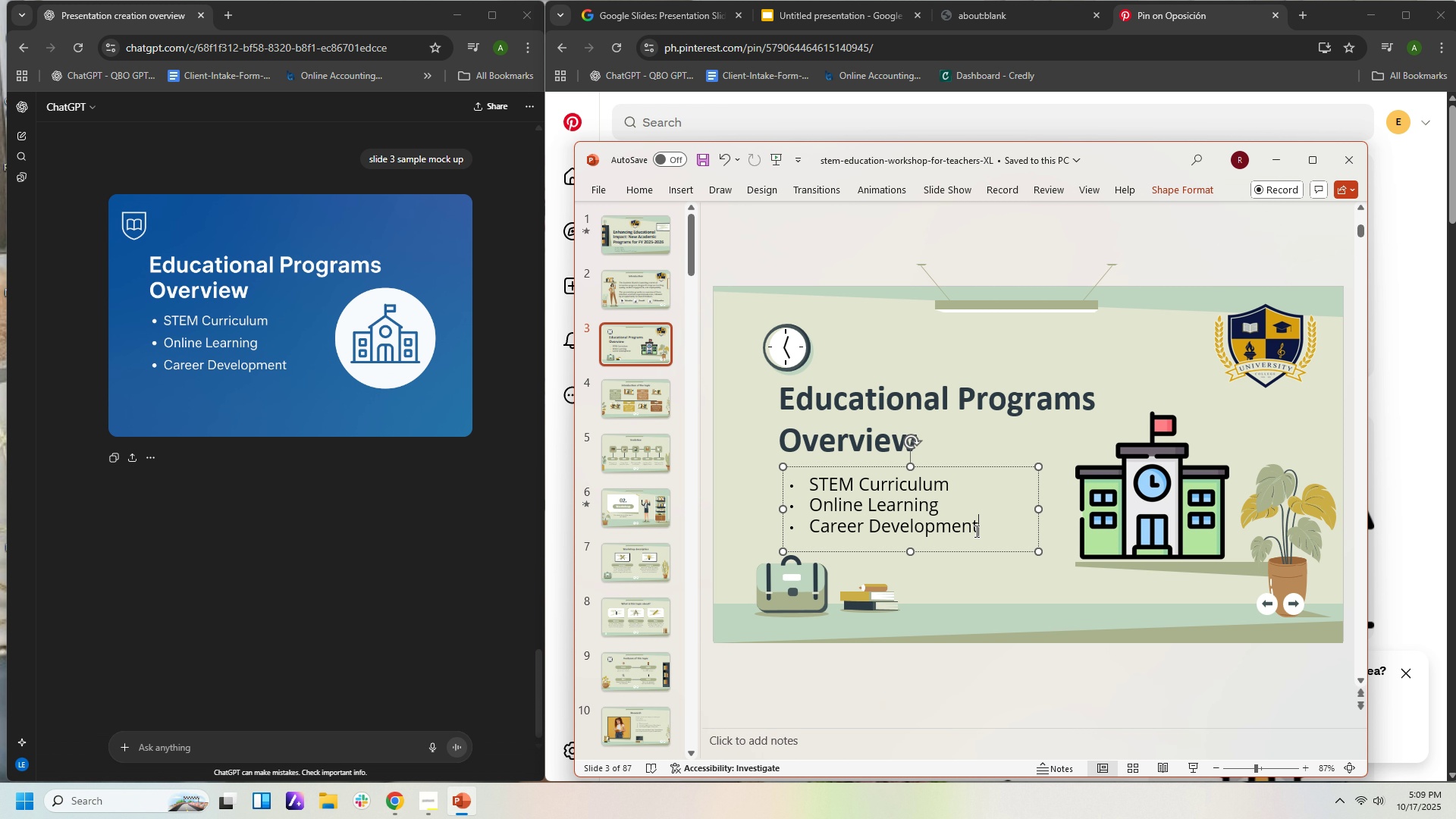 
left_click([975, 531])
 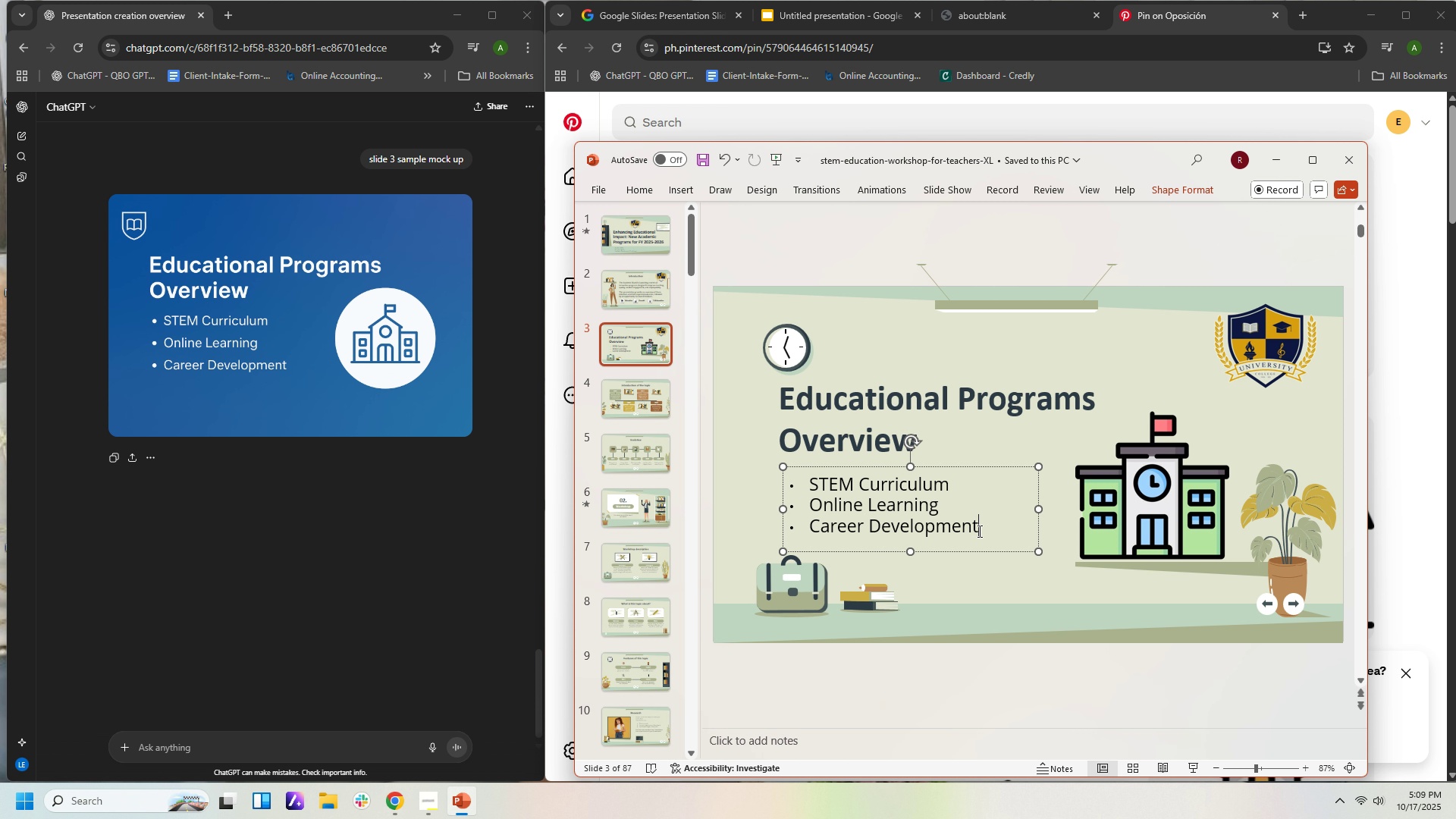 
left_click_drag(start_coordinate=[984, 531], to_coordinate=[827, 479])
 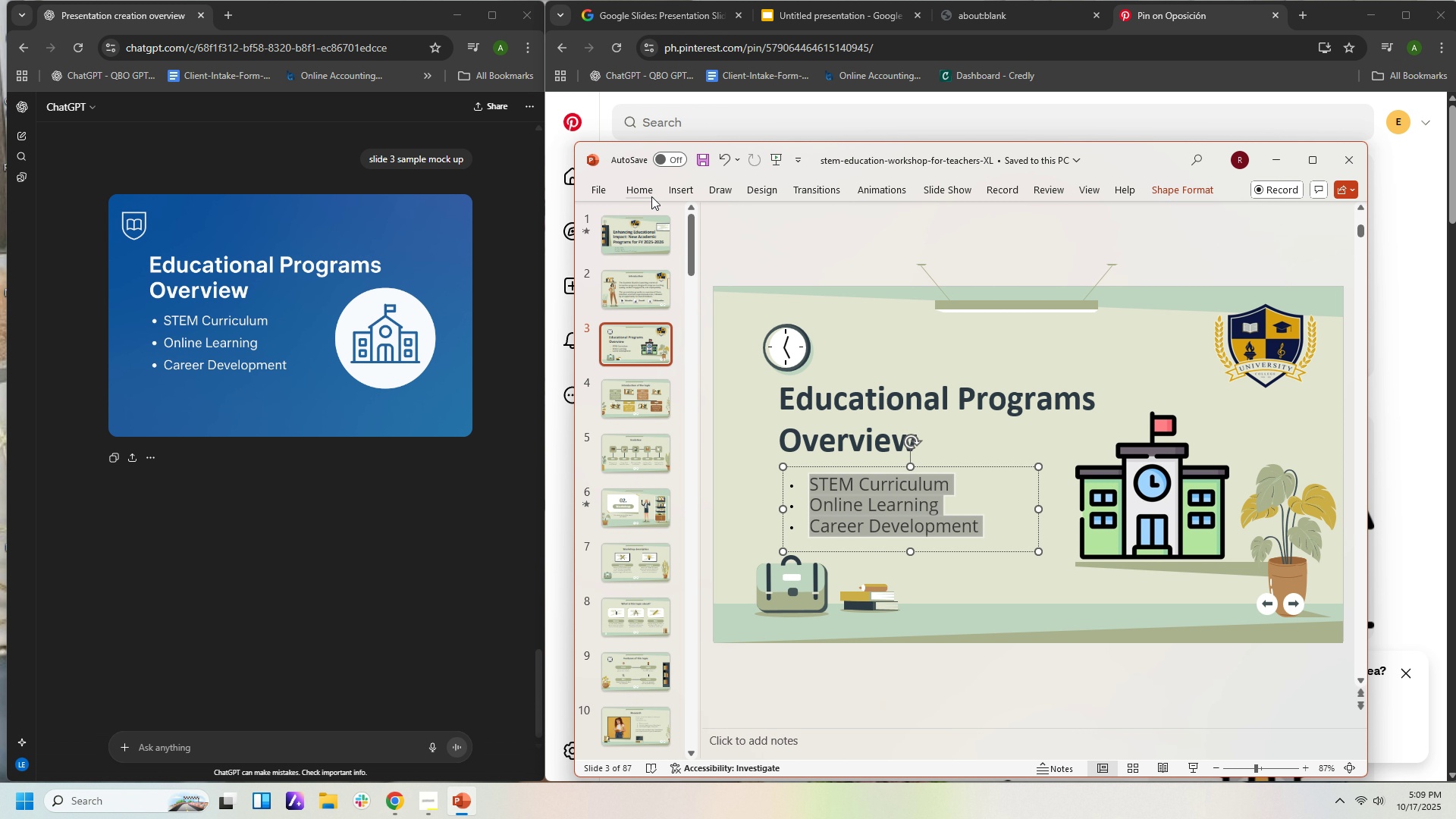 
left_click([646, 194])
 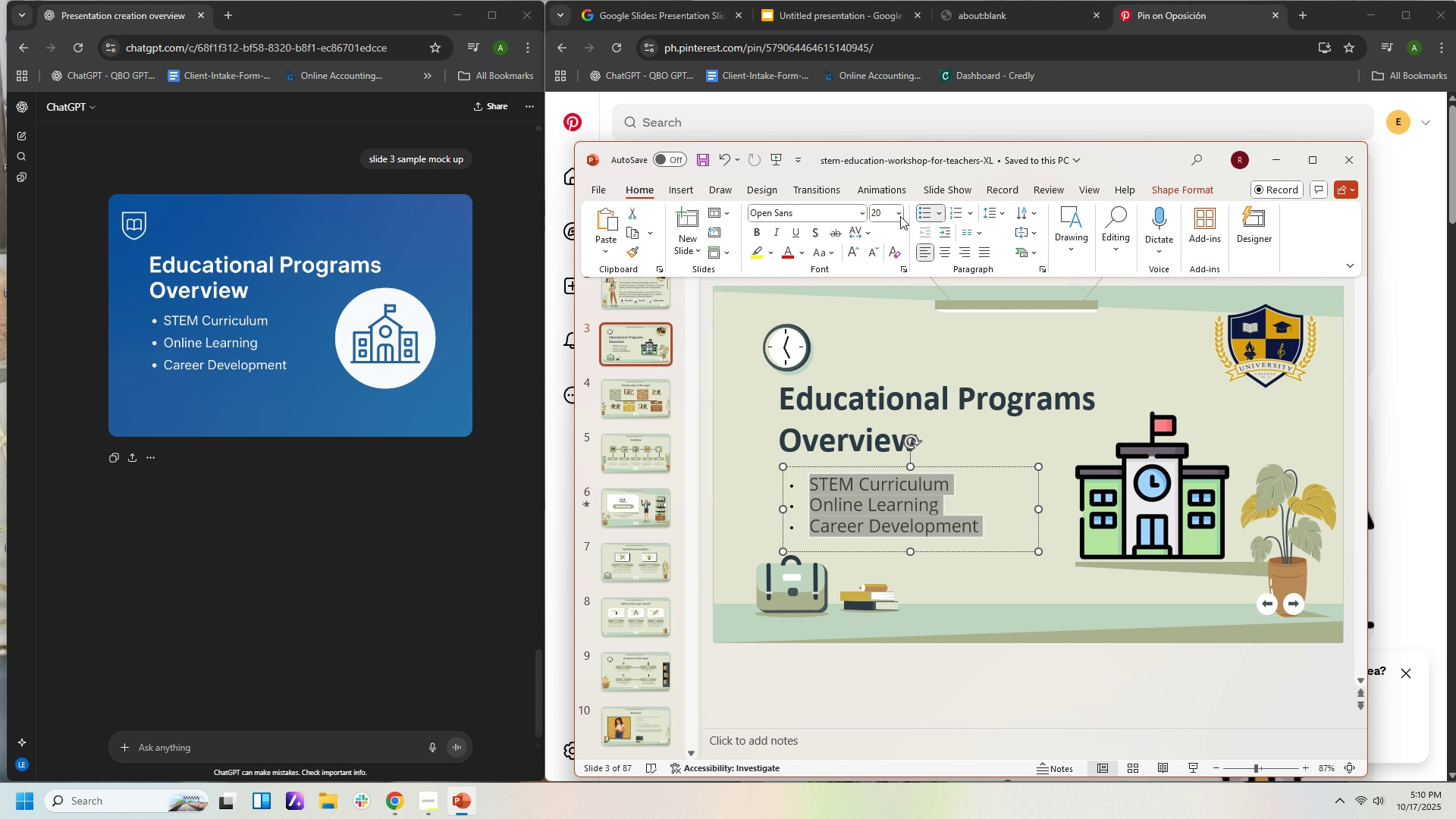 
double_click([900, 216])
 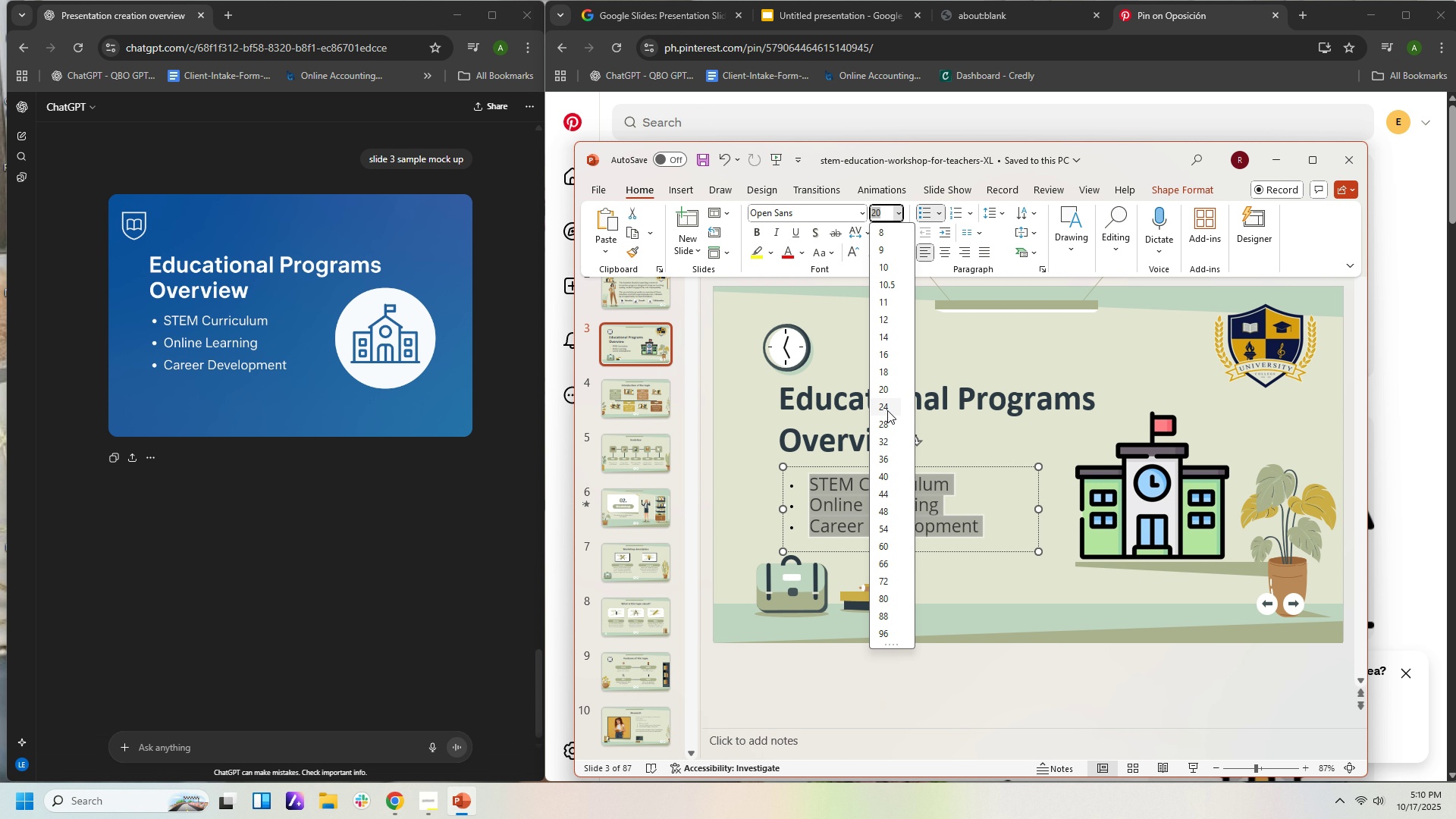 
left_click([887, 410])
 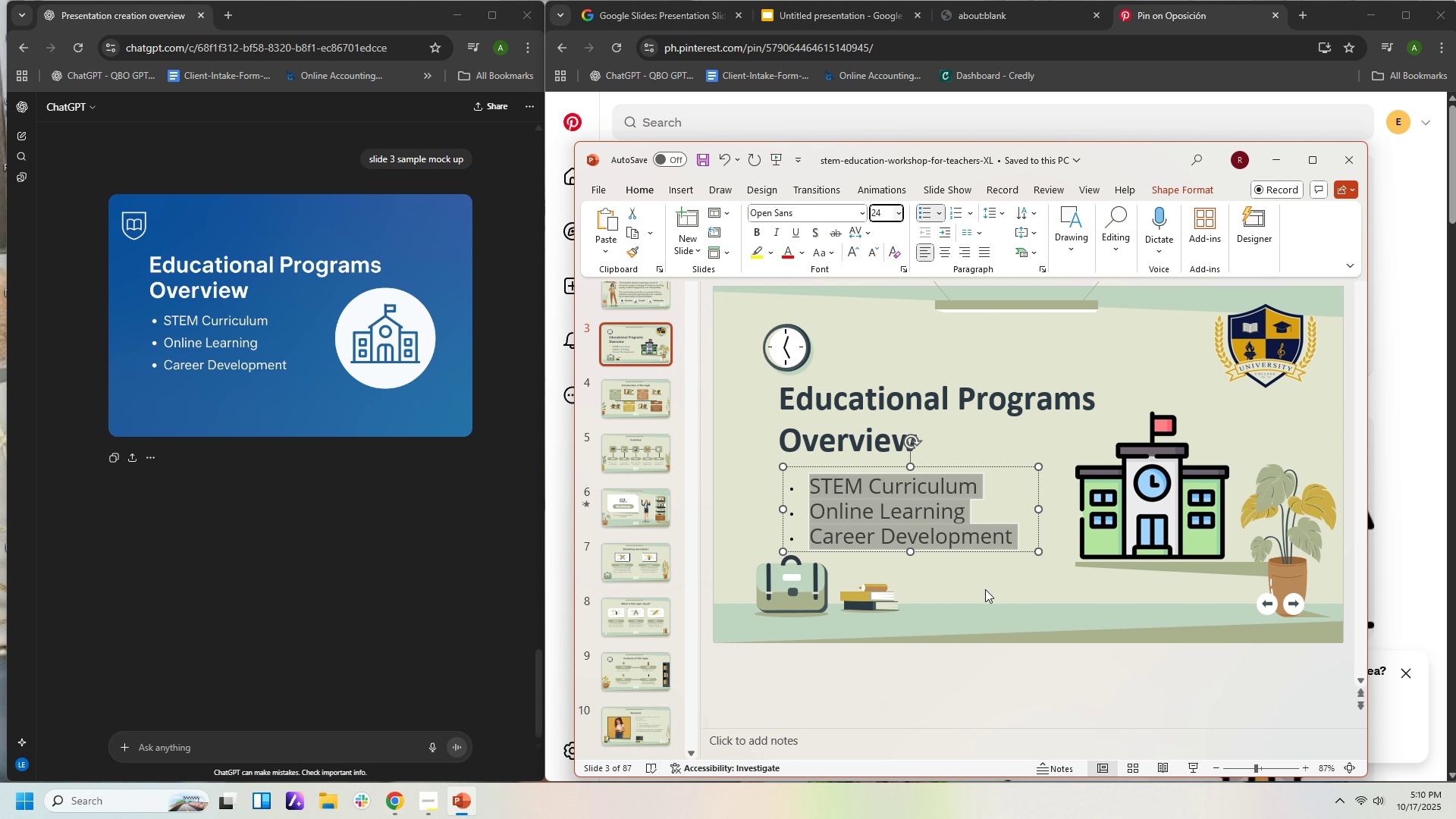 
left_click([985, 589])
 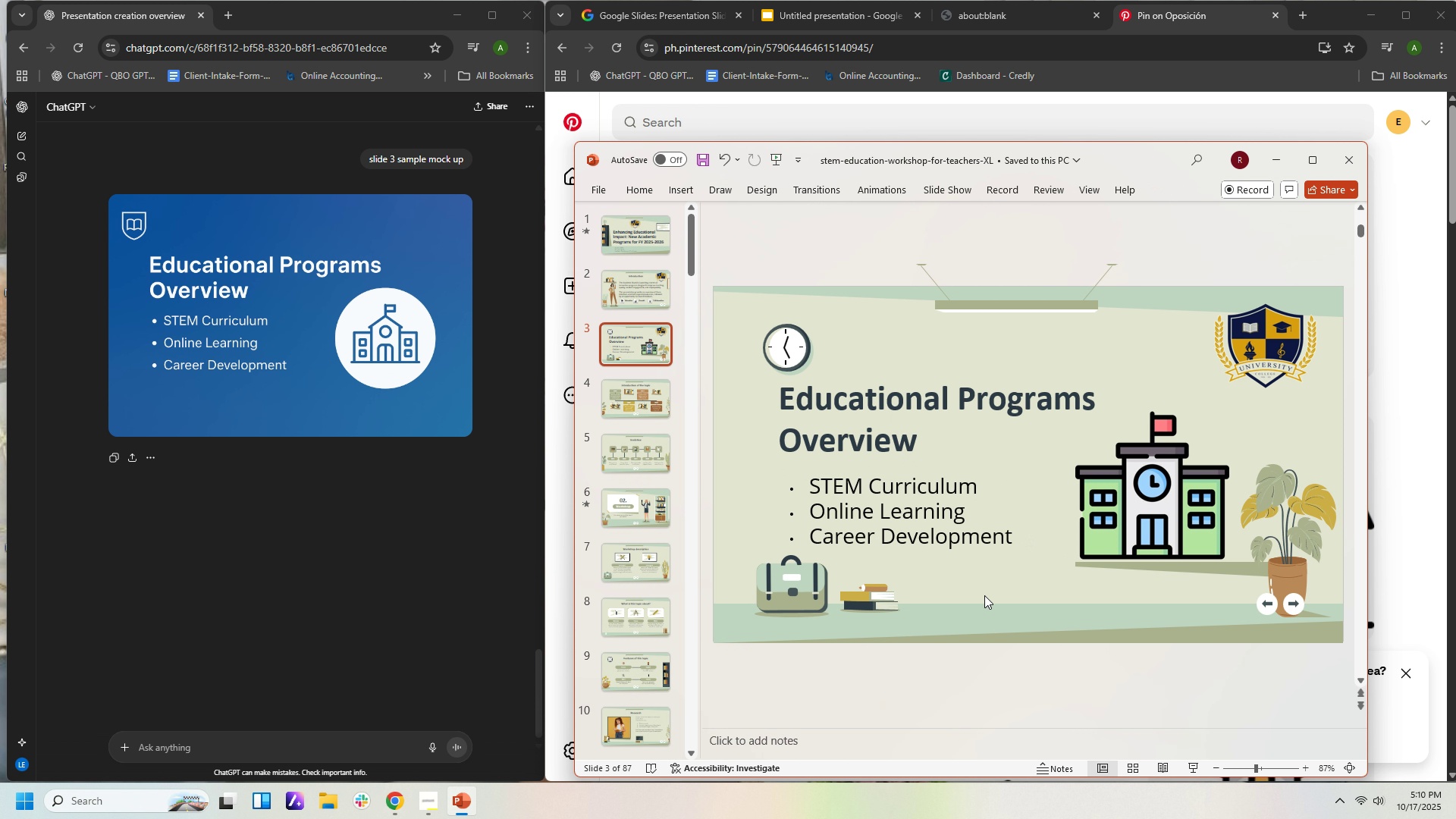 
left_click([984, 595])
 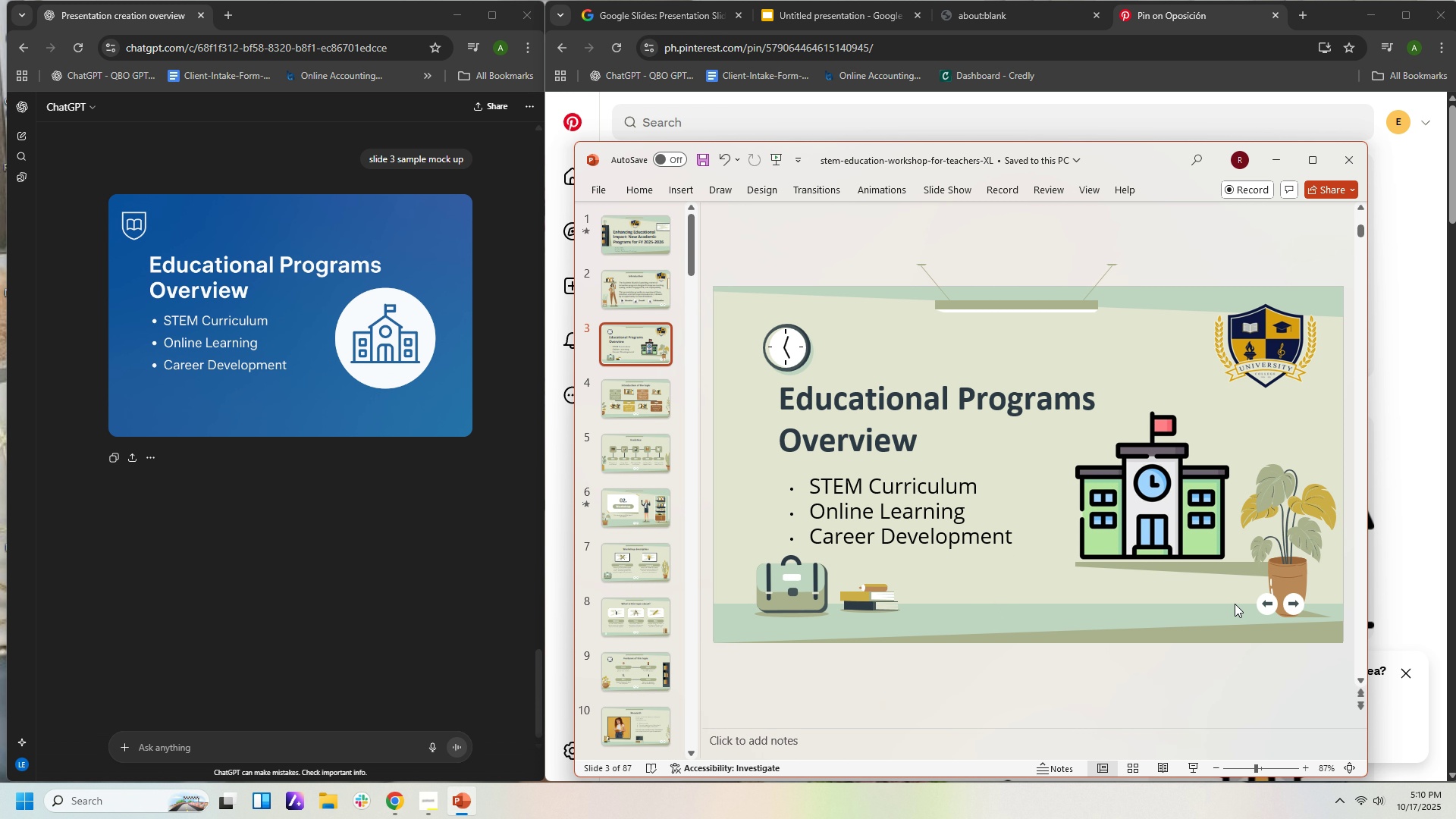 
wait(6.06)
 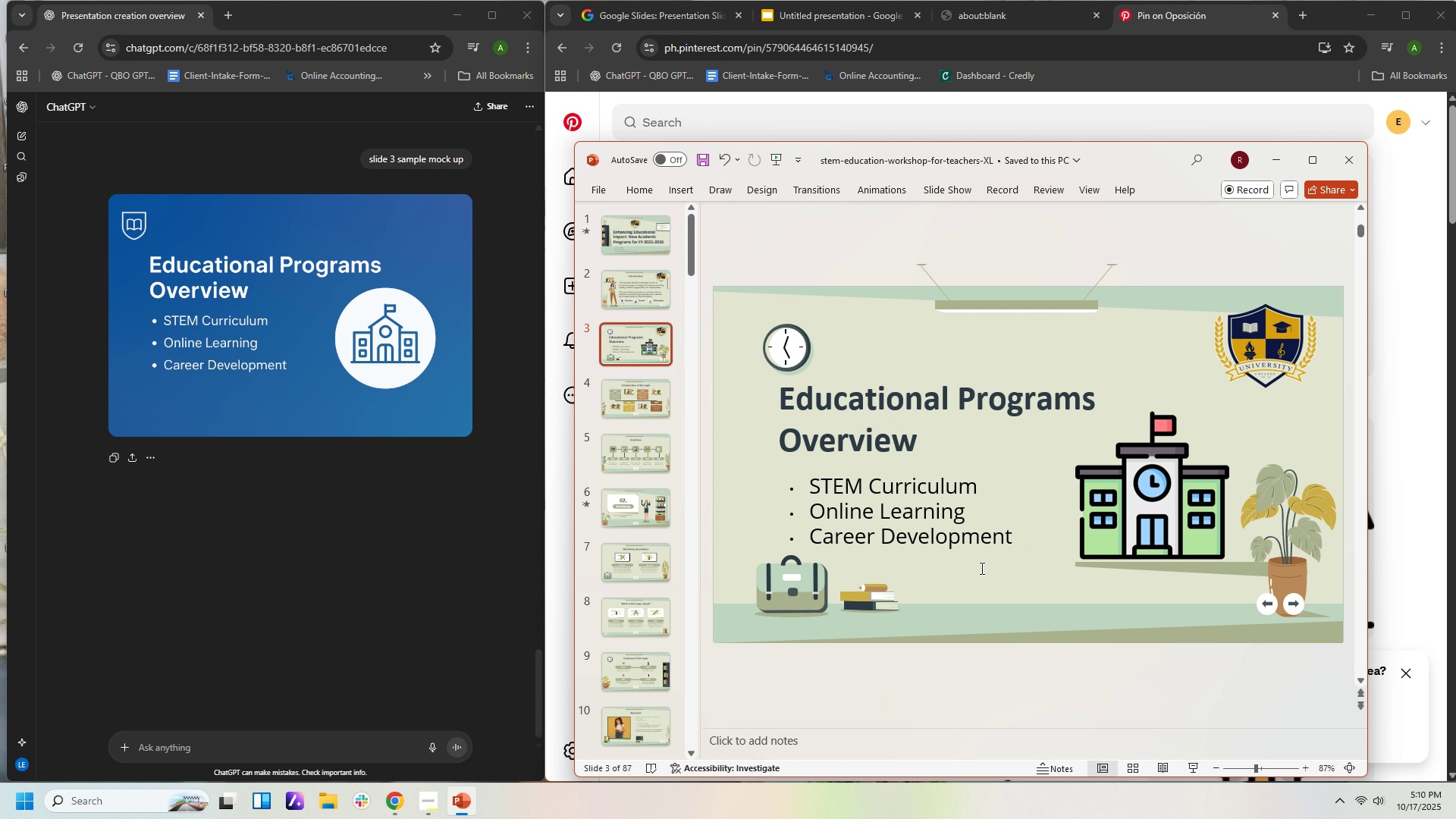 
left_click_drag(start_coordinate=[1295, 584], to_coordinate=[1291, 596])
 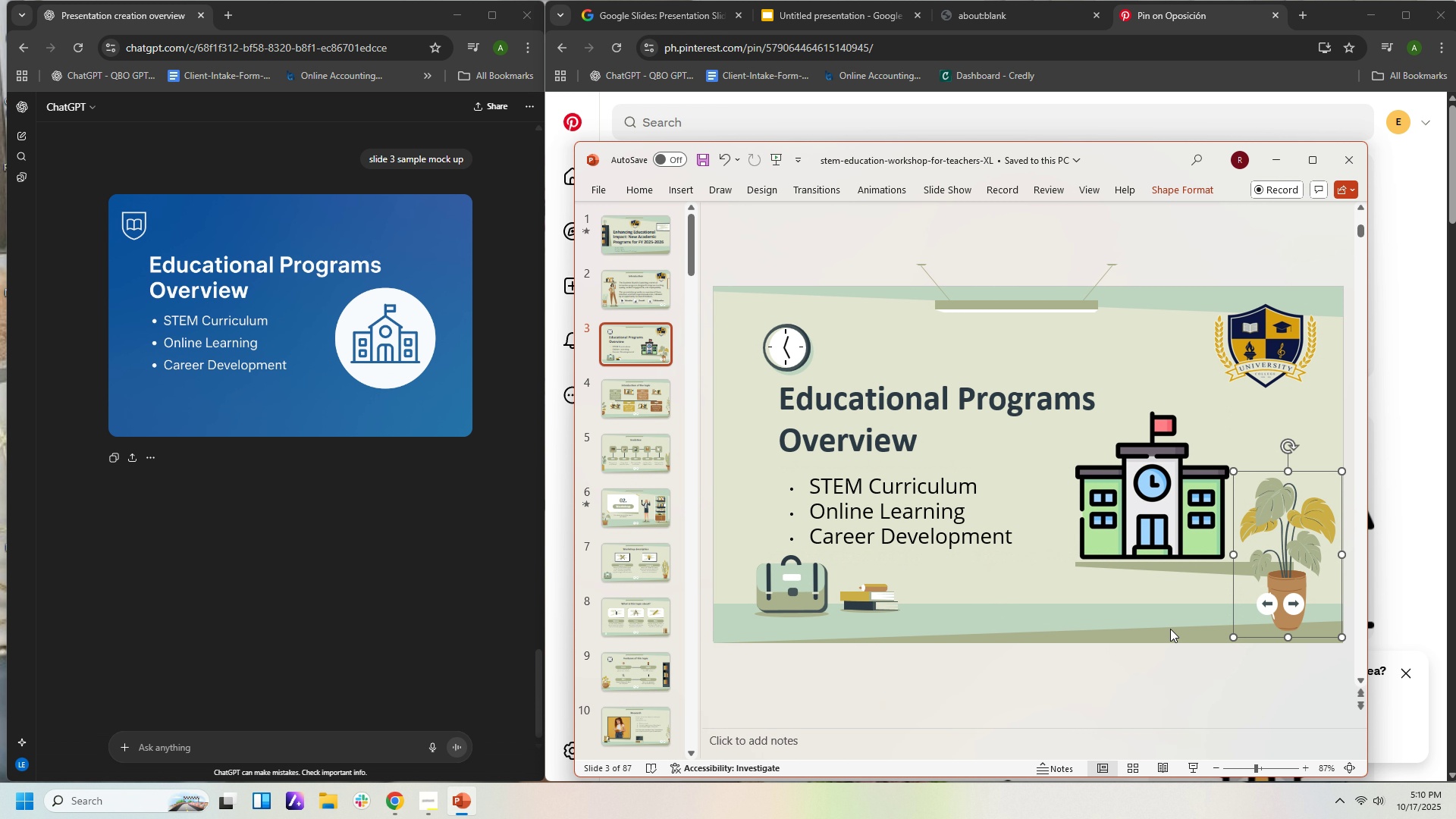 
left_click([1170, 629])
 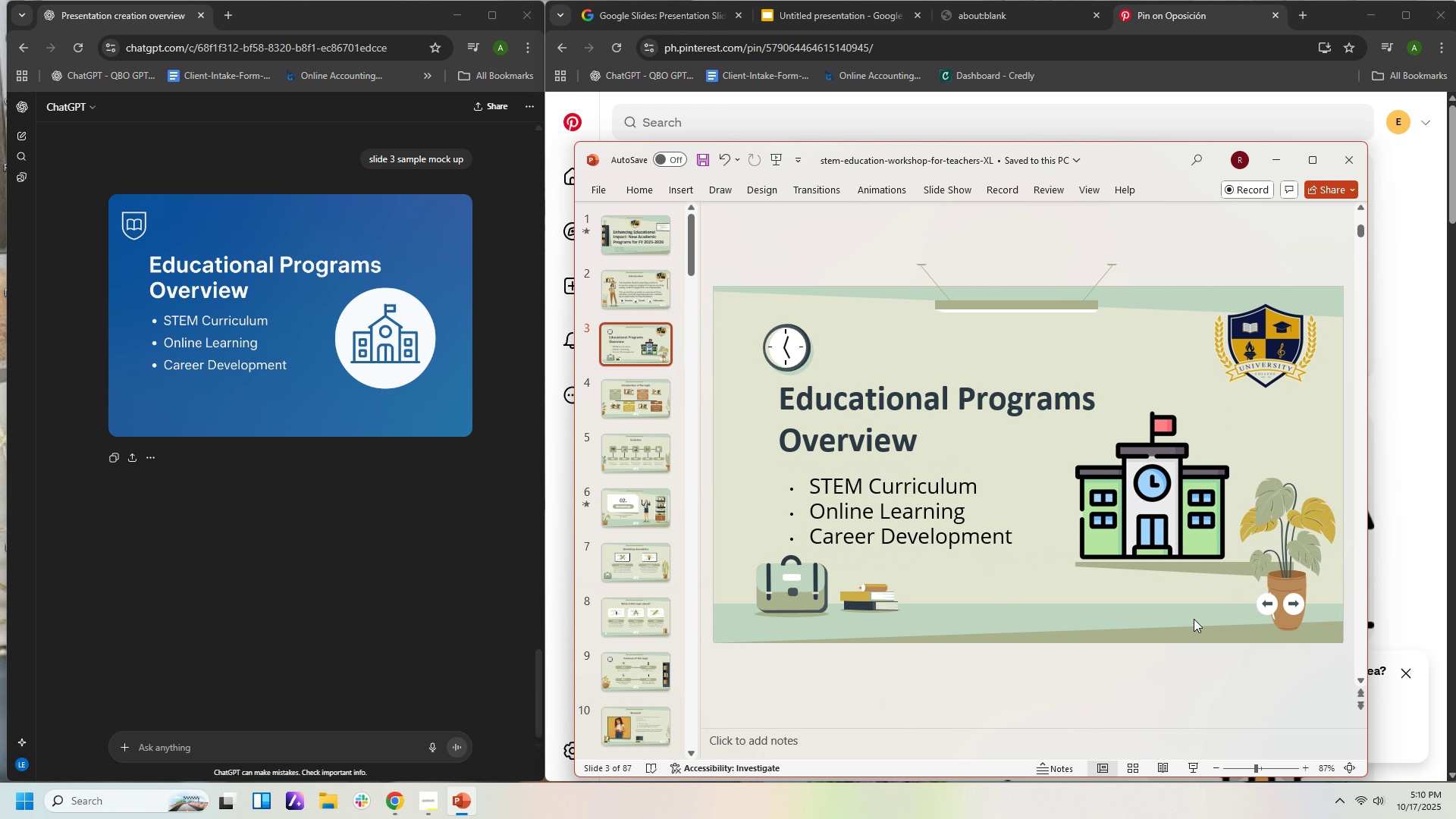 
left_click_drag(start_coordinate=[1298, 567], to_coordinate=[826, 673])
 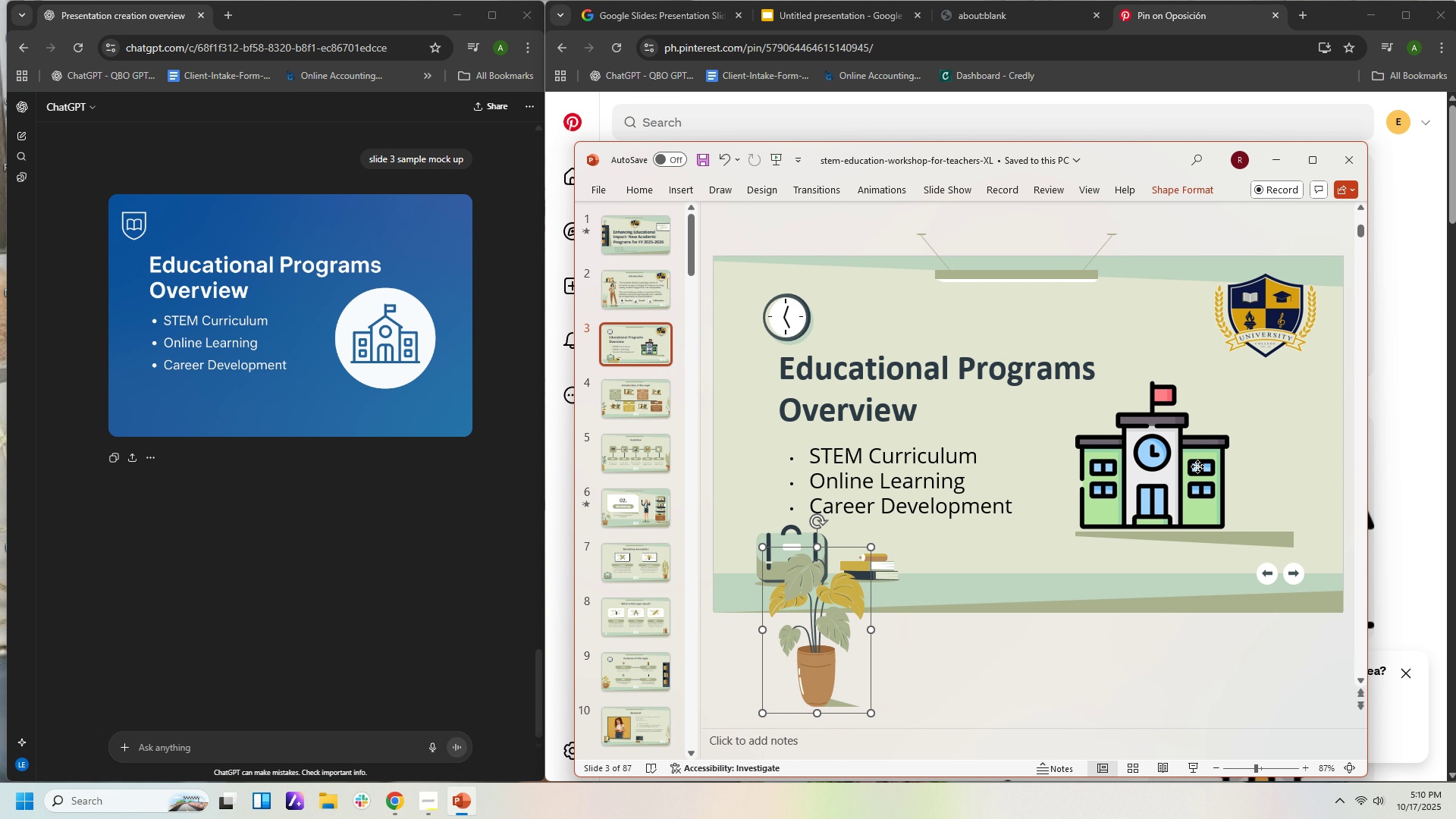 
left_click_drag(start_coordinate=[1197, 466], to_coordinate=[1245, 522])
 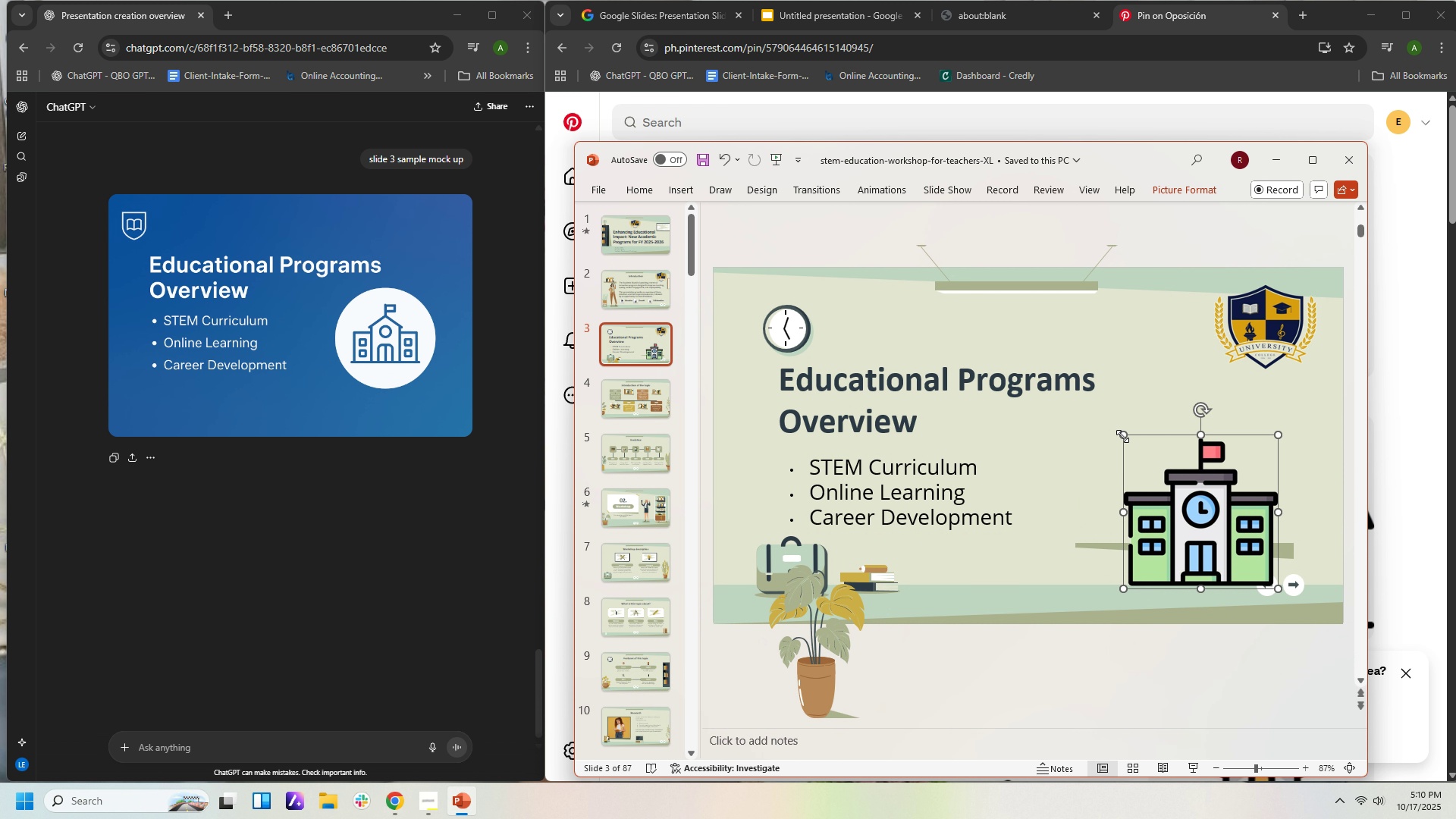 
left_click_drag(start_coordinate=[1124, 435], to_coordinate=[1090, 416])
 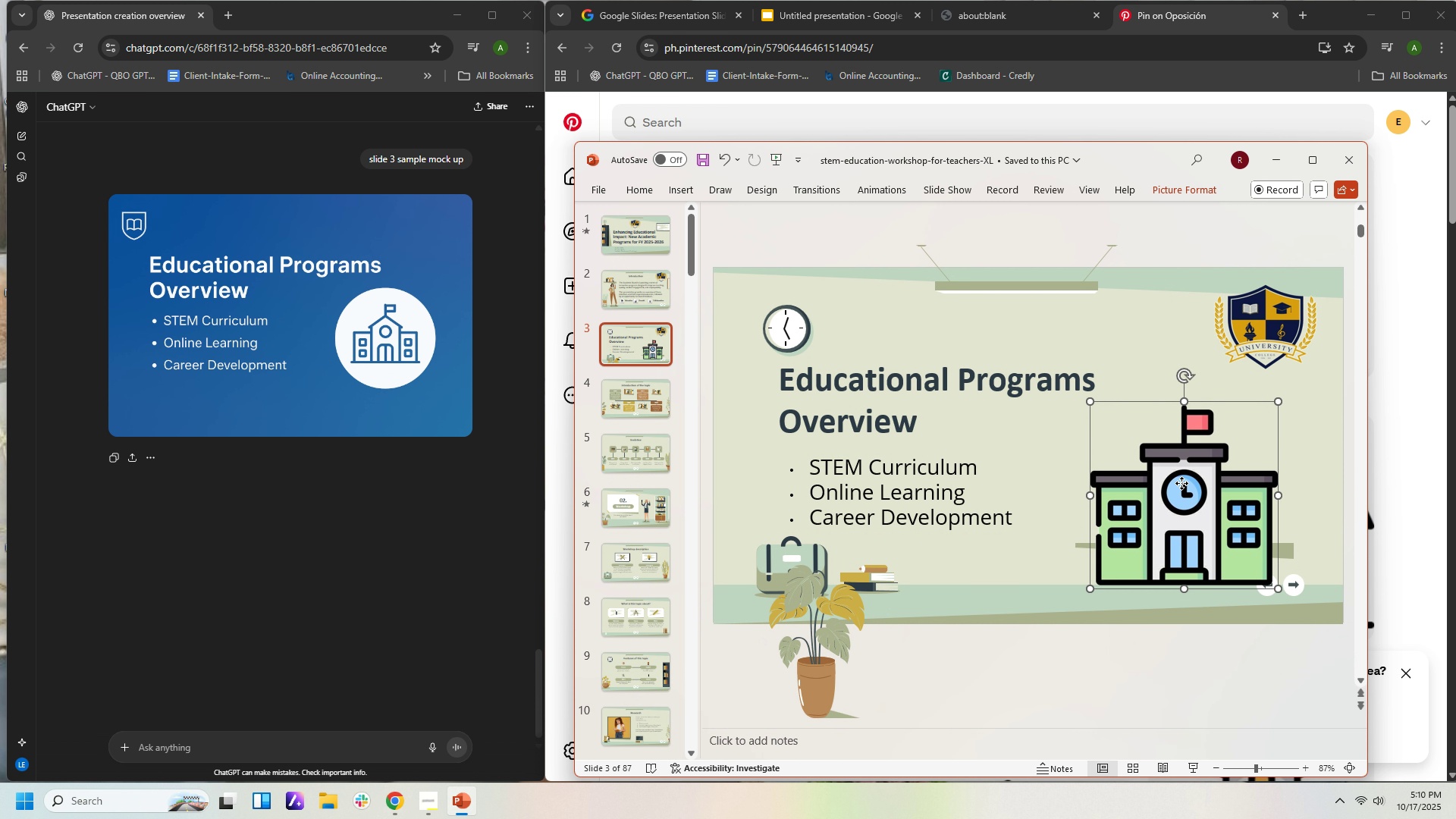 
left_click_drag(start_coordinate=[1181, 483], to_coordinate=[1073, 481])
 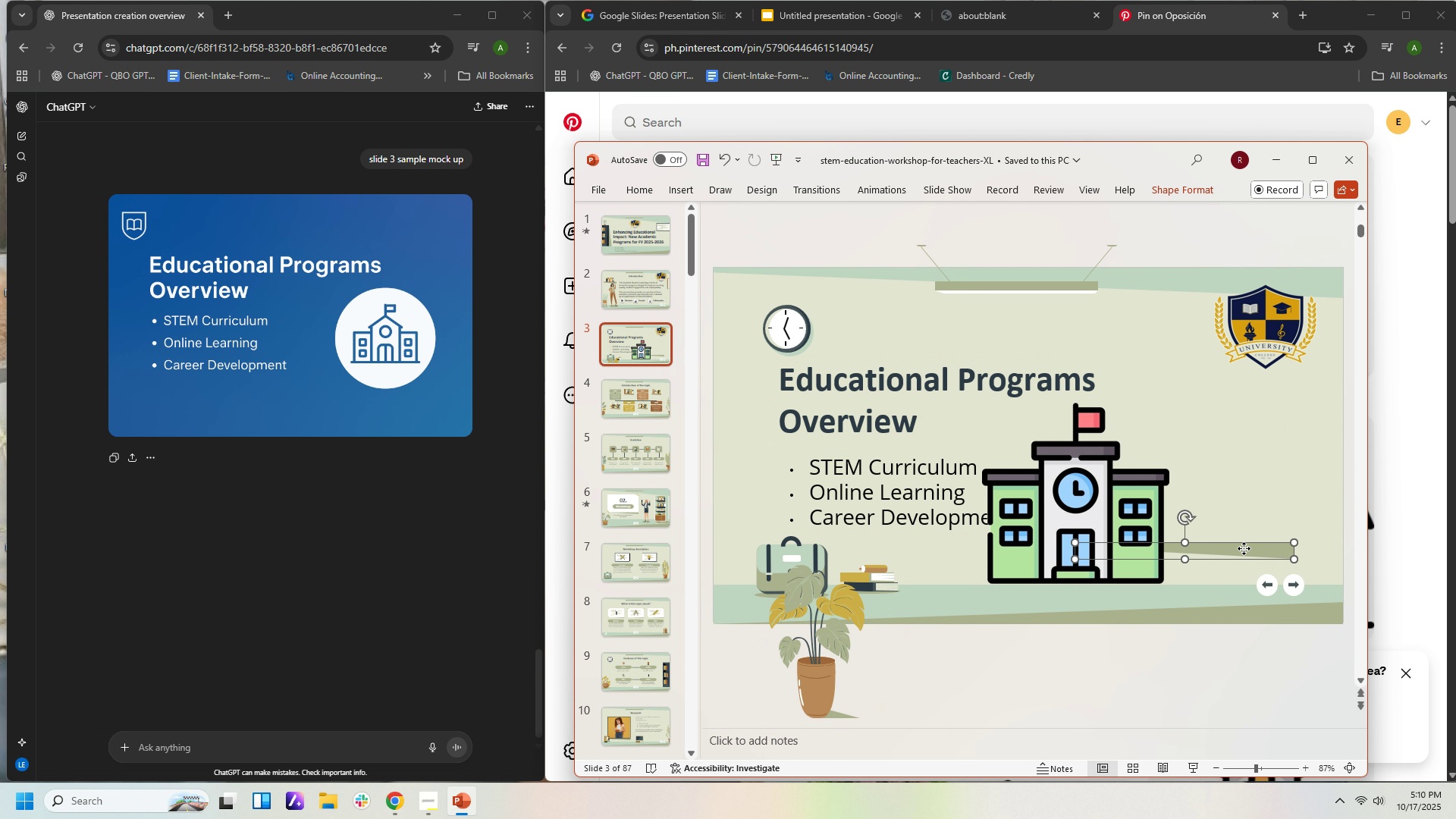 
left_click([1244, 548])
 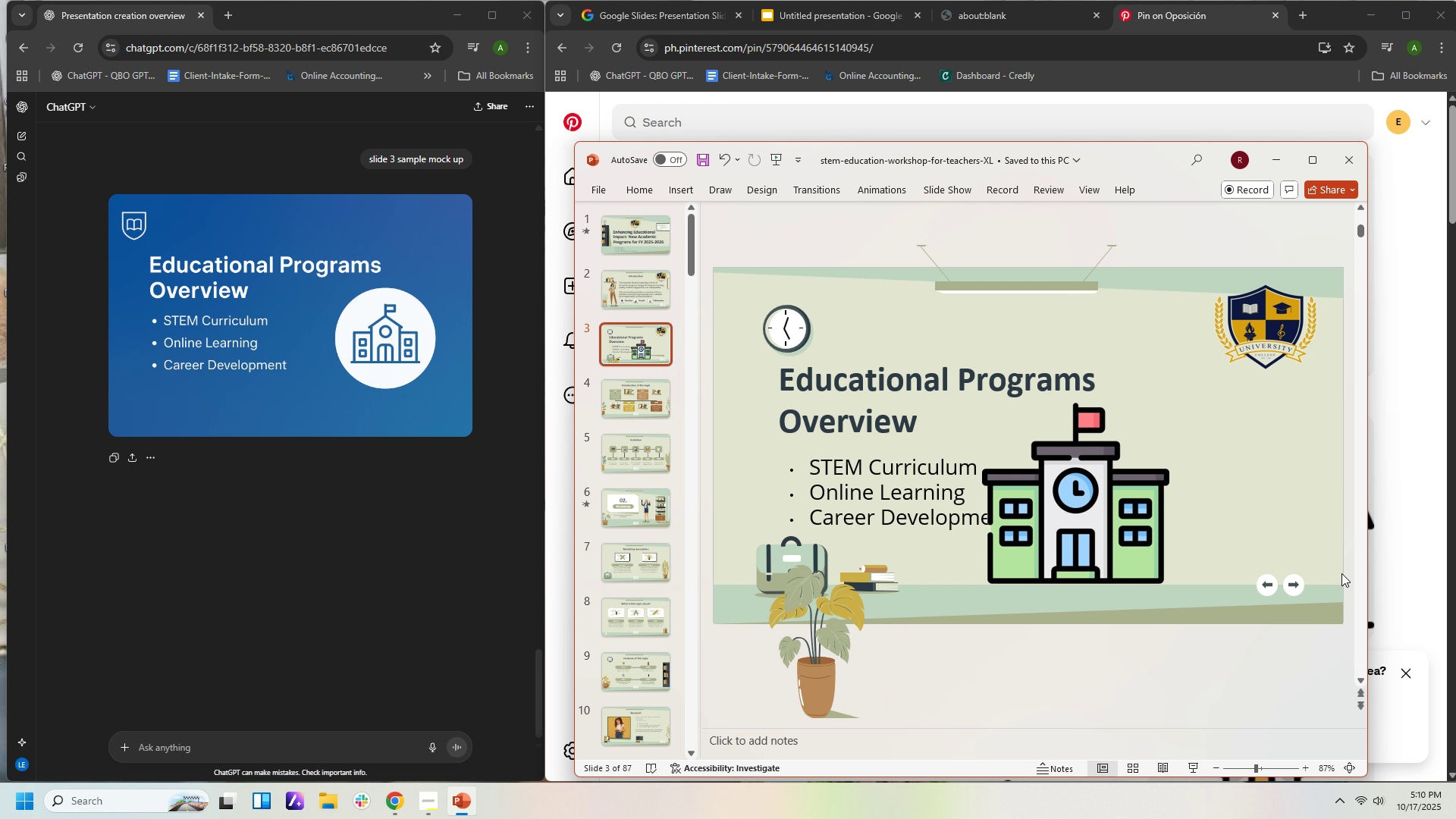 
key(Delete)
 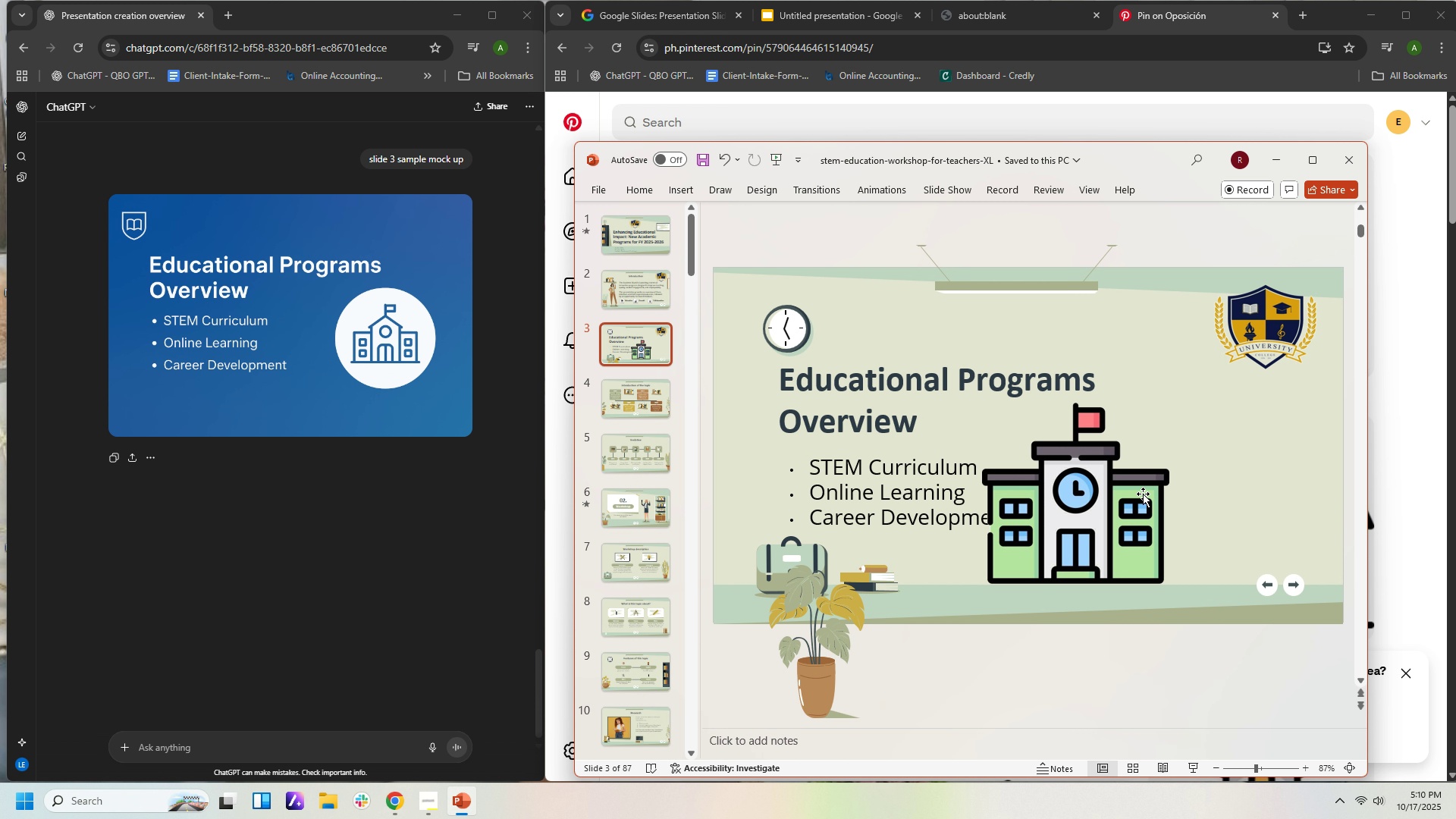 
left_click_drag(start_coordinate=[1130, 515], to_coordinate=[1253, 511])
 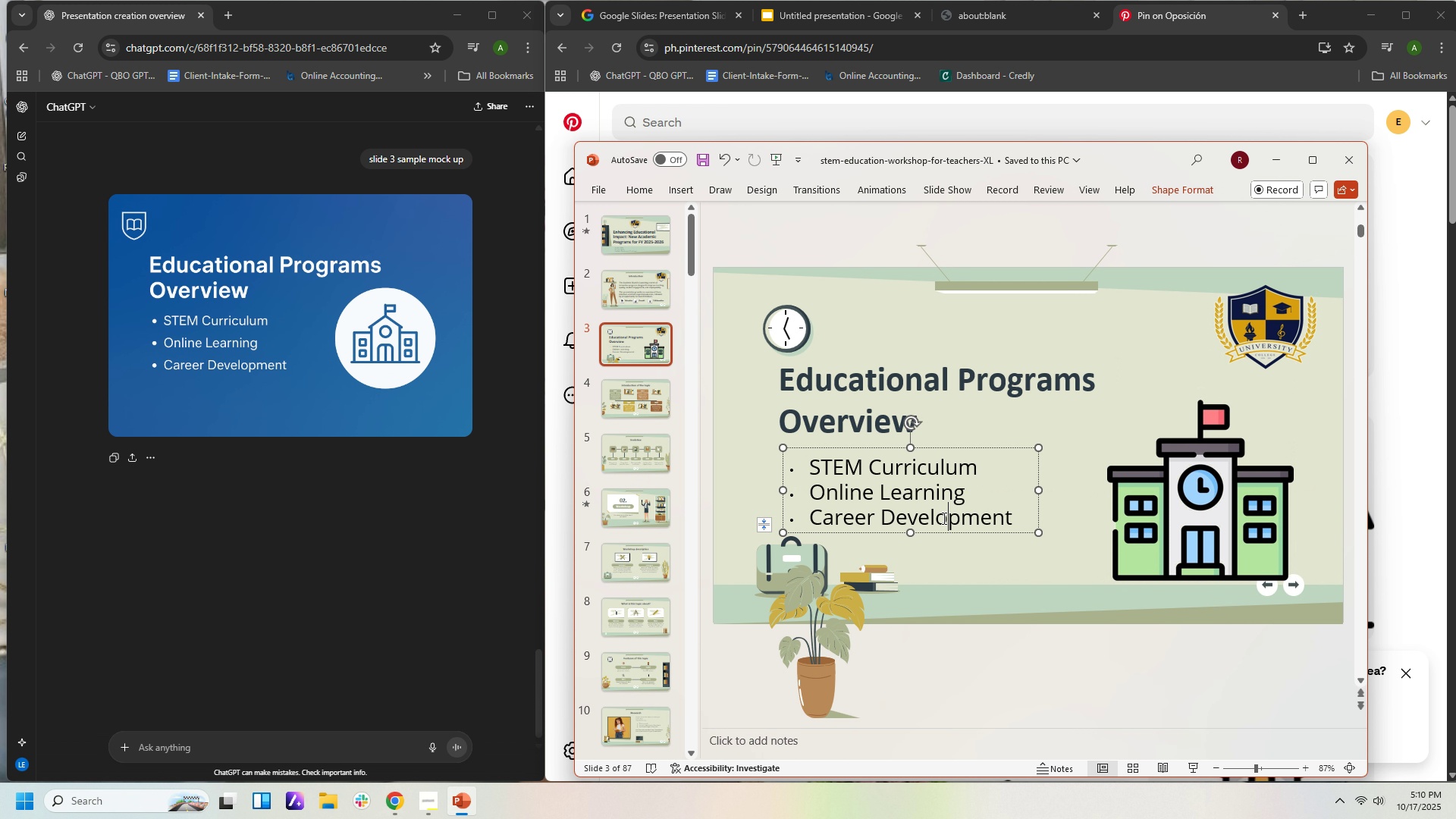 
left_click([943, 518])
 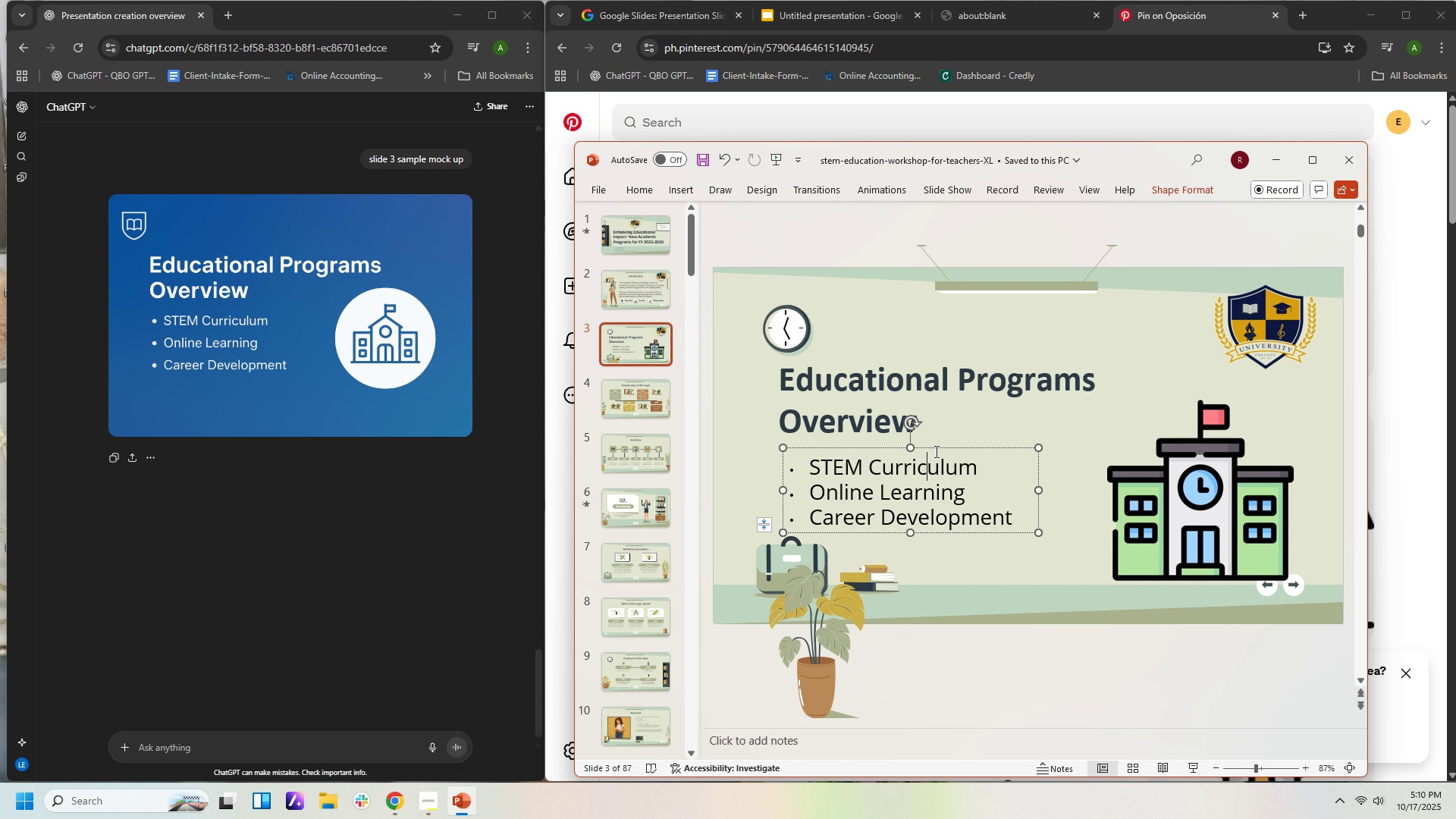 
left_click([935, 451])
 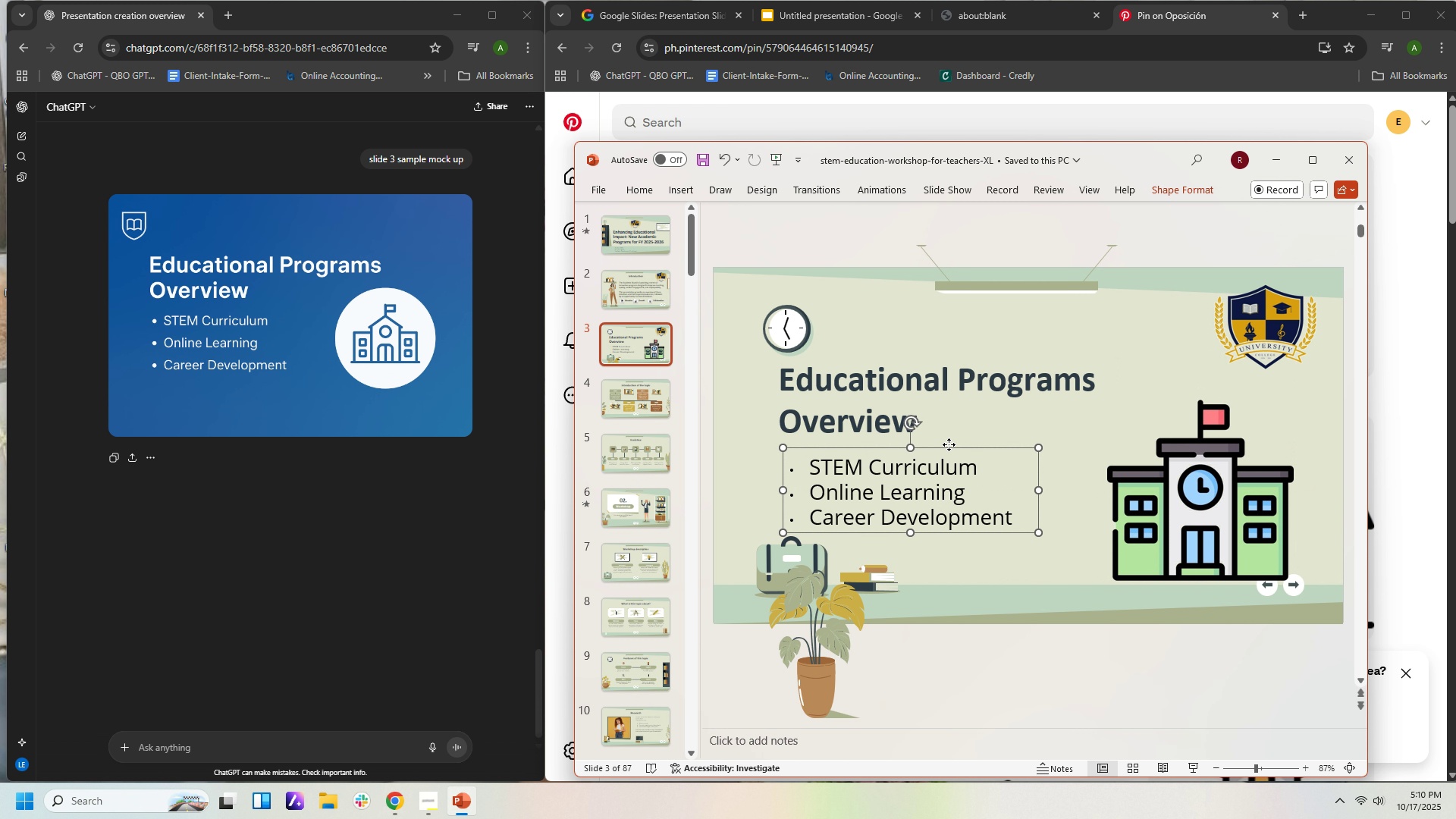 
left_click_drag(start_coordinate=[949, 444], to_coordinate=[1004, 464])
 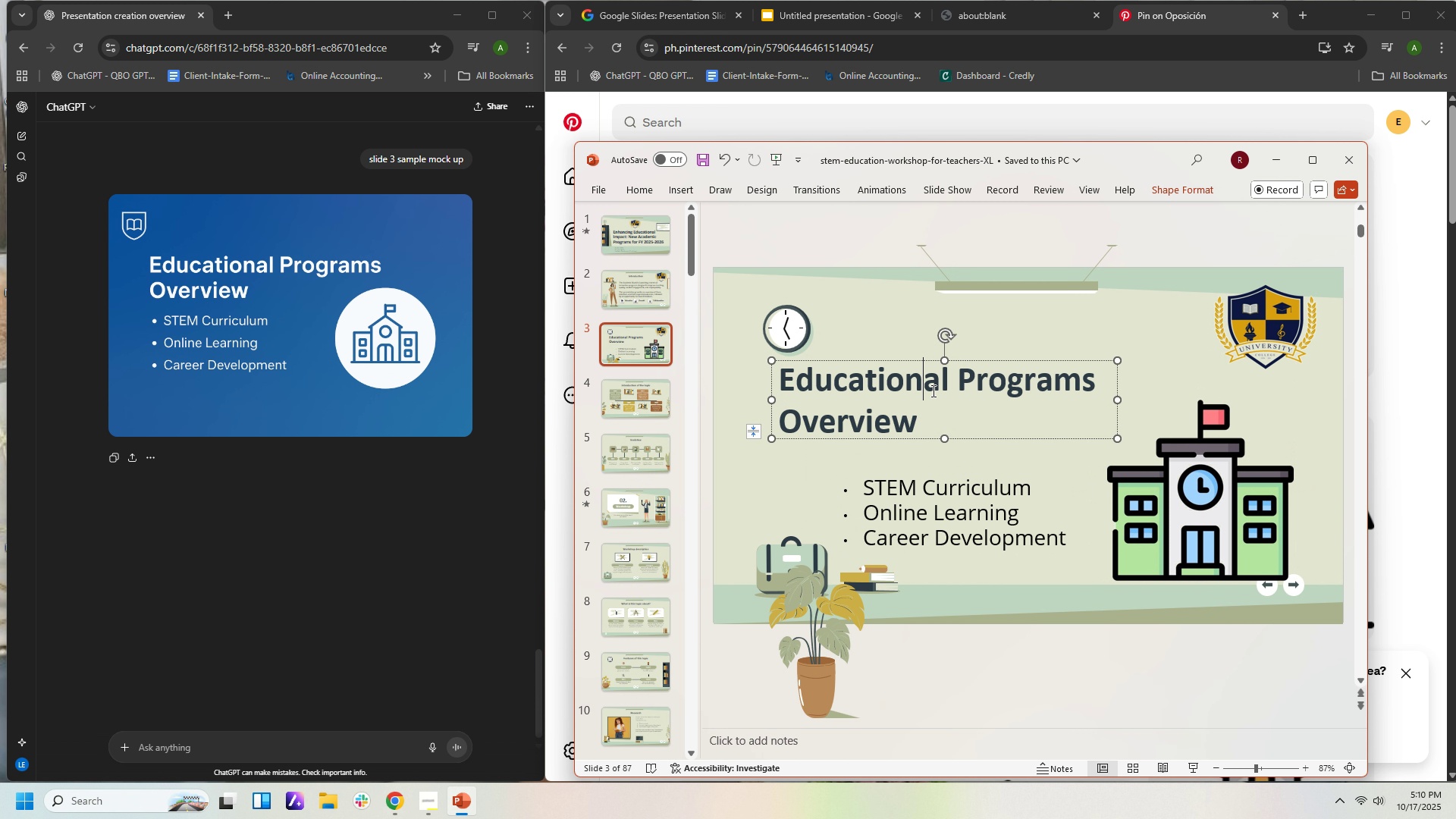 
left_click([932, 391])
 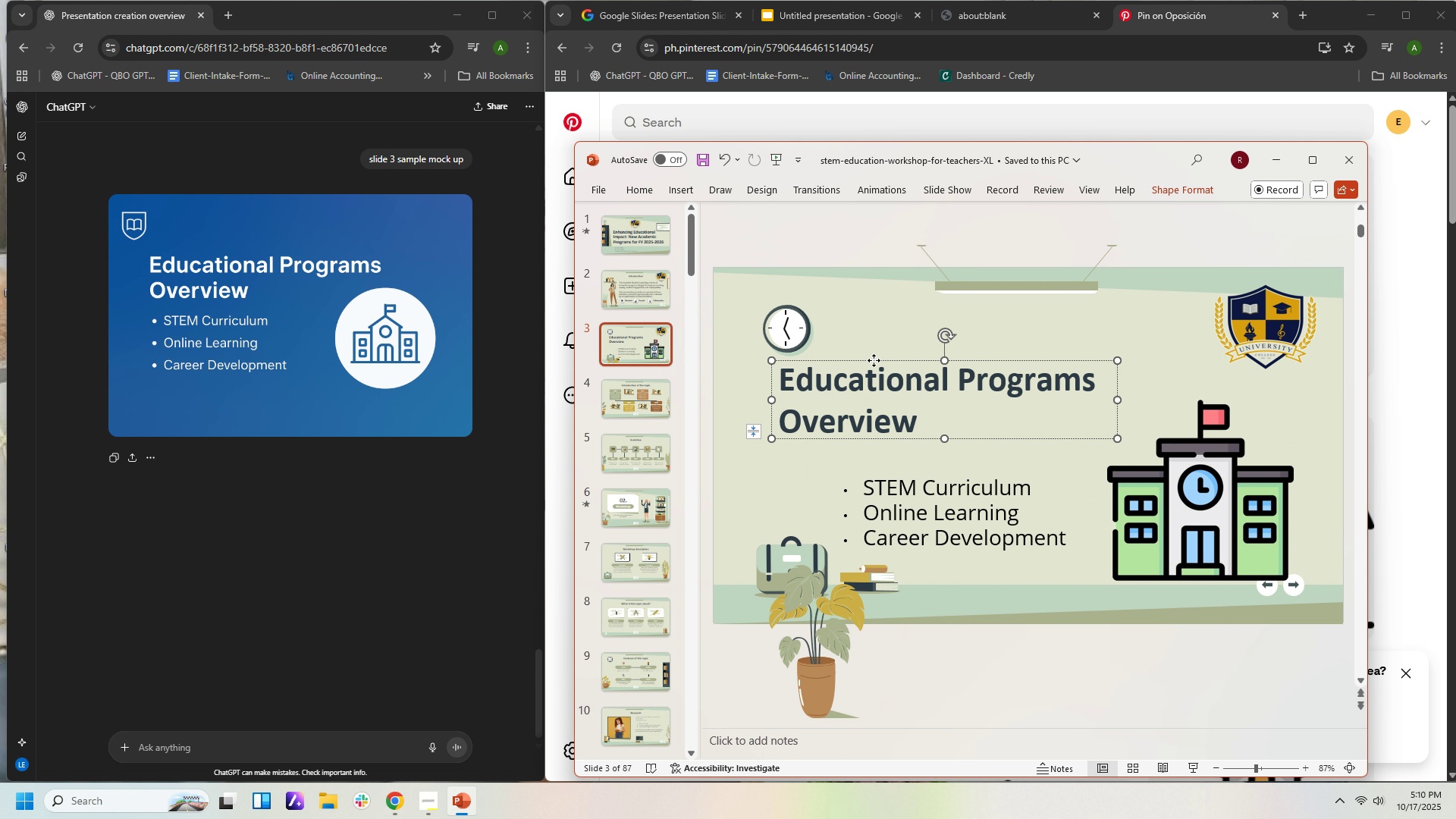 
left_click_drag(start_coordinate=[874, 360], to_coordinate=[944, 356])
 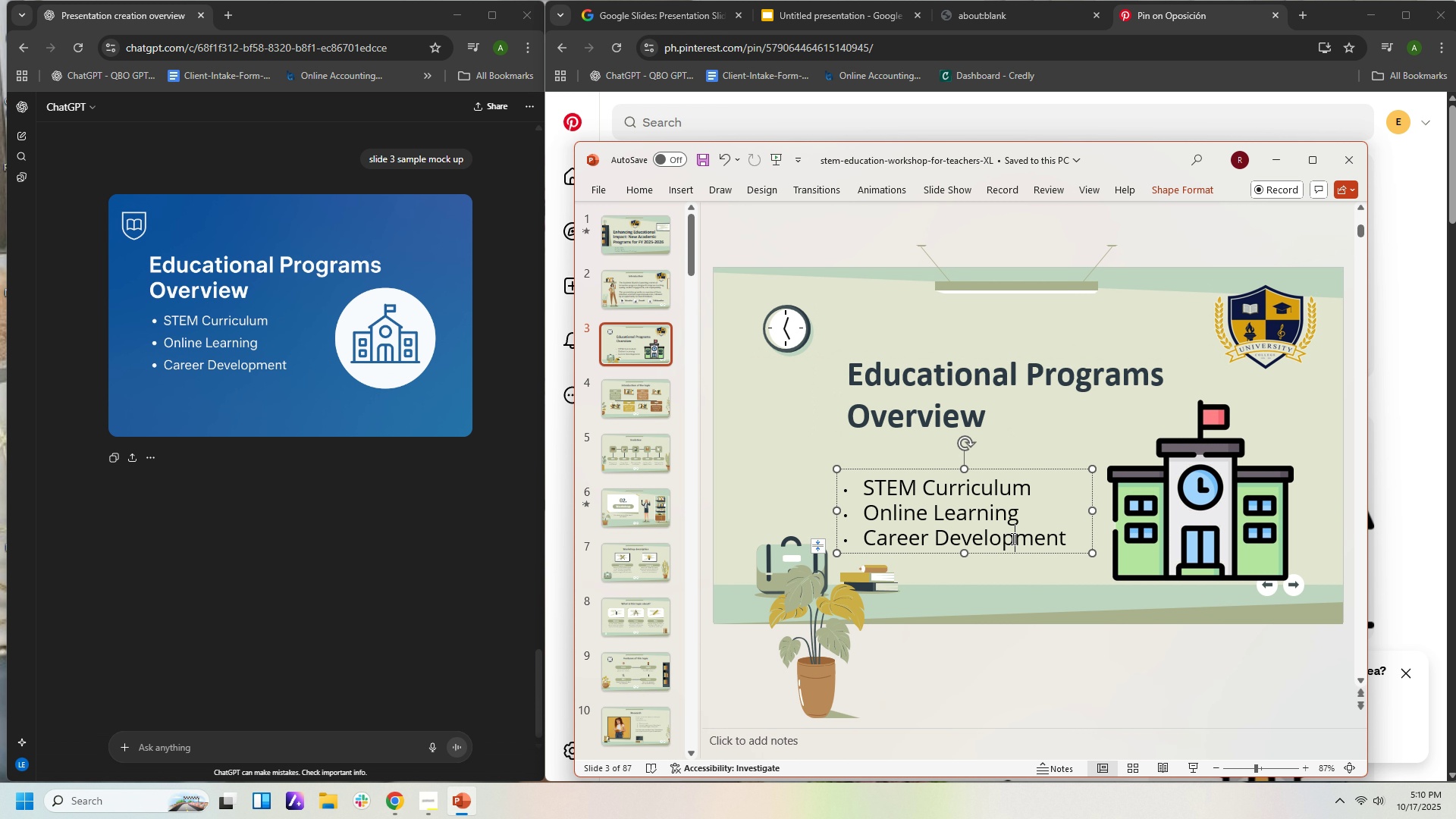 
left_click([1012, 538])
 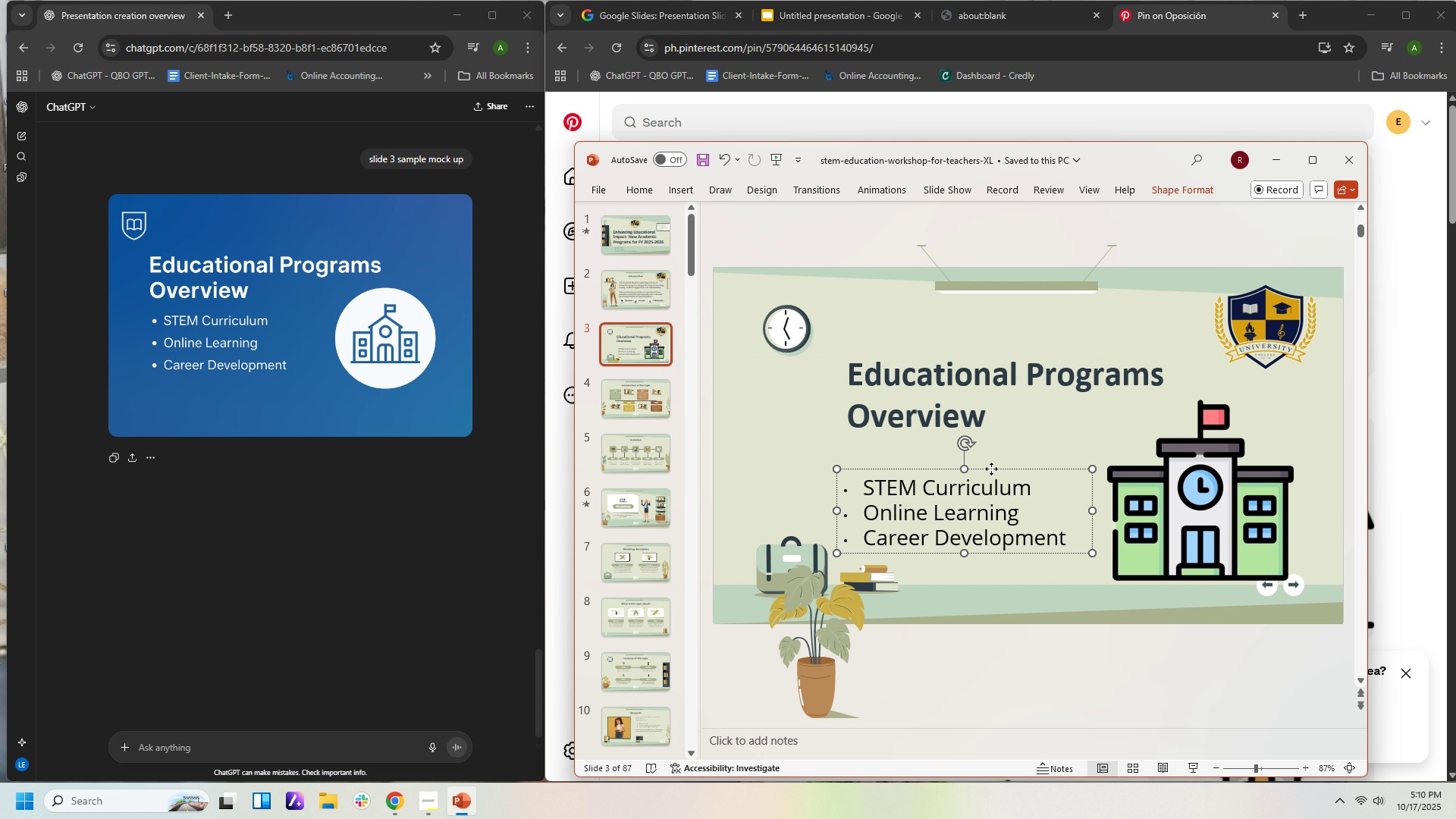 
left_click_drag(start_coordinate=[991, 469], to_coordinate=[997, 453])
 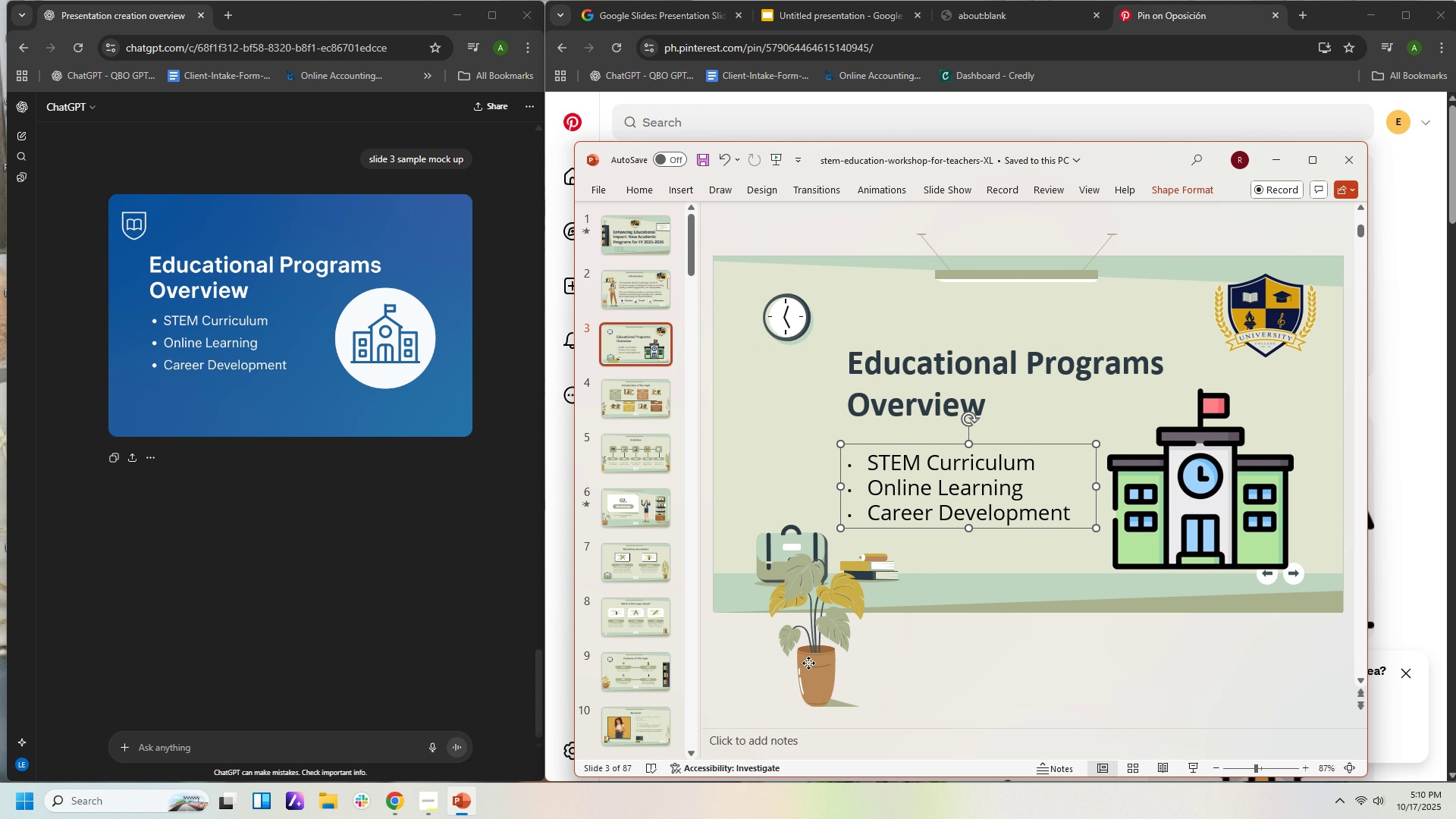 
left_click([808, 663])
 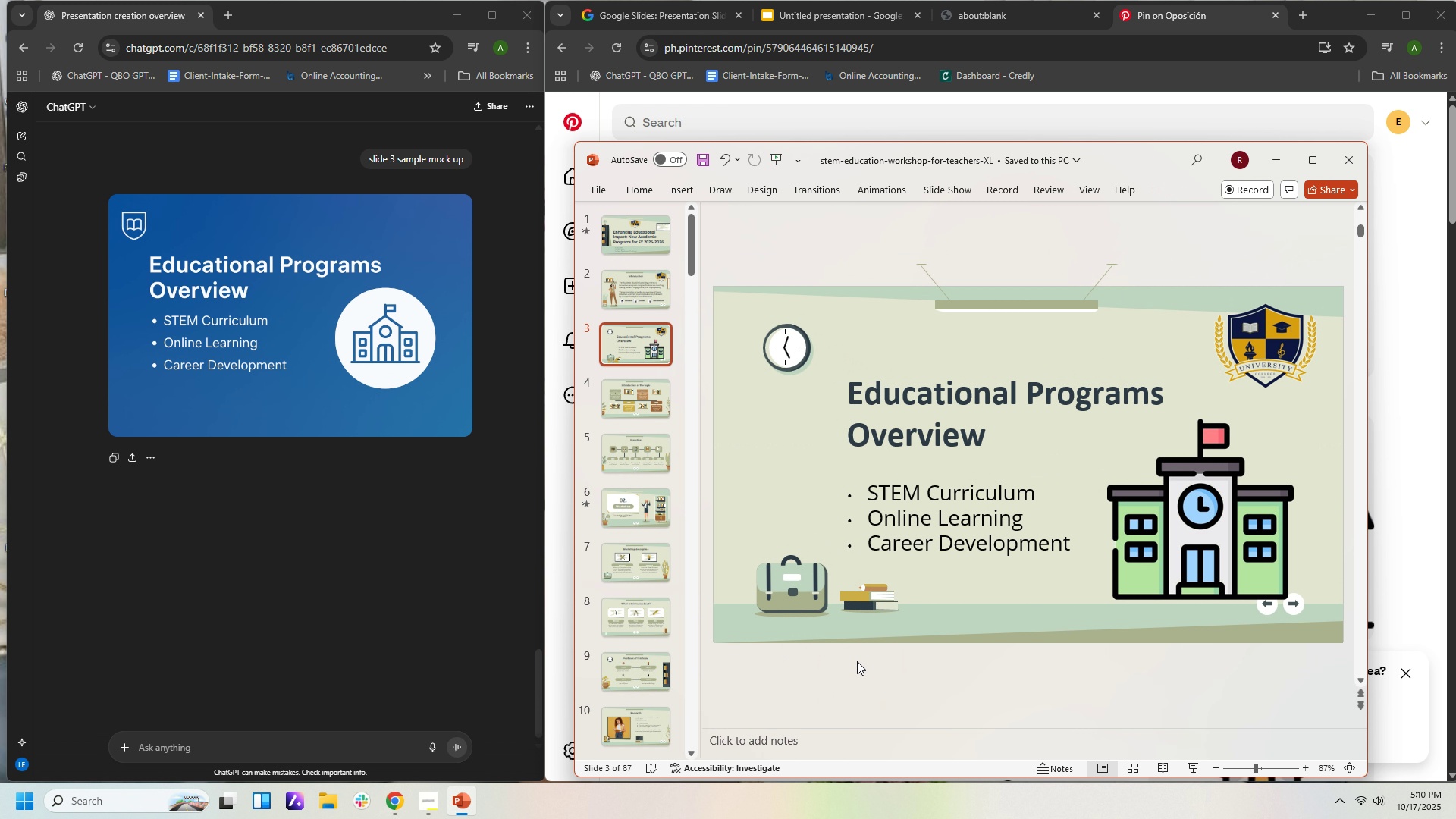 
key(Delete)
 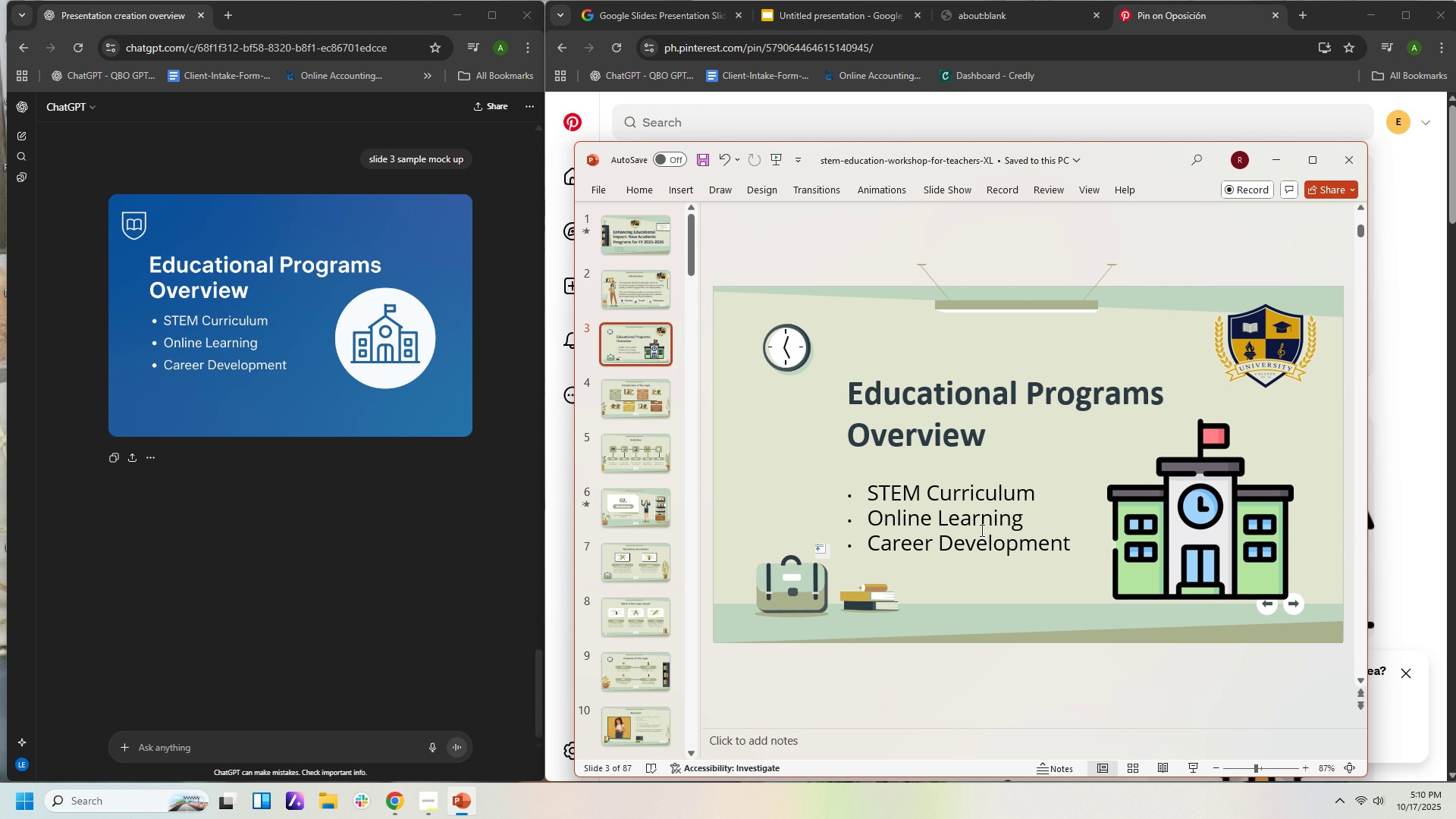 
left_click([981, 530])
 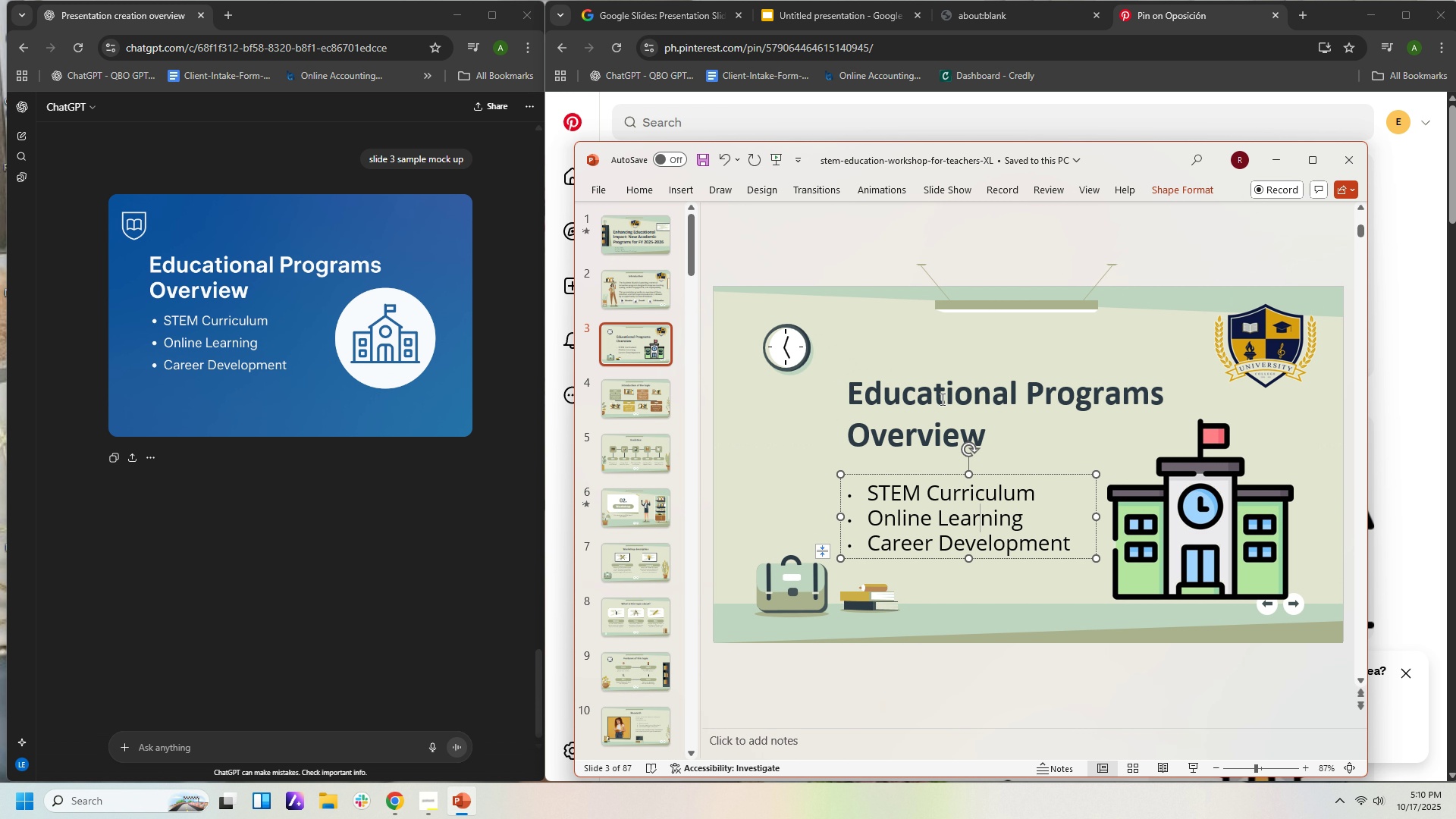 
left_click([941, 399])
 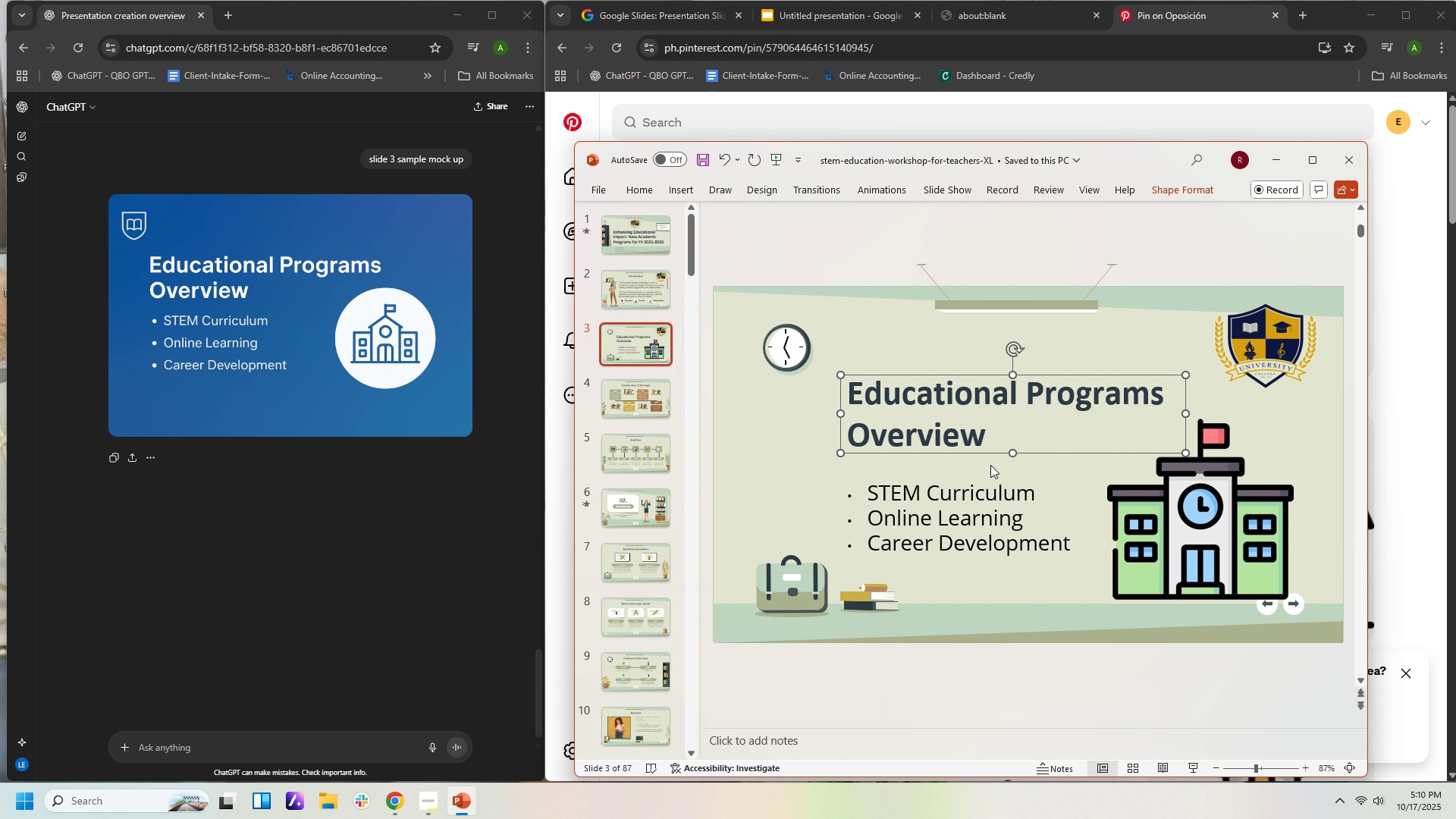 
left_click([990, 506])
 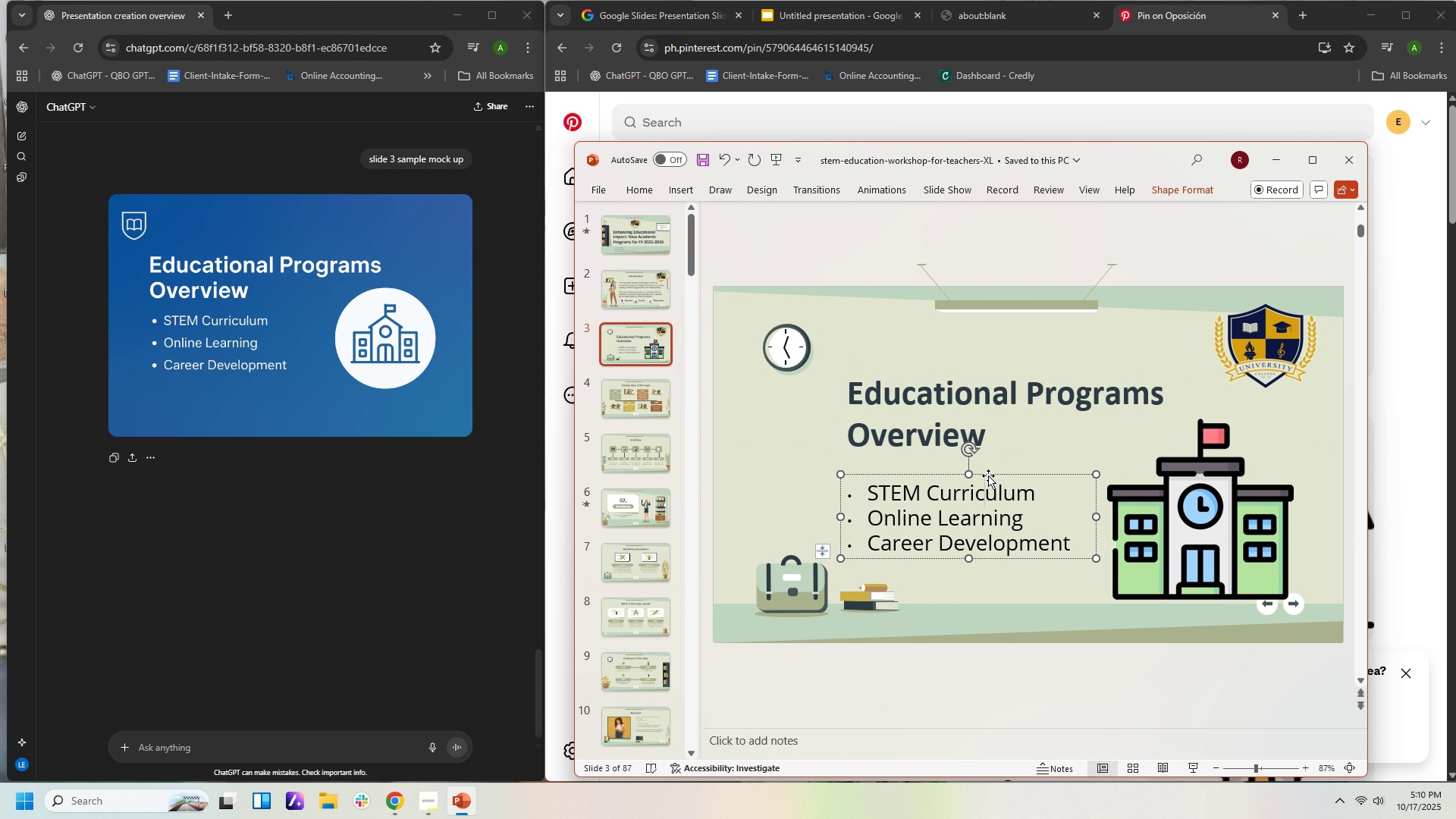 
left_click_drag(start_coordinate=[988, 475], to_coordinate=[993, 474])
 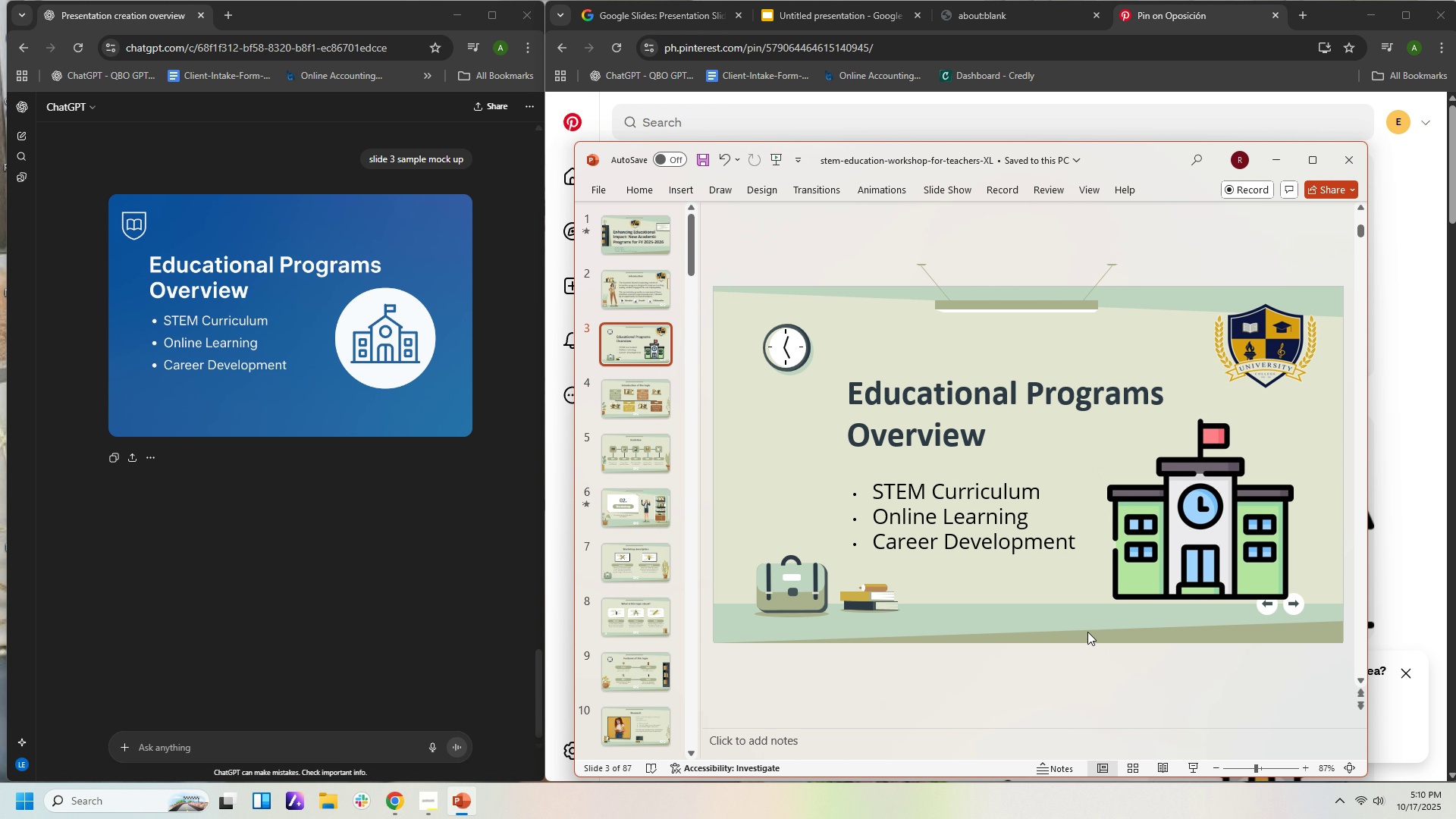 
left_click([1087, 632])
 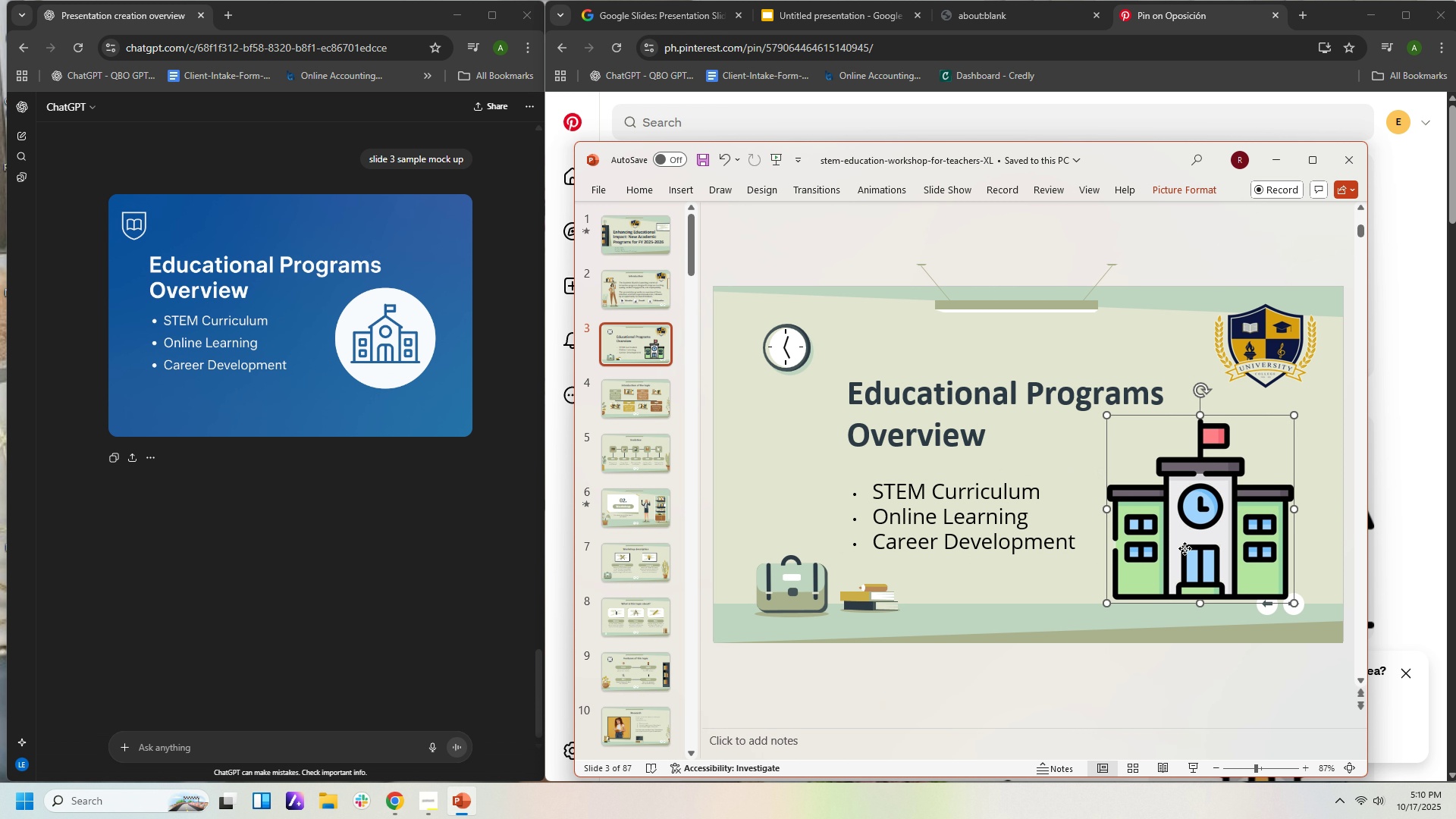 
left_click_drag(start_coordinate=[1185, 548], to_coordinate=[1197, 550])
 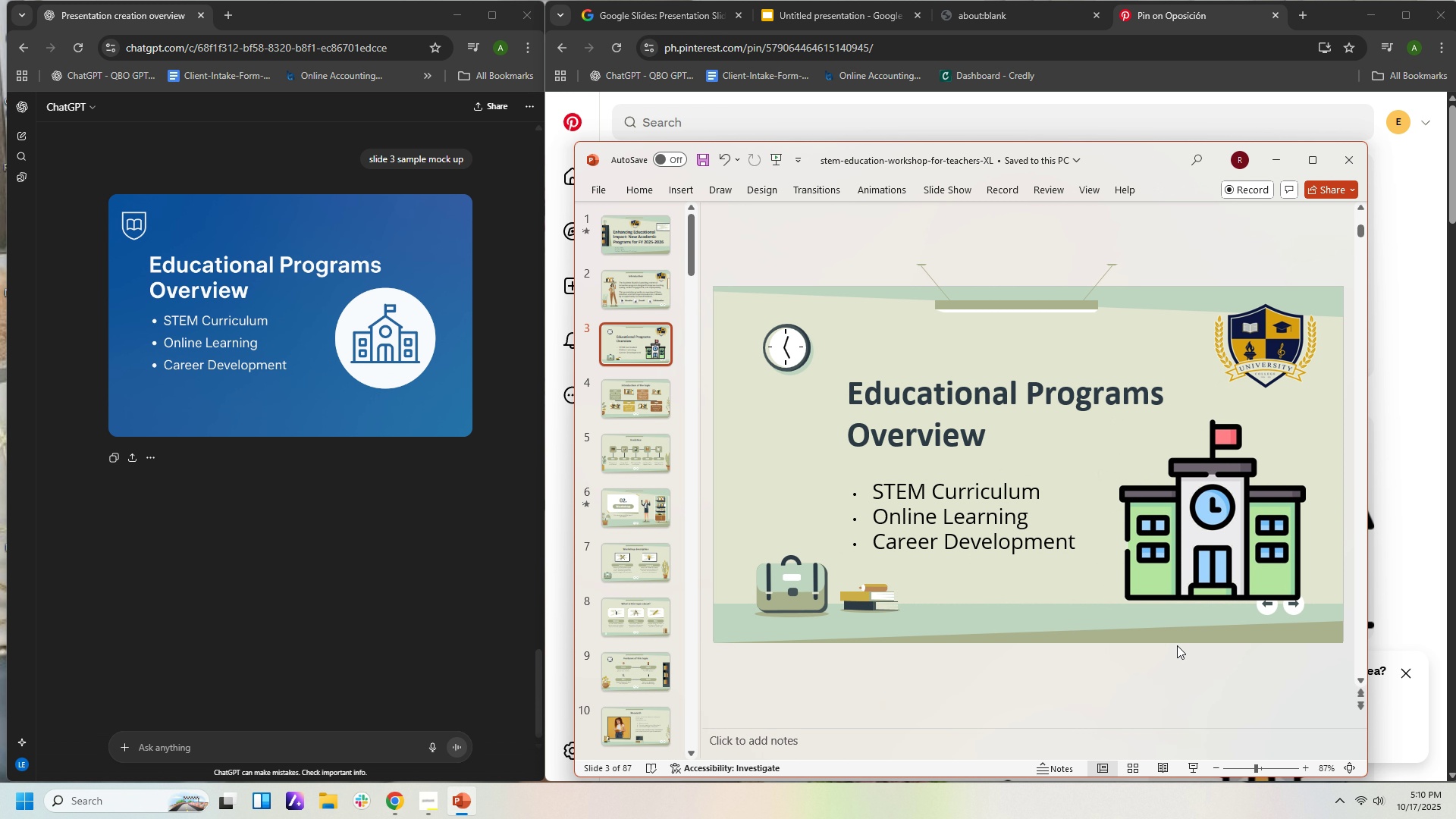 
left_click([1177, 645])
 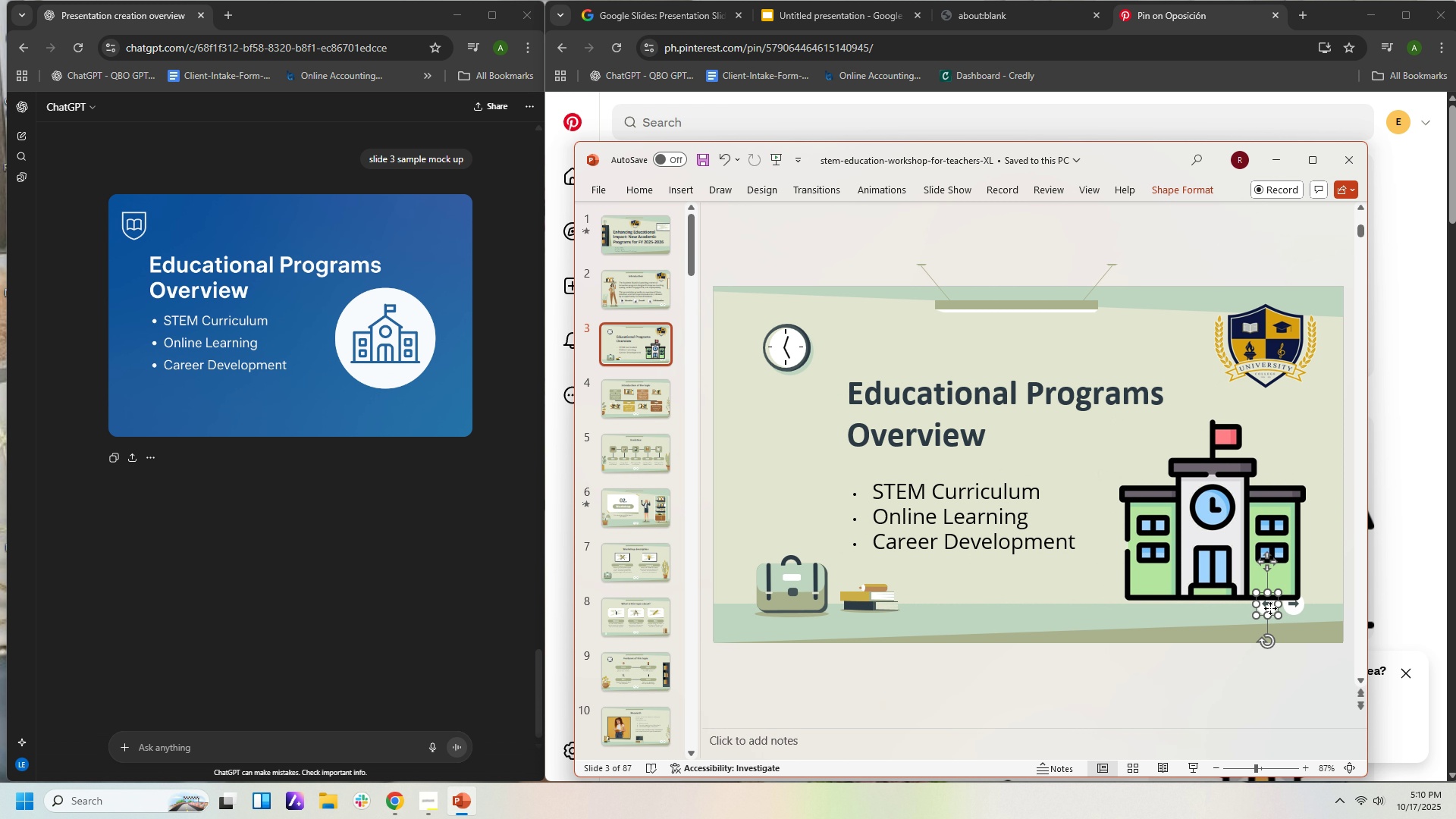 
left_click([1270, 608])
 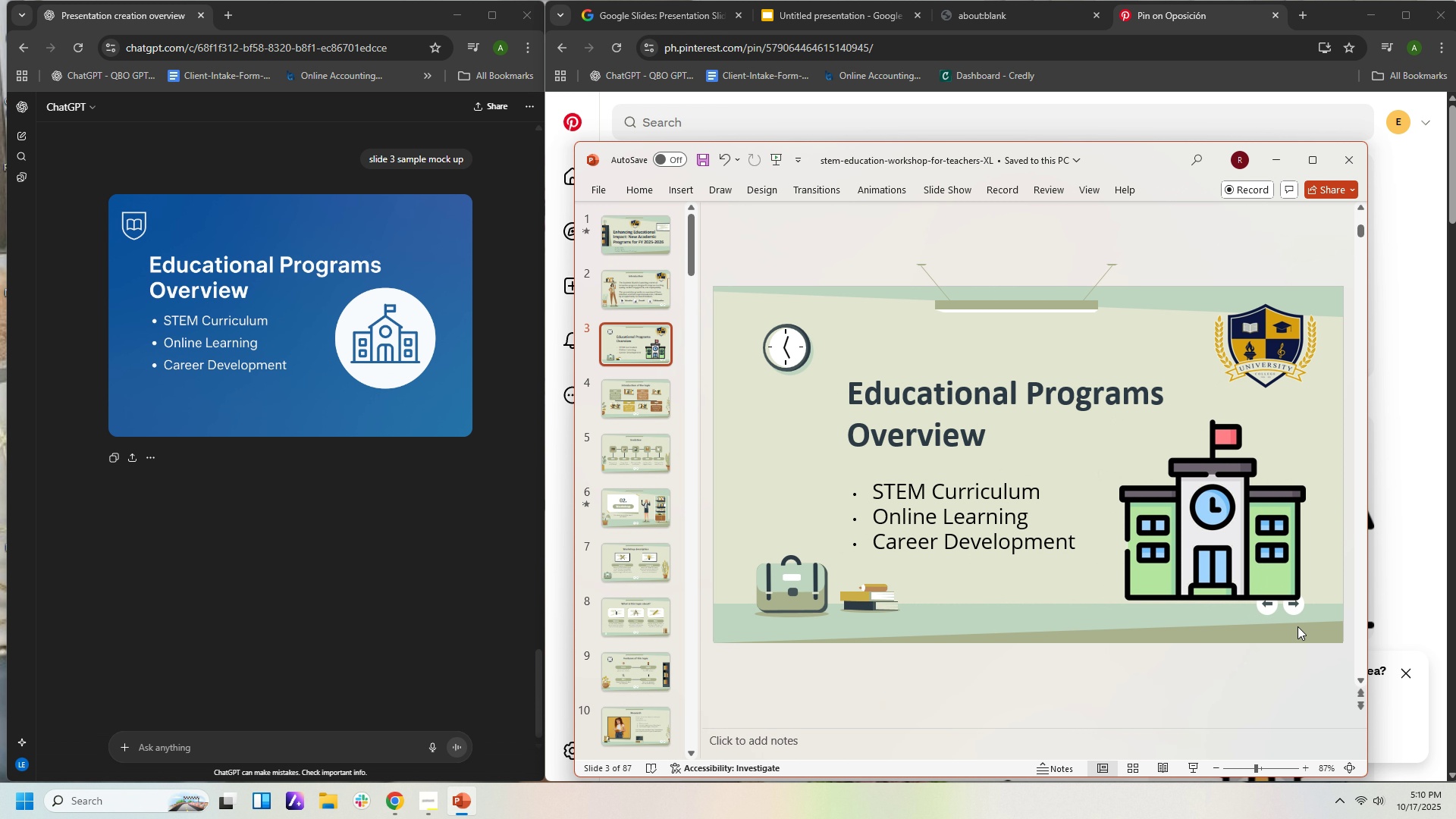 
left_click([1298, 626])
 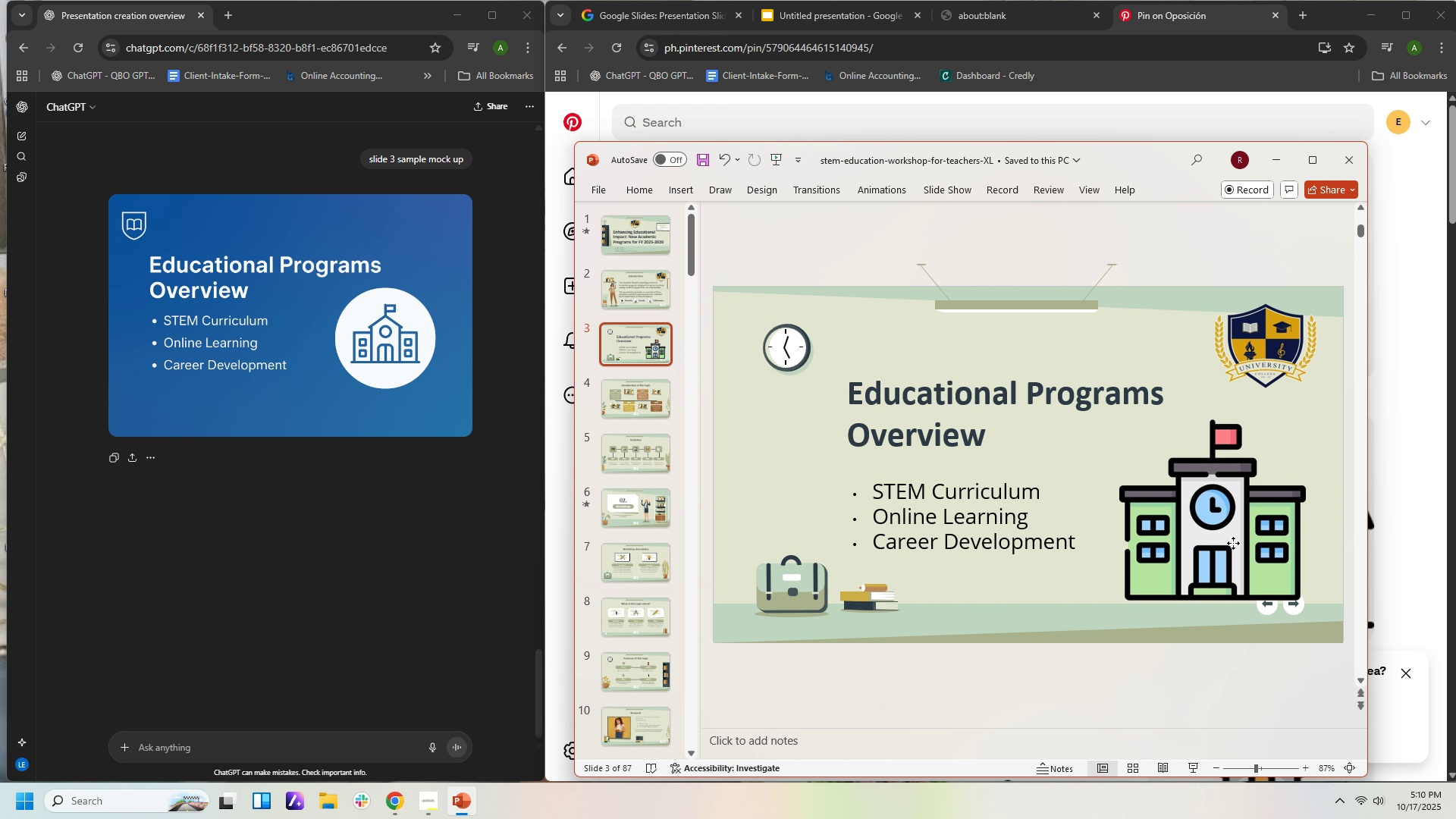 
left_click_drag(start_coordinate=[1233, 543], to_coordinate=[1230, 528])
 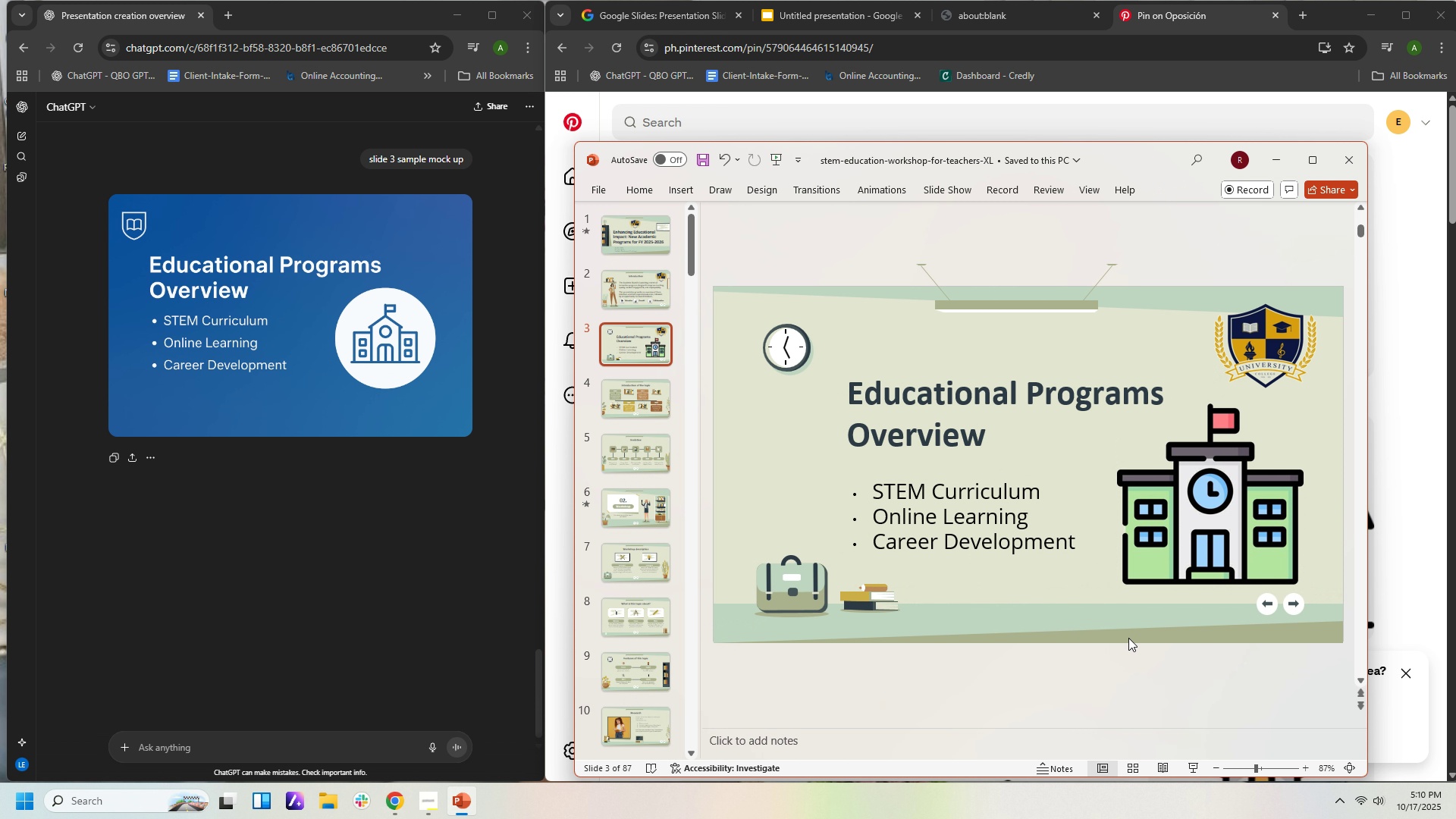 
left_click([1128, 638])
 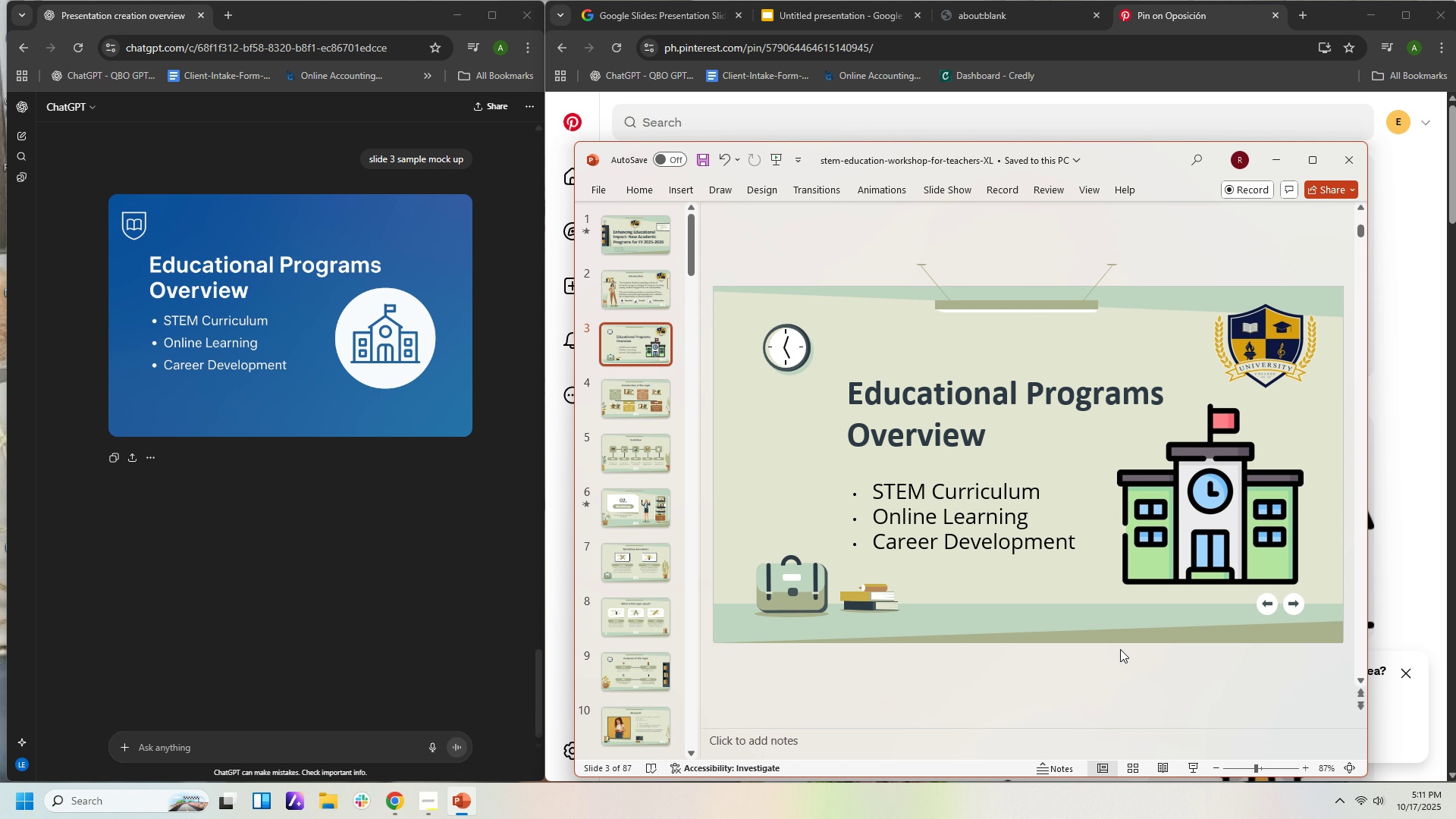 
wait(5.49)
 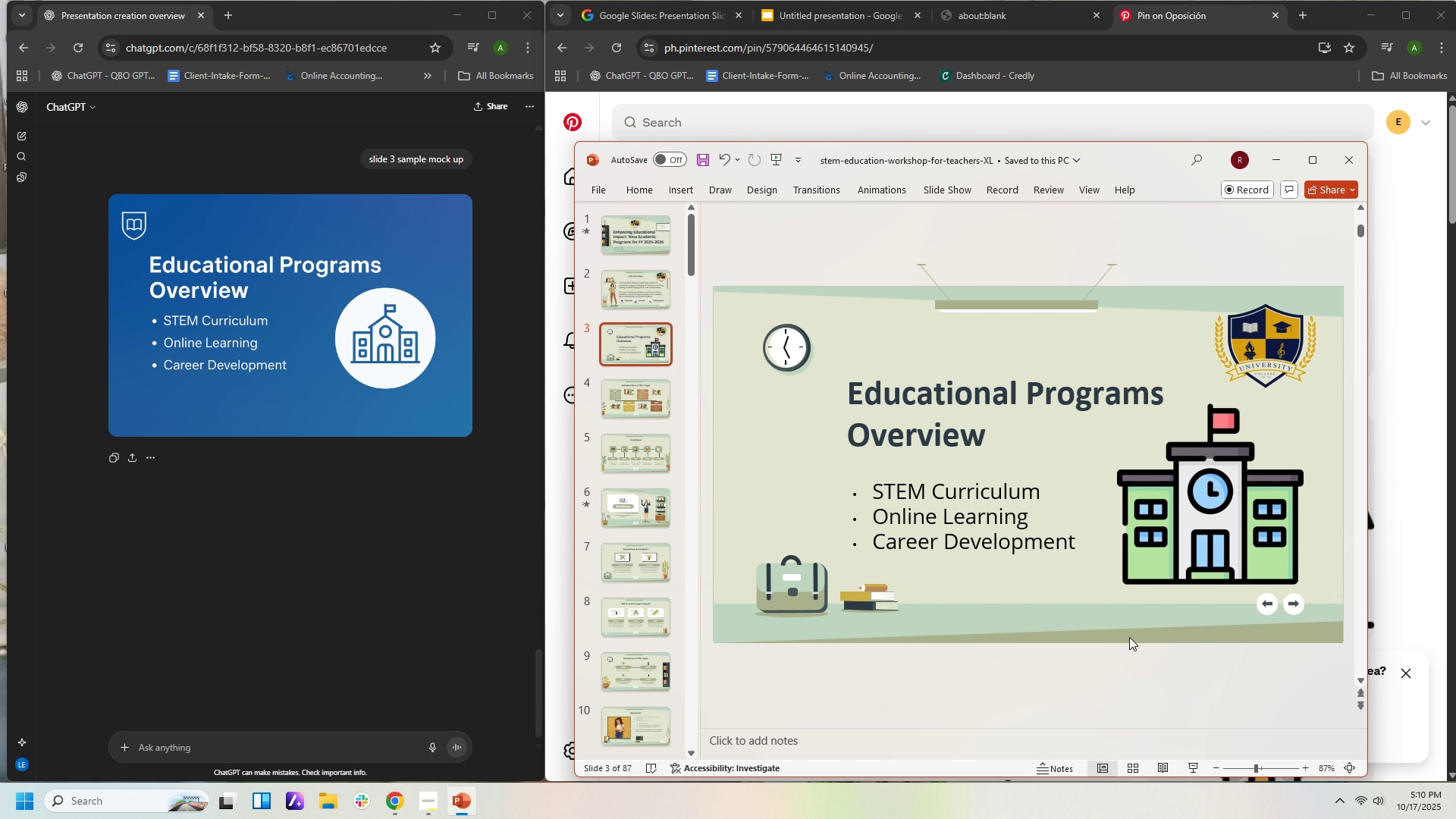 
left_click([633, 457])
 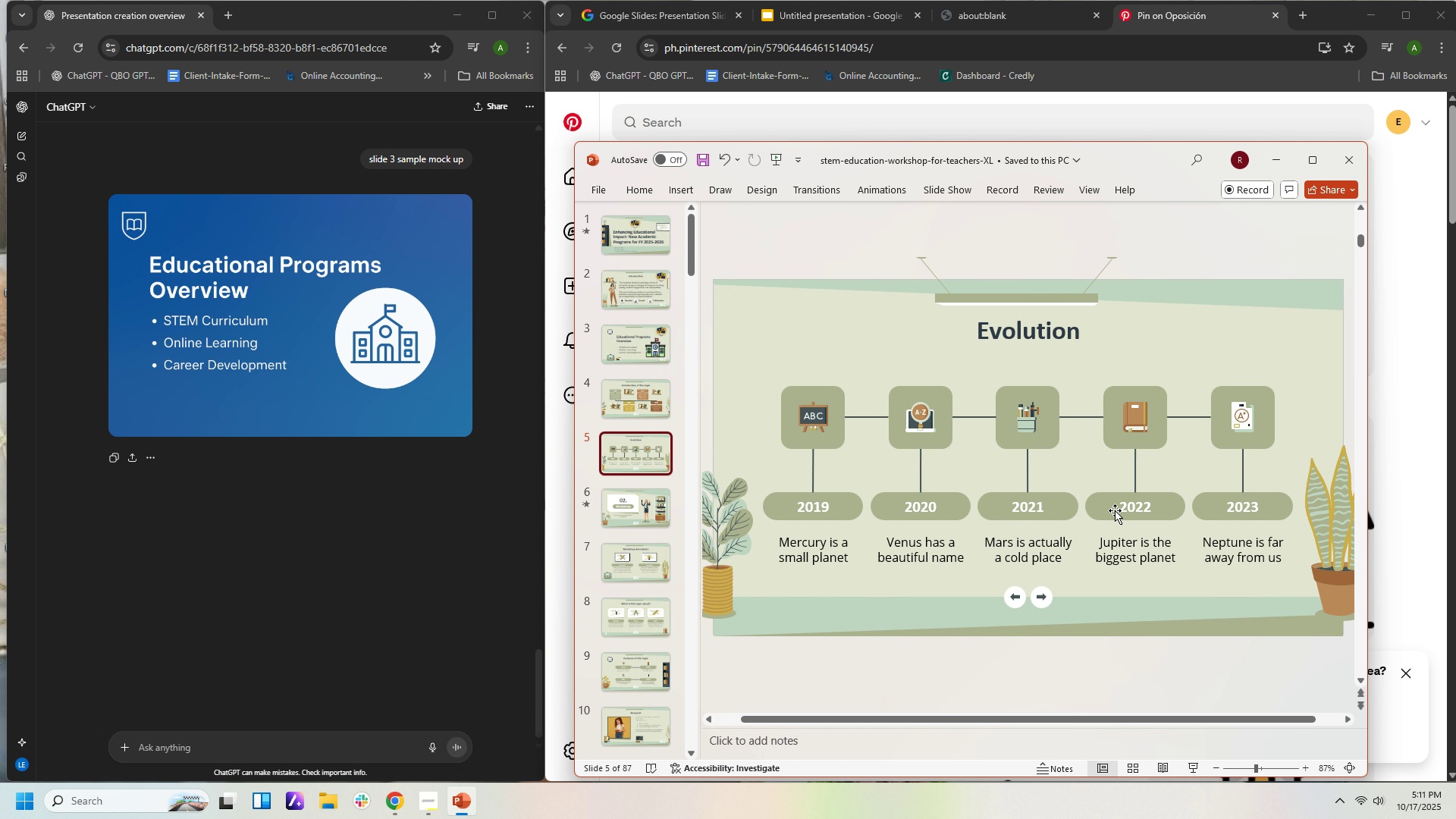 
left_click([1190, 550])
 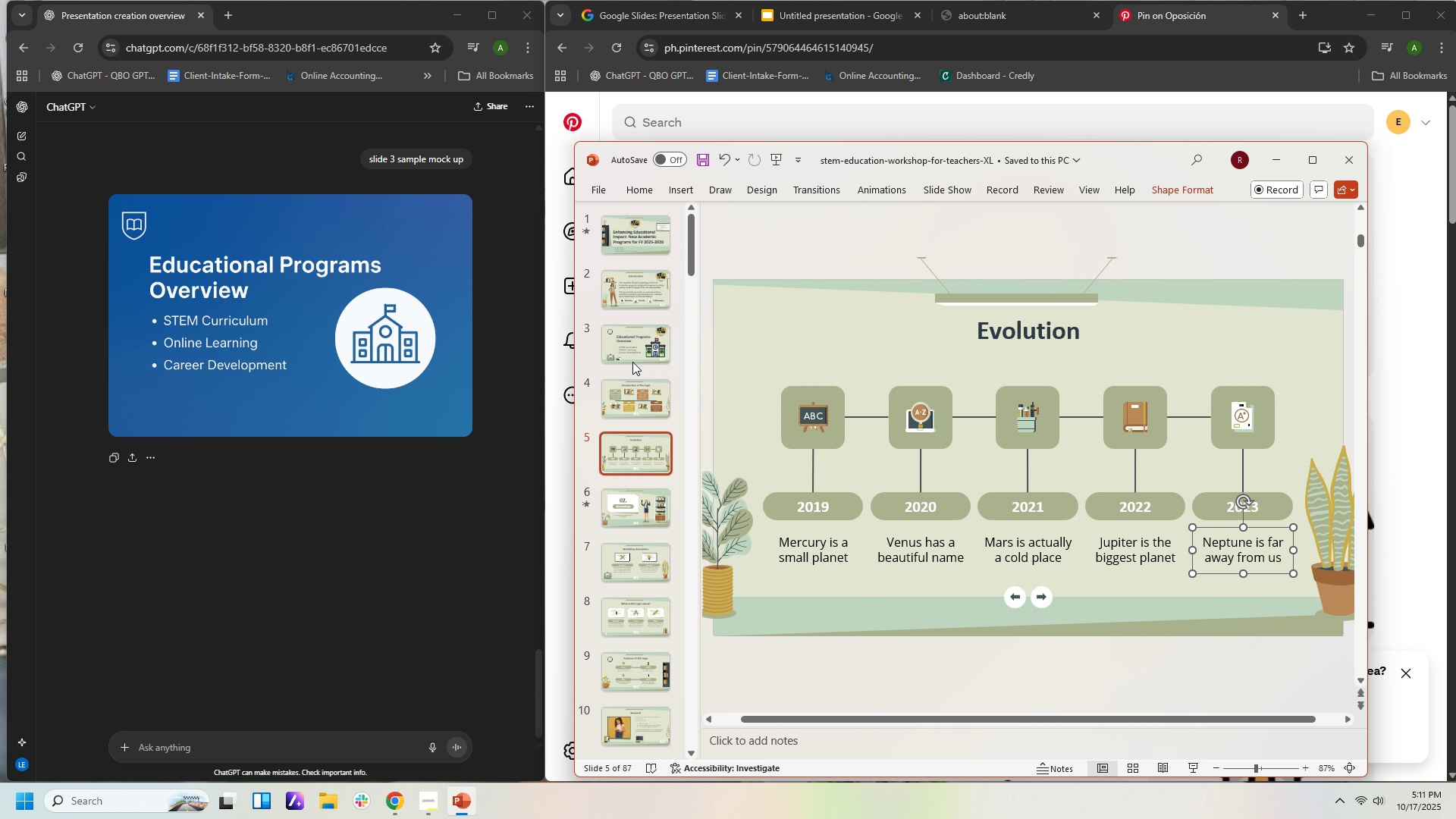 
left_click([632, 362])
 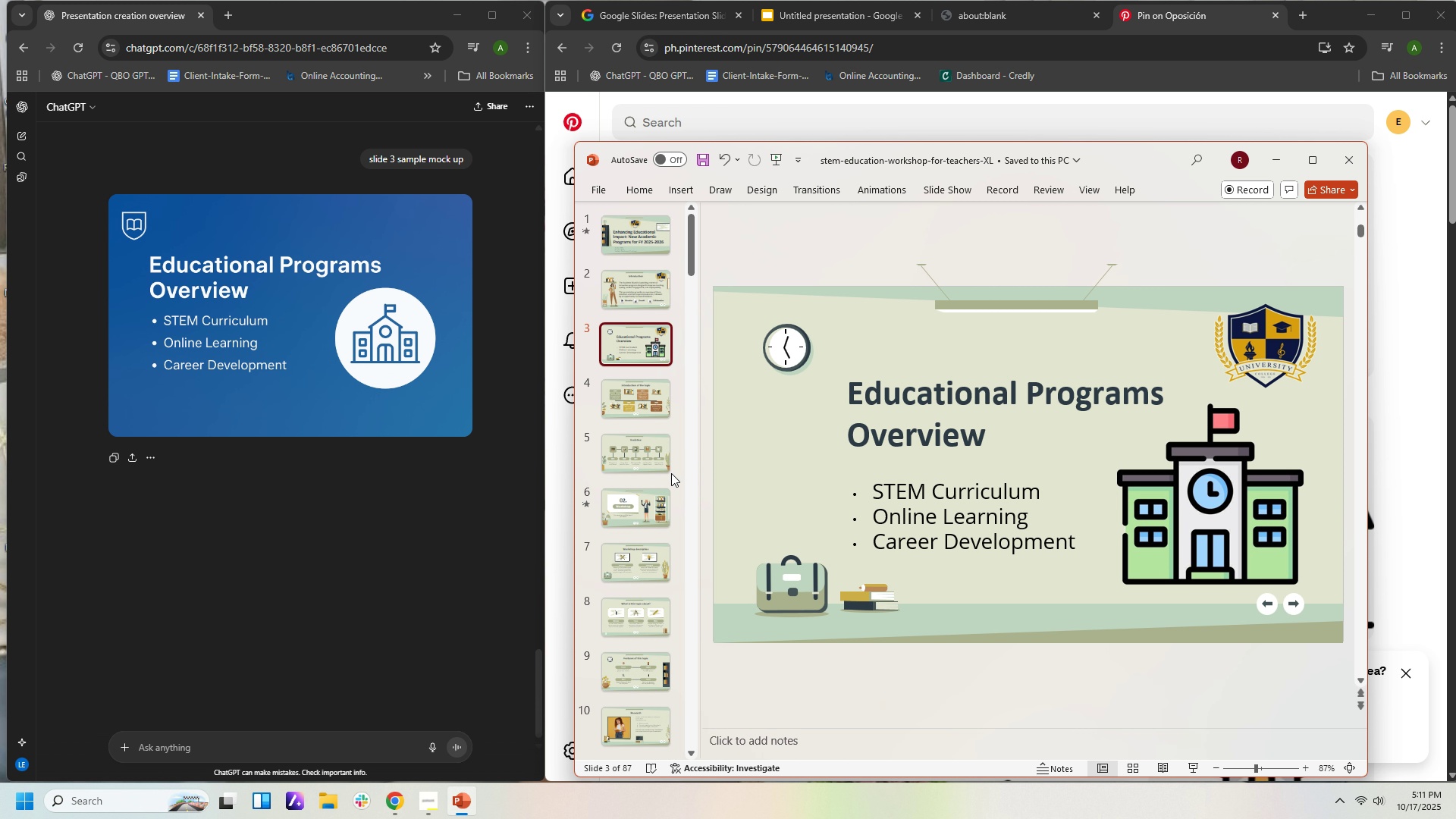 
wait(5.2)
 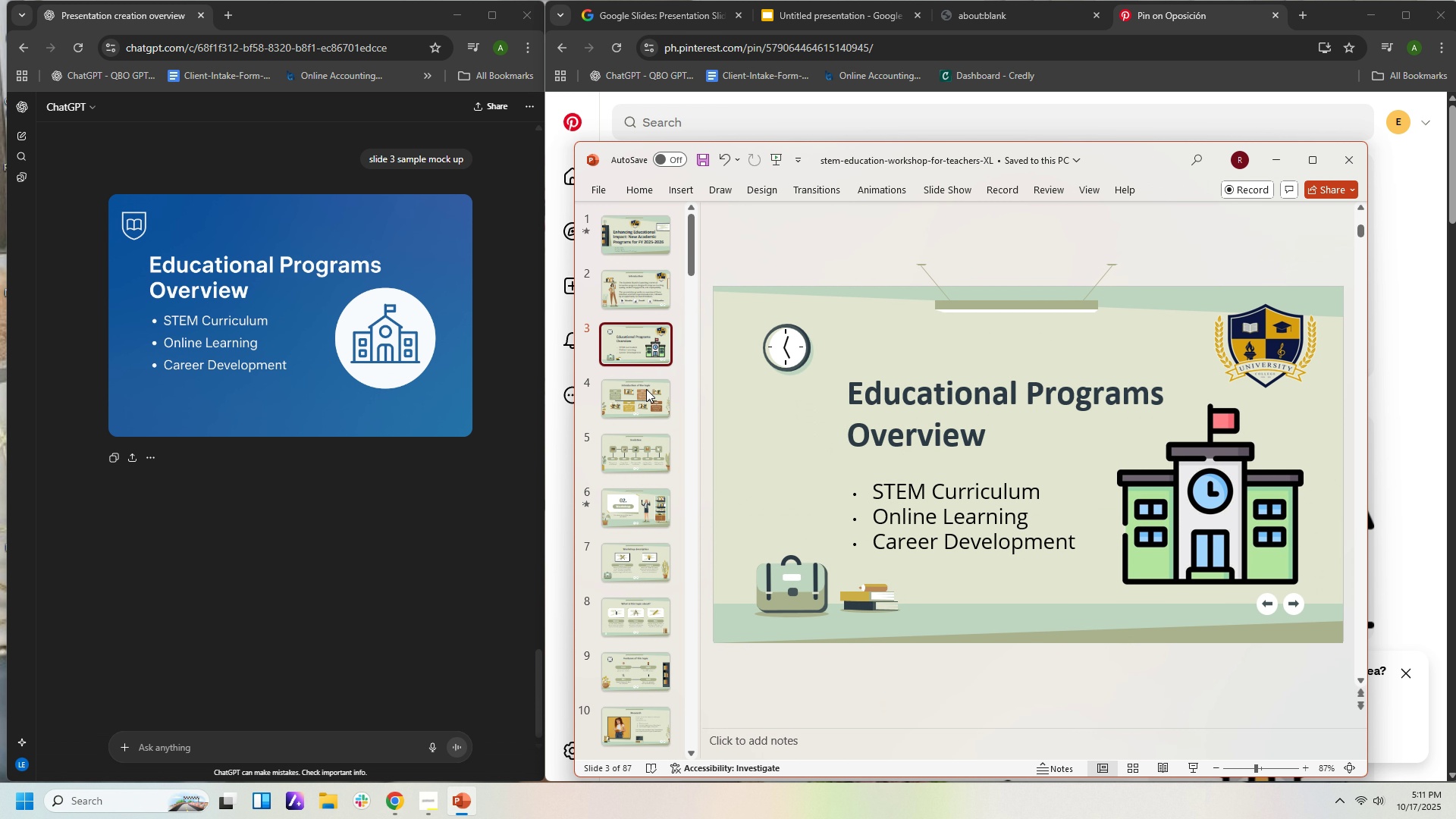 
mouse_move([664, 556])
 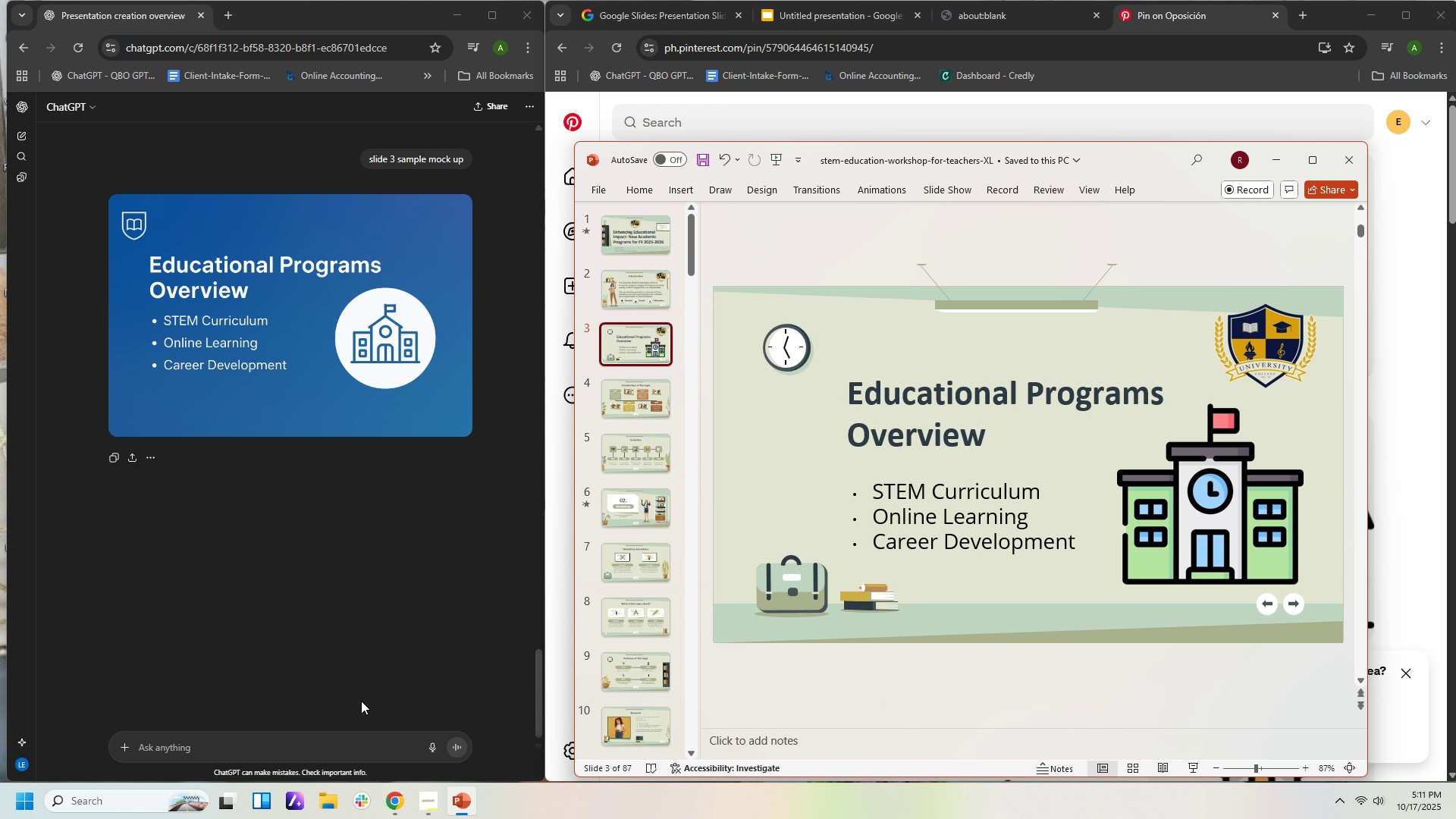 
left_click([350, 746])
 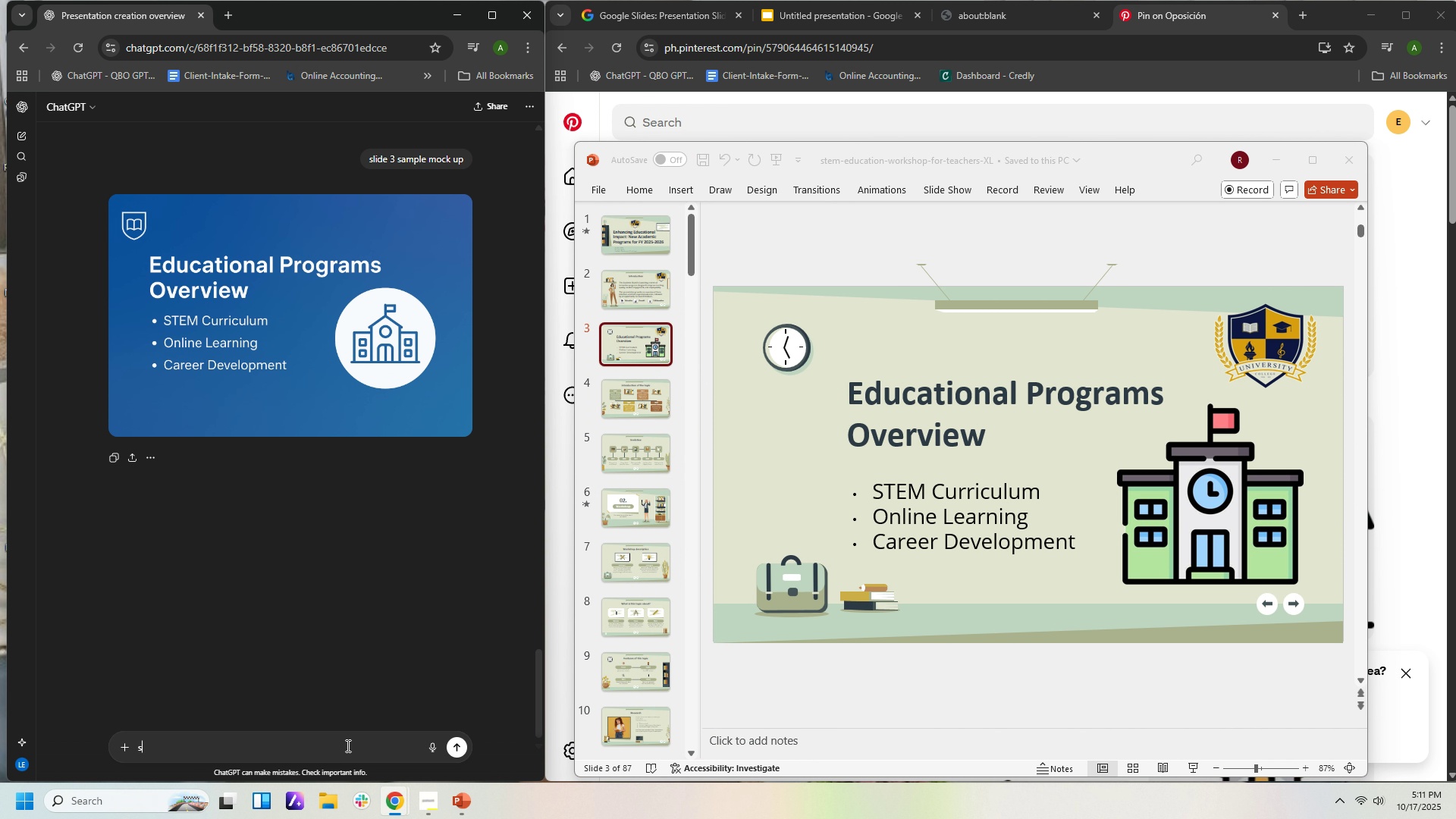 
type(slide 4 mock up)
 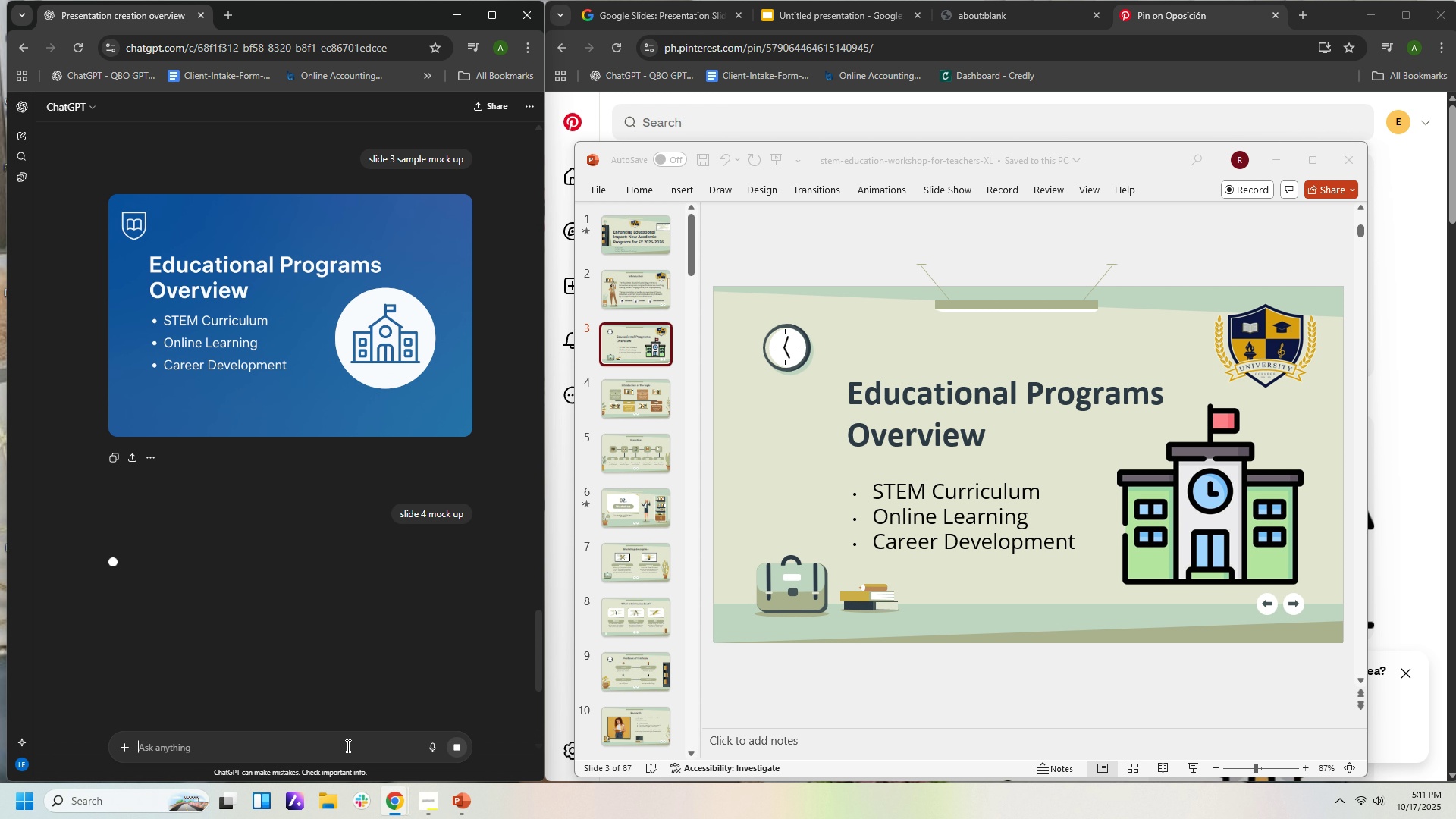 
key(Enter)
 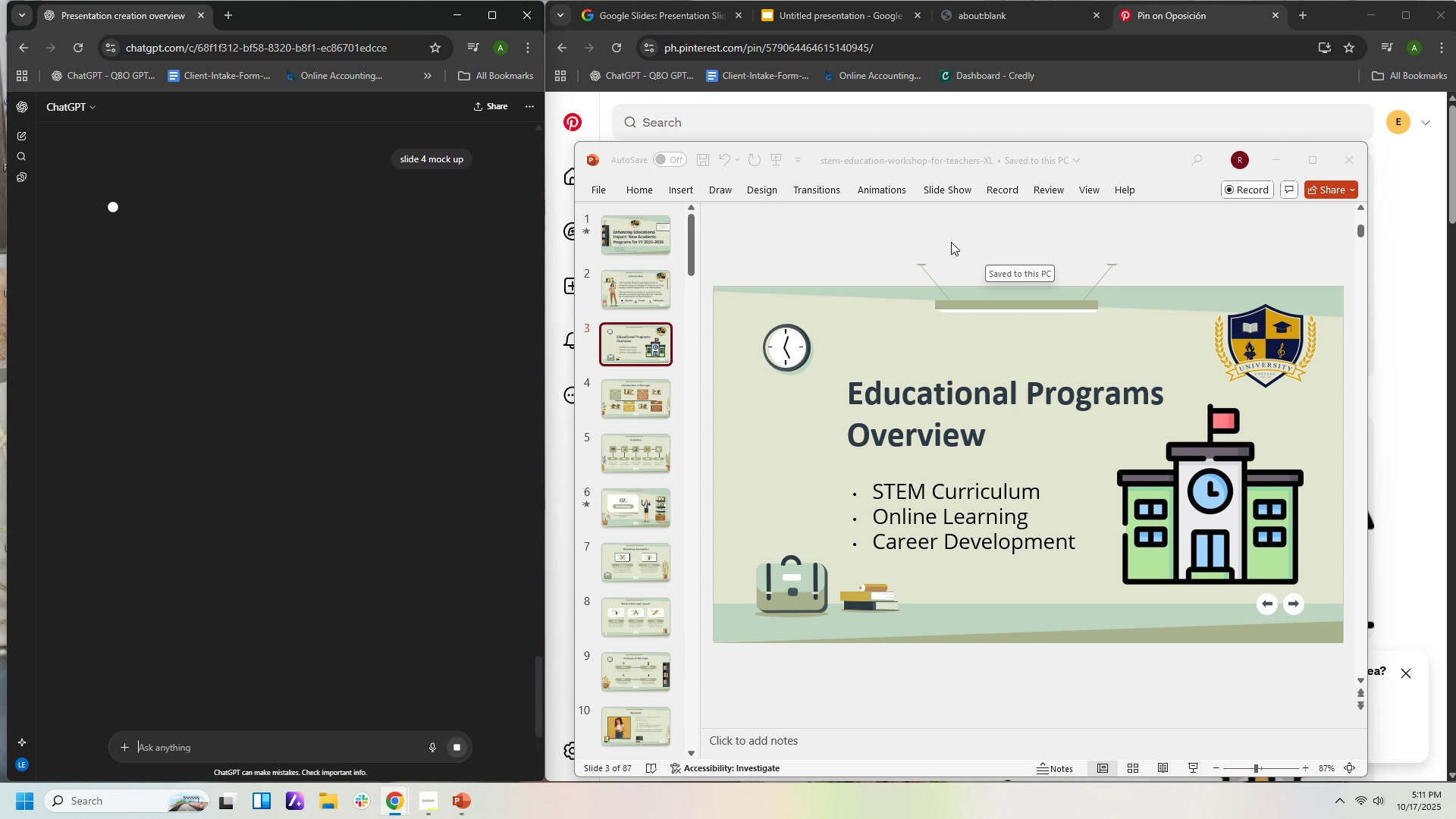 
wait(9.67)
 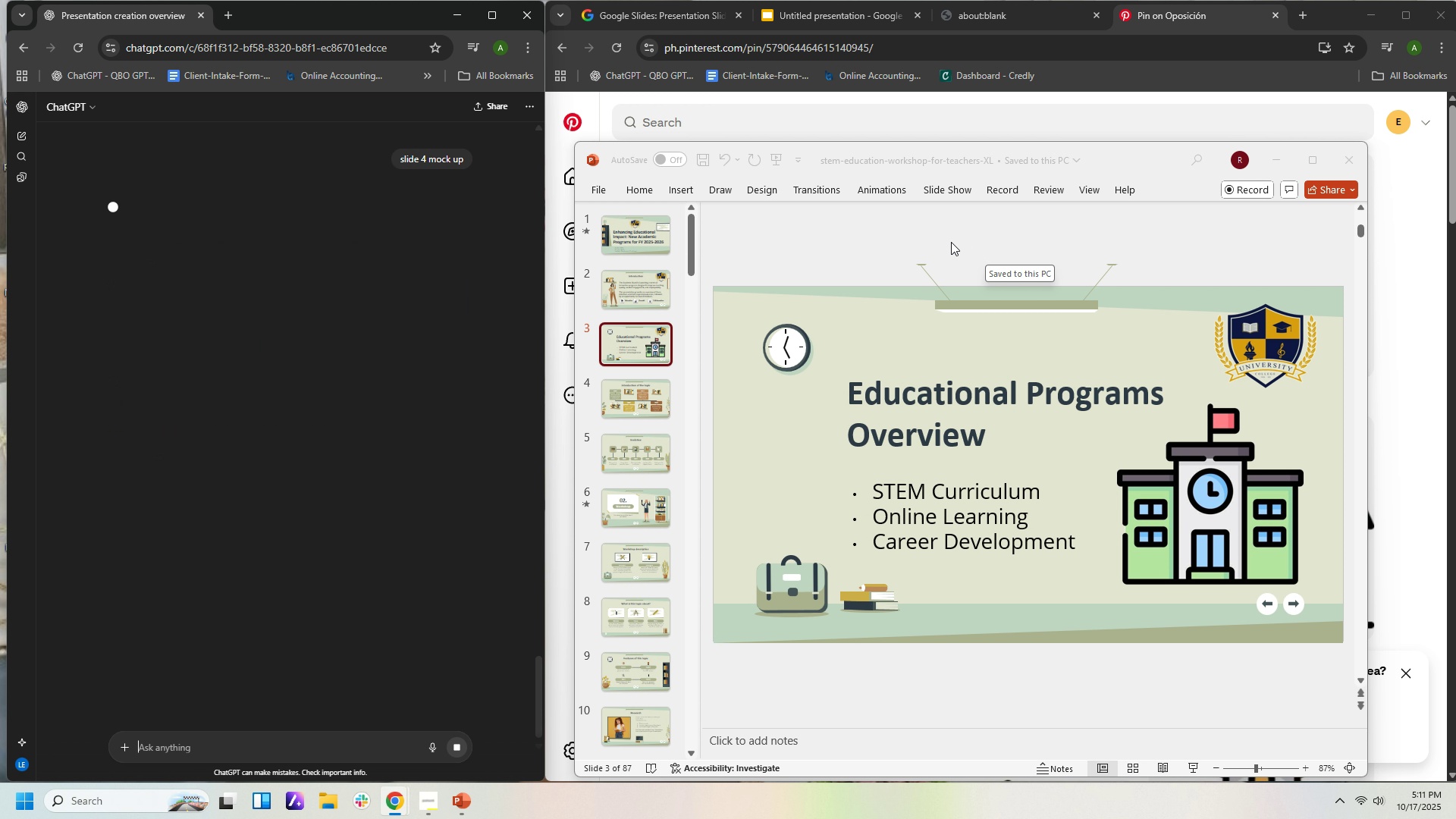 
left_click([656, 290])
 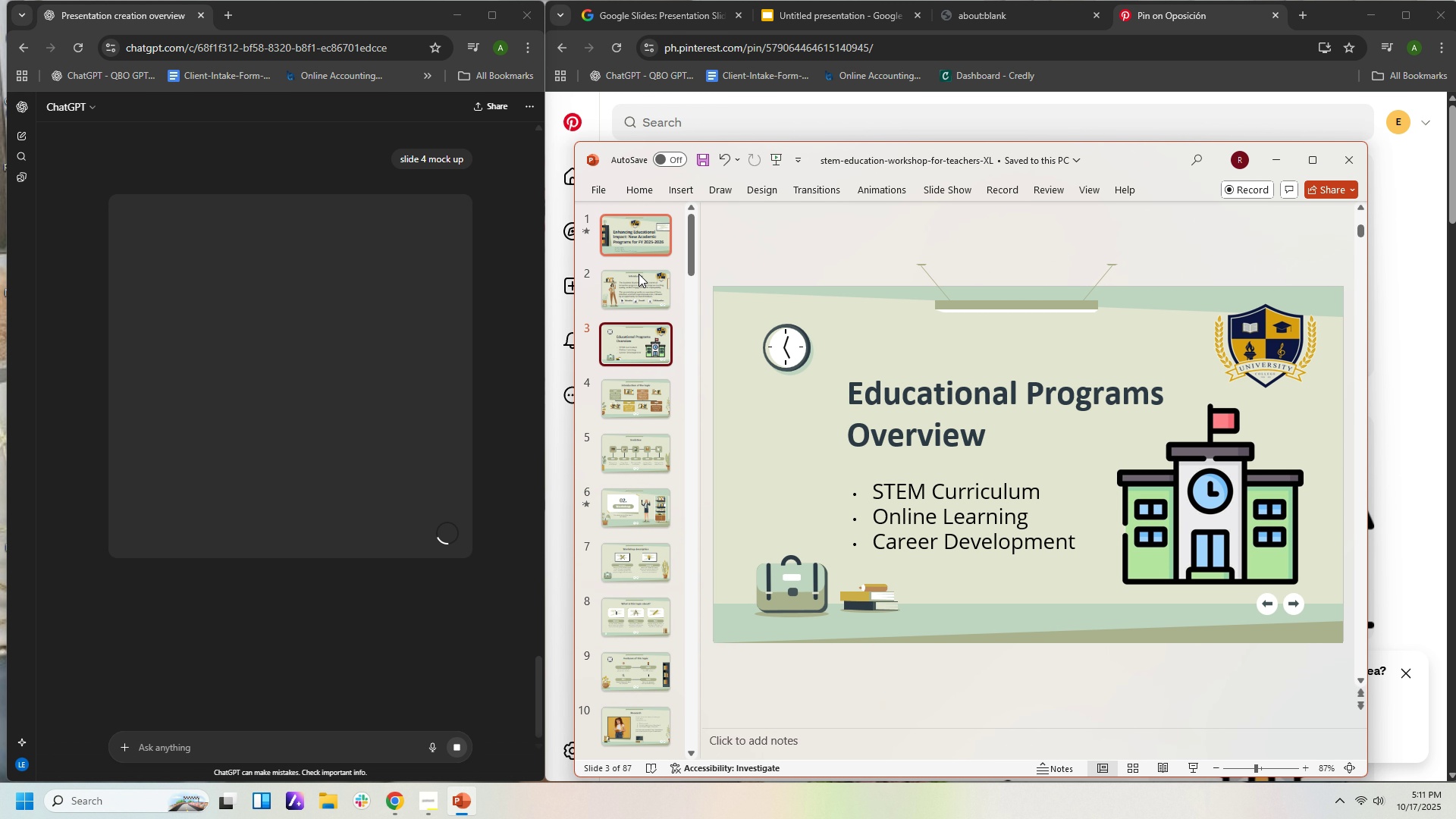 
left_click([638, 291])
 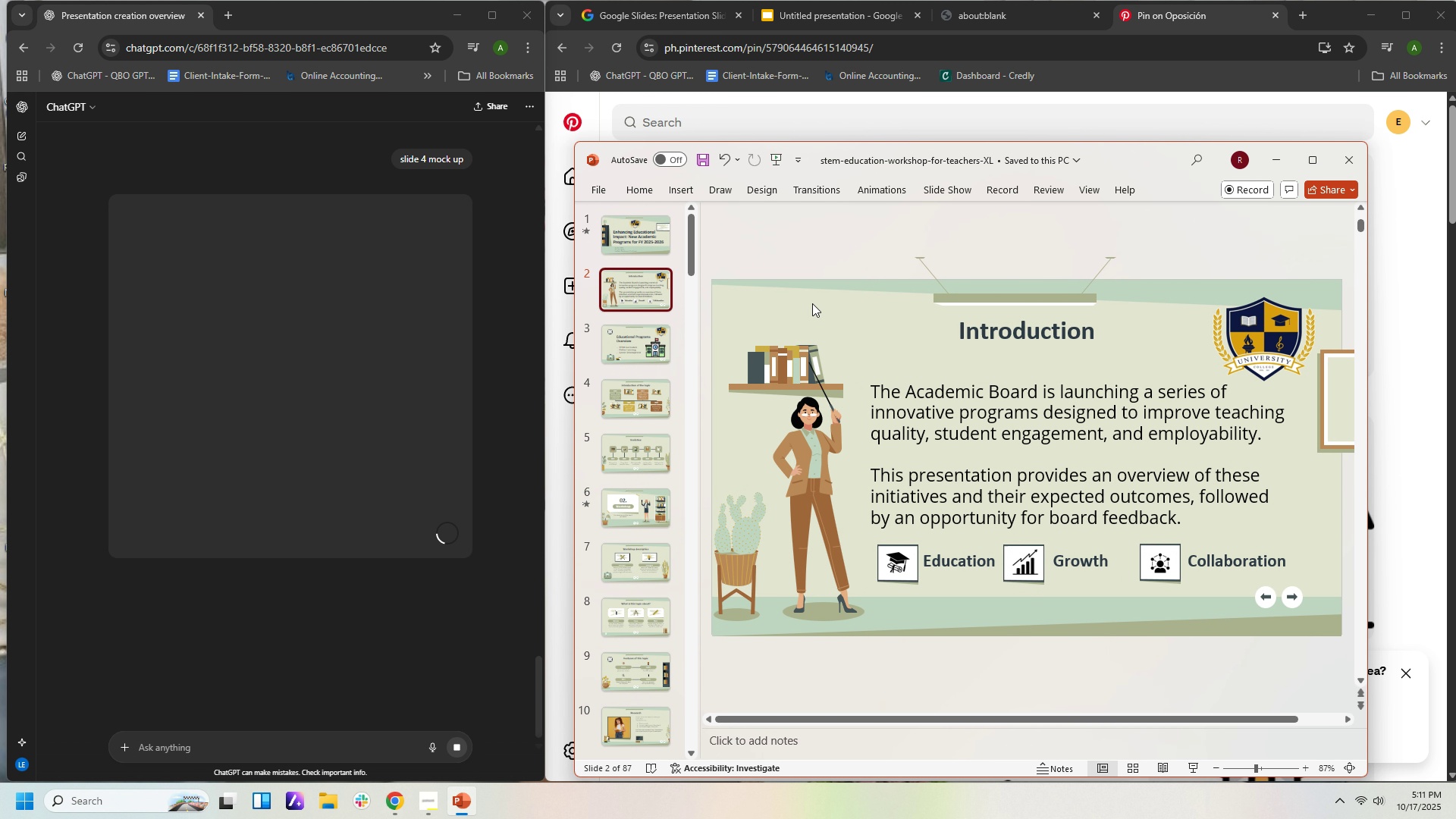 
left_click([1006, 333])
 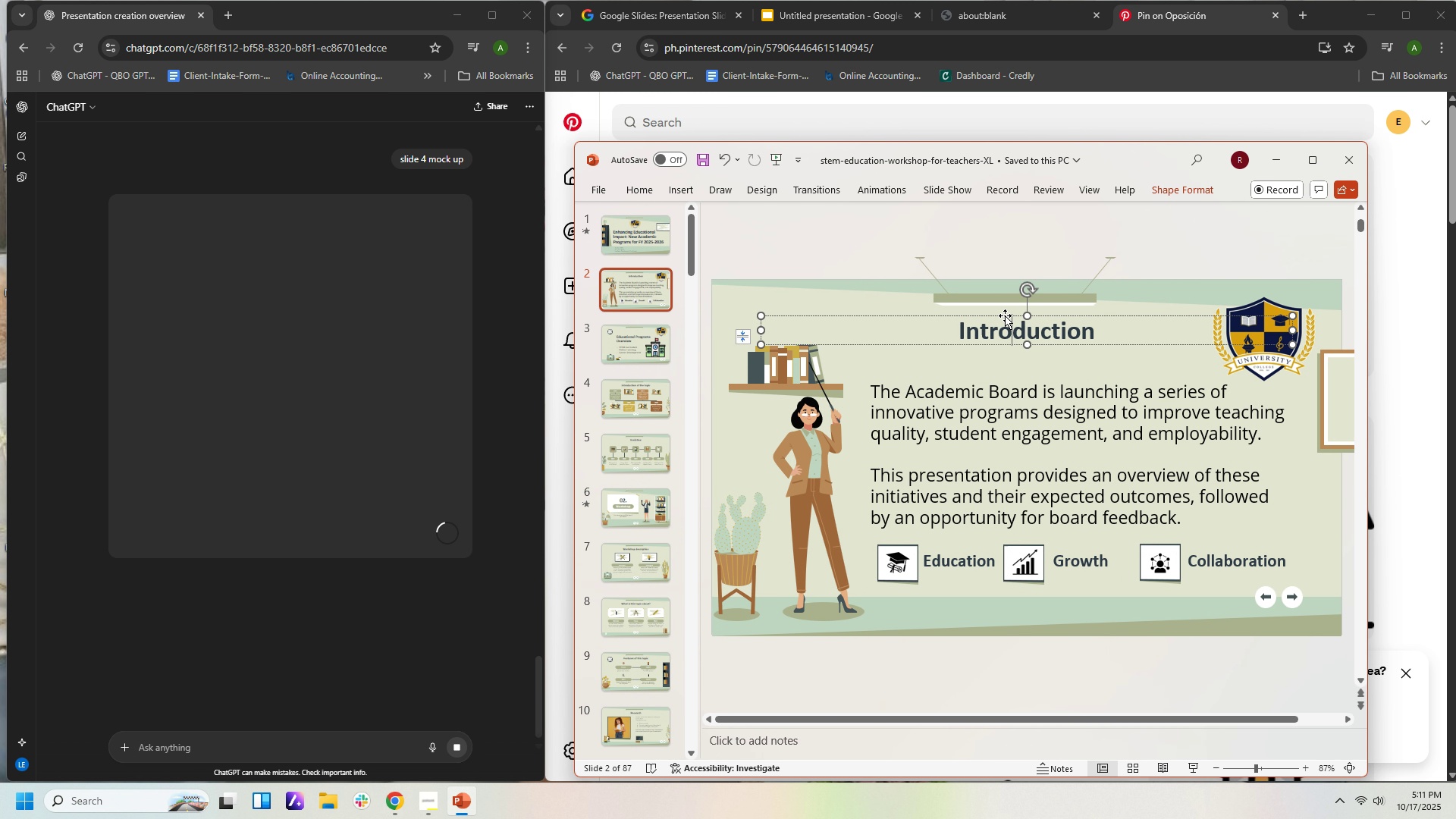 
left_click_drag(start_coordinate=[1005, 315], to_coordinate=[1001, 334])
 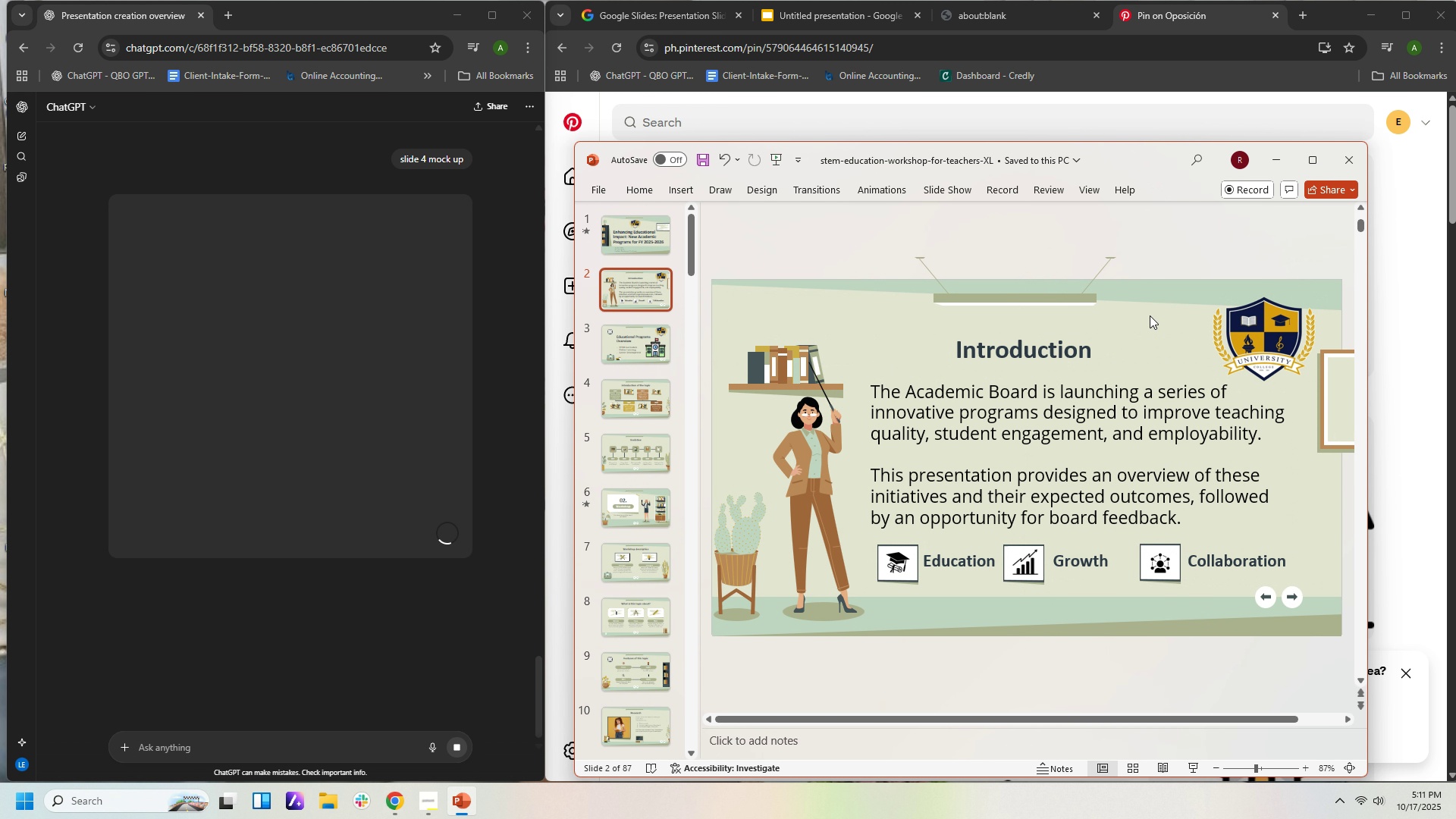 
left_click([1150, 315])
 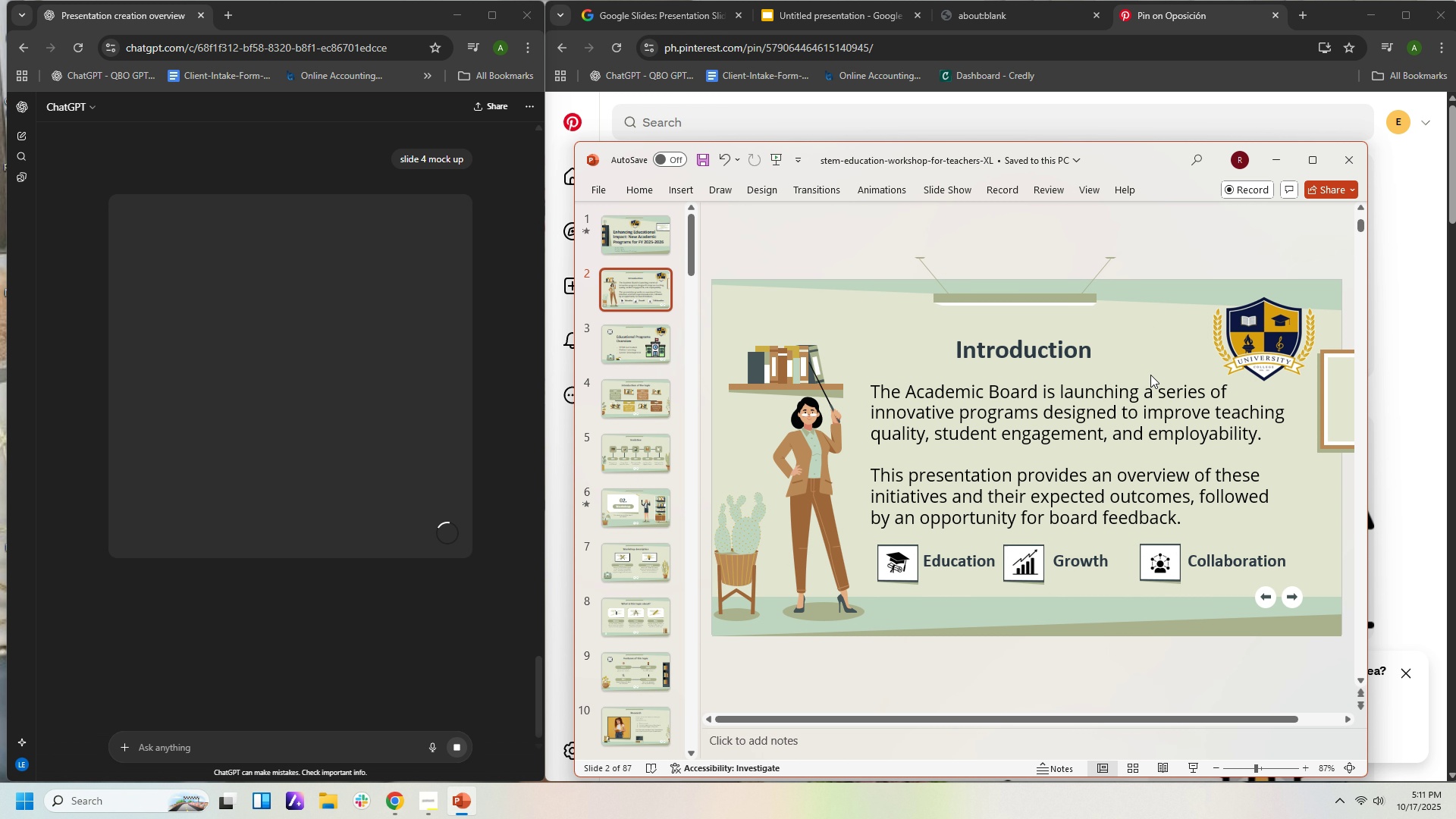 
left_click([1160, 570])
 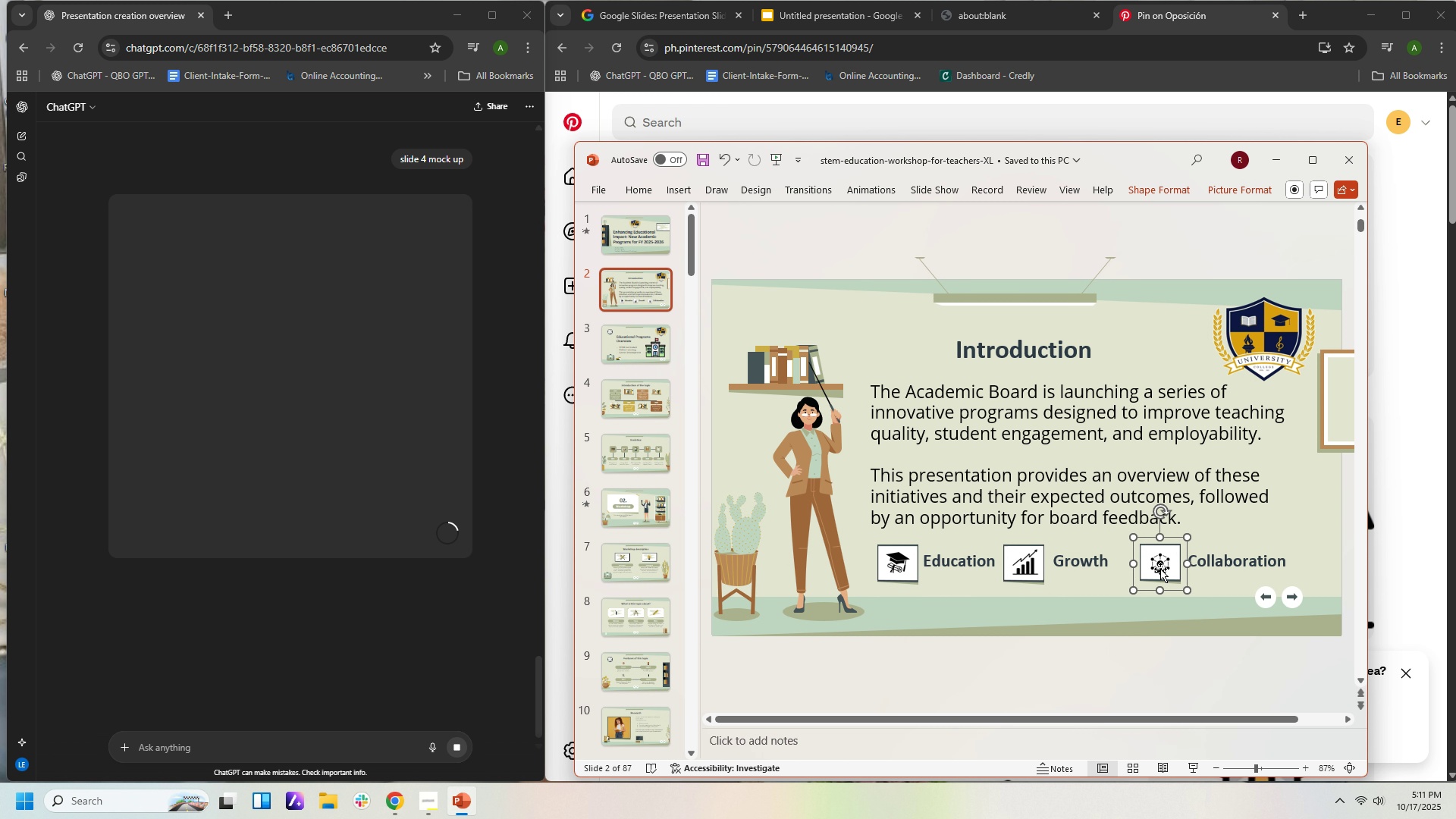 
key(ArrowDown)
 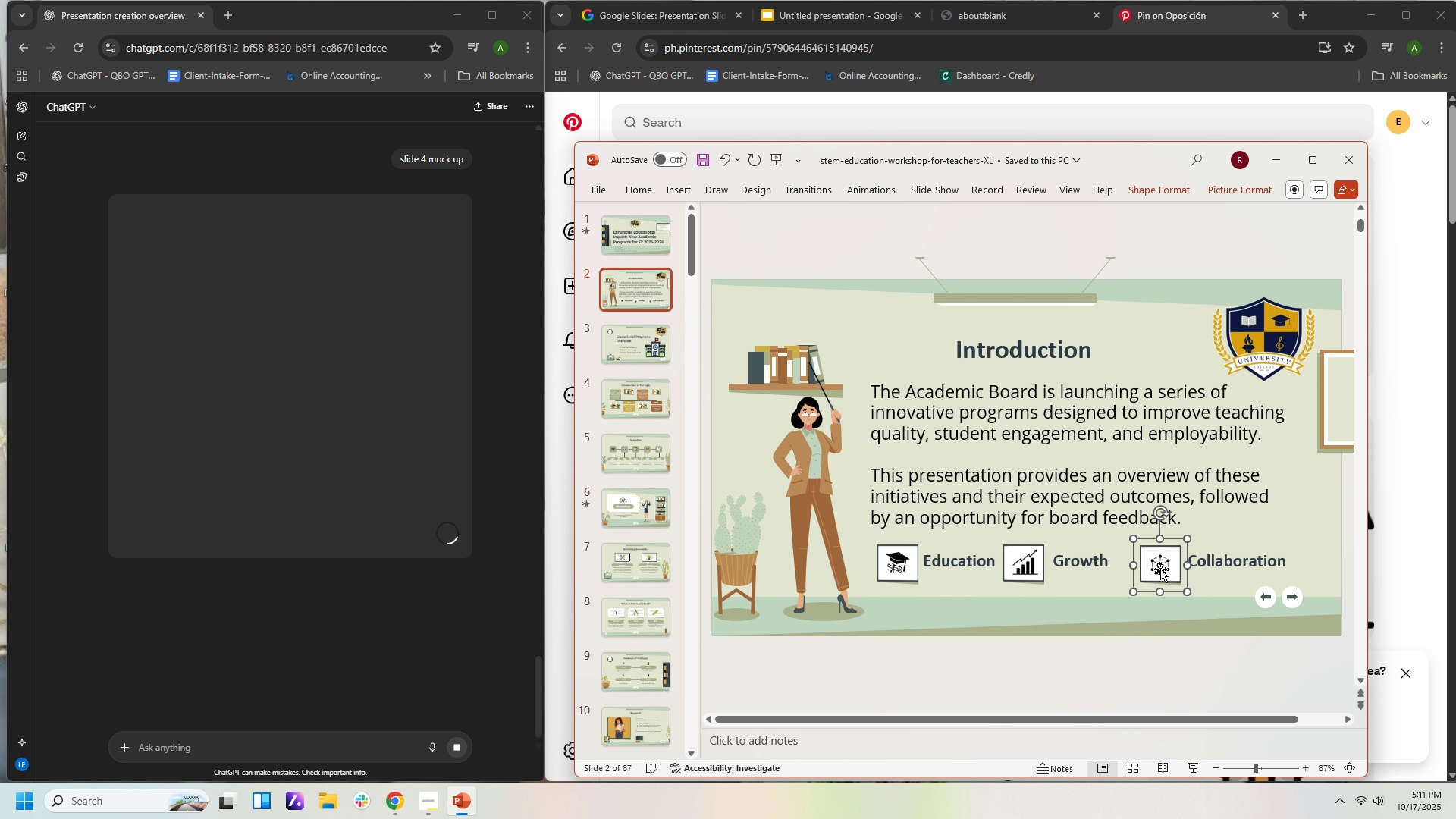 
key(ArrowDown)
 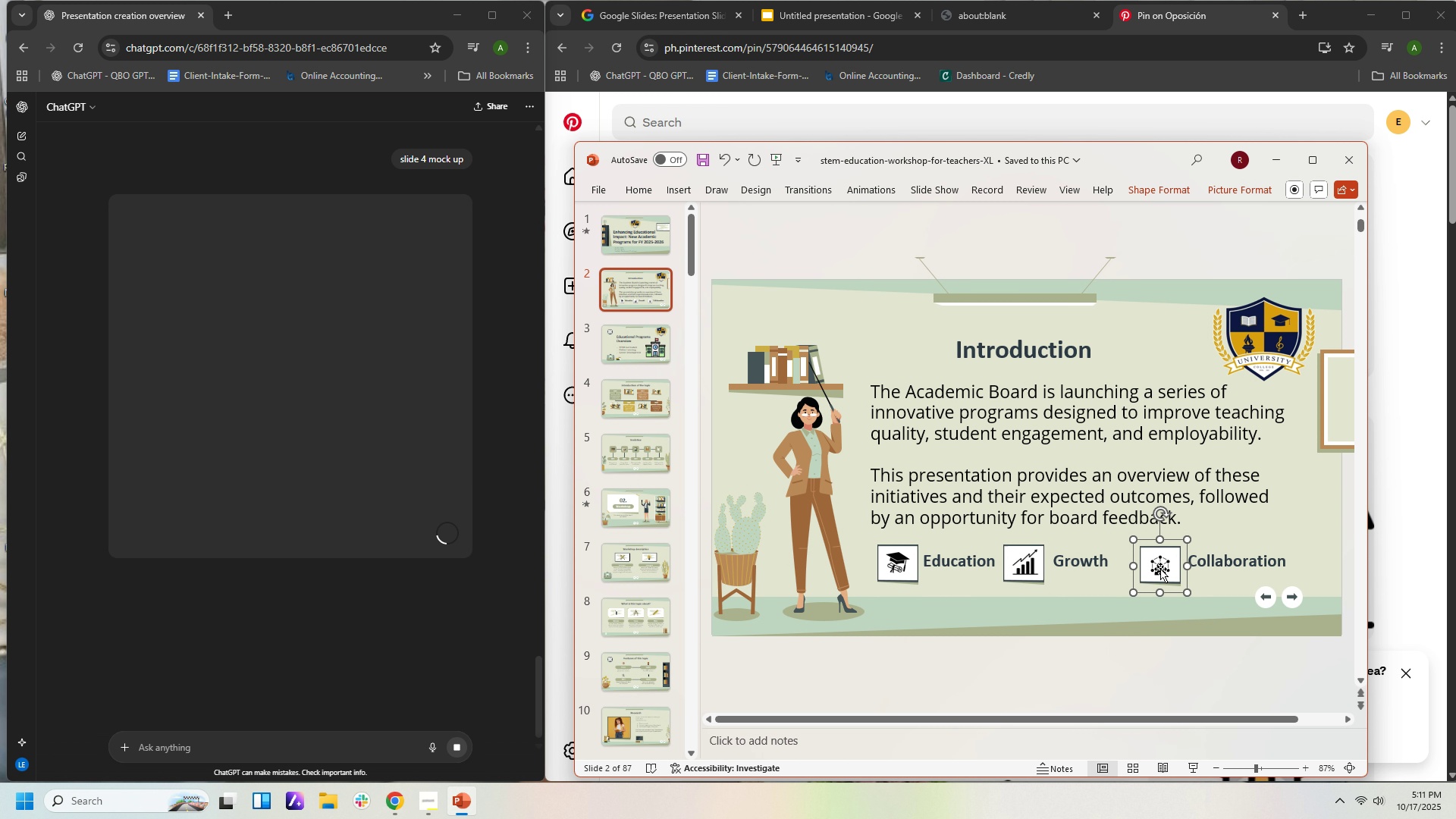 
key(ArrowDown)
 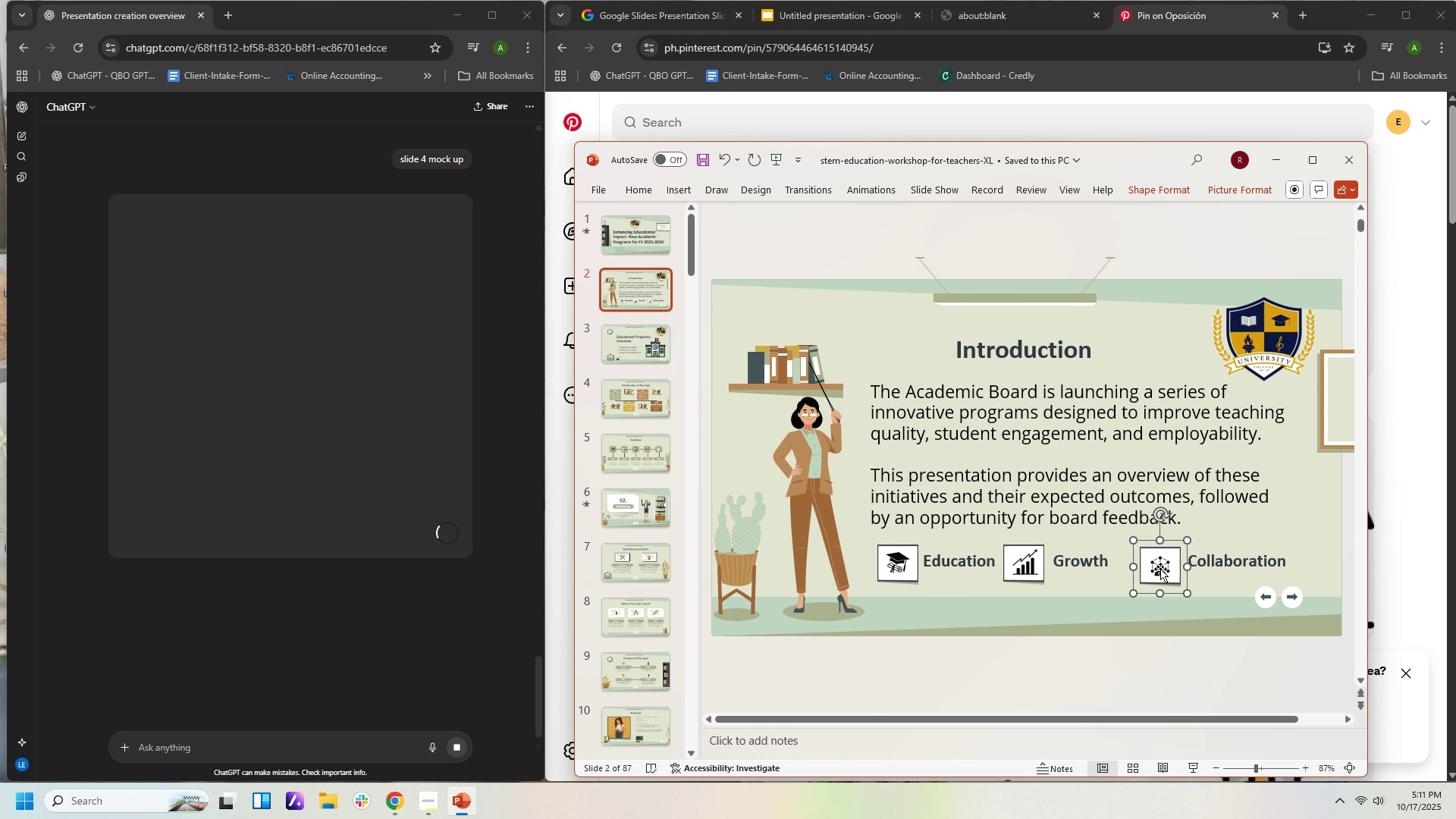 
key(ArrowDown)
 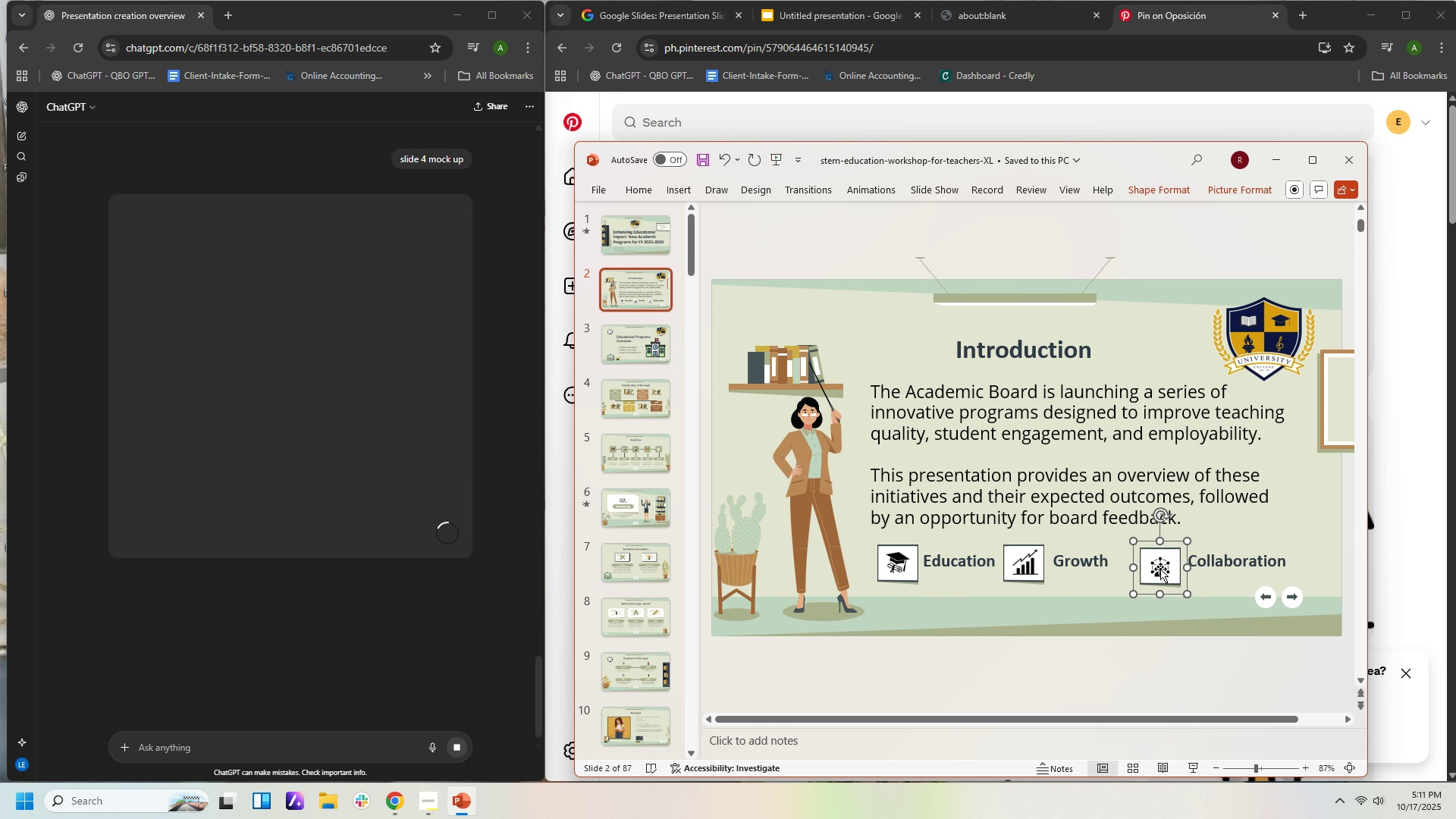 
key(ArrowDown)
 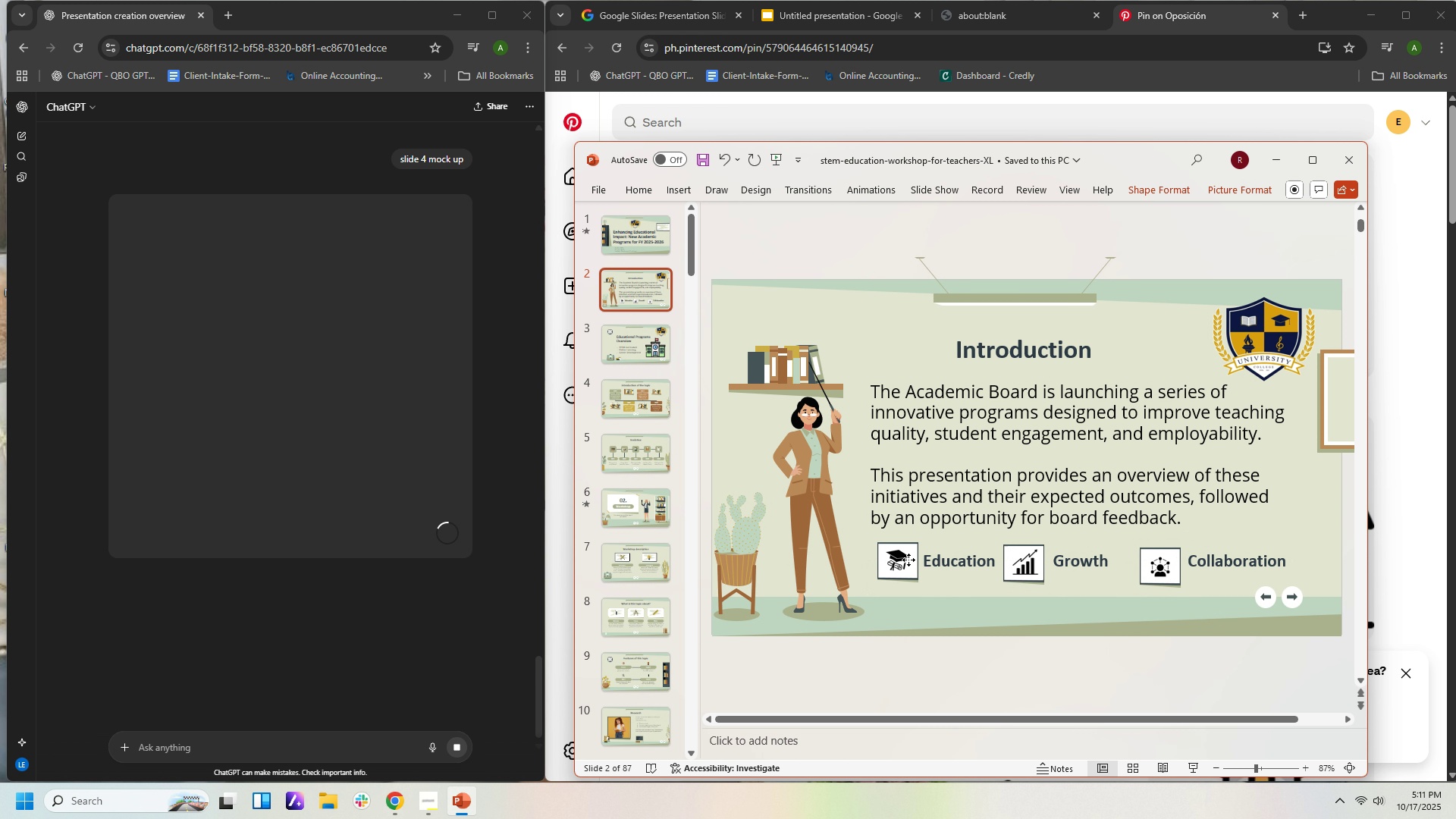 
wait(6.36)
 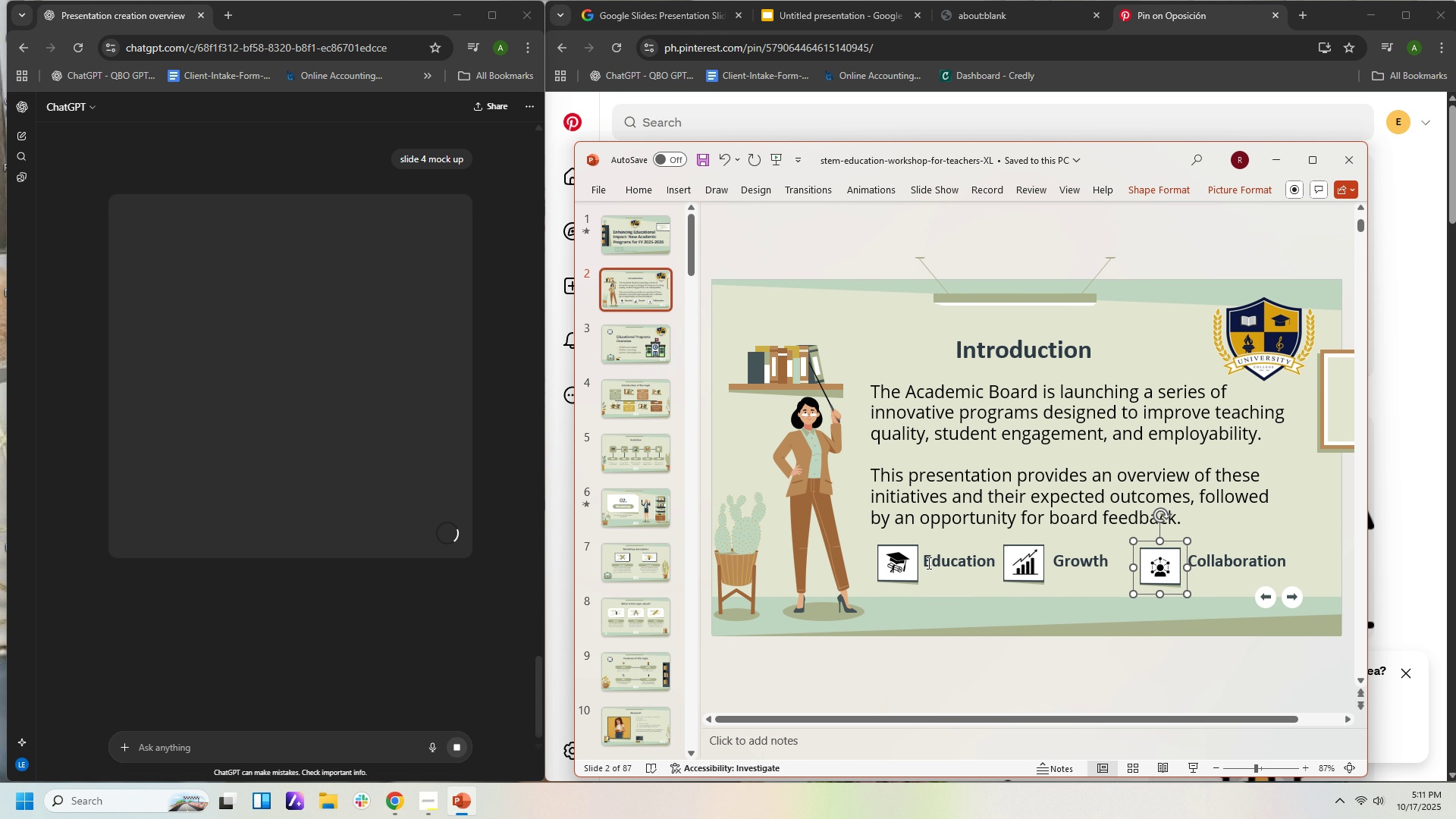 
left_click_drag(start_coordinate=[1034, 568], to_coordinate=[1036, 564])
 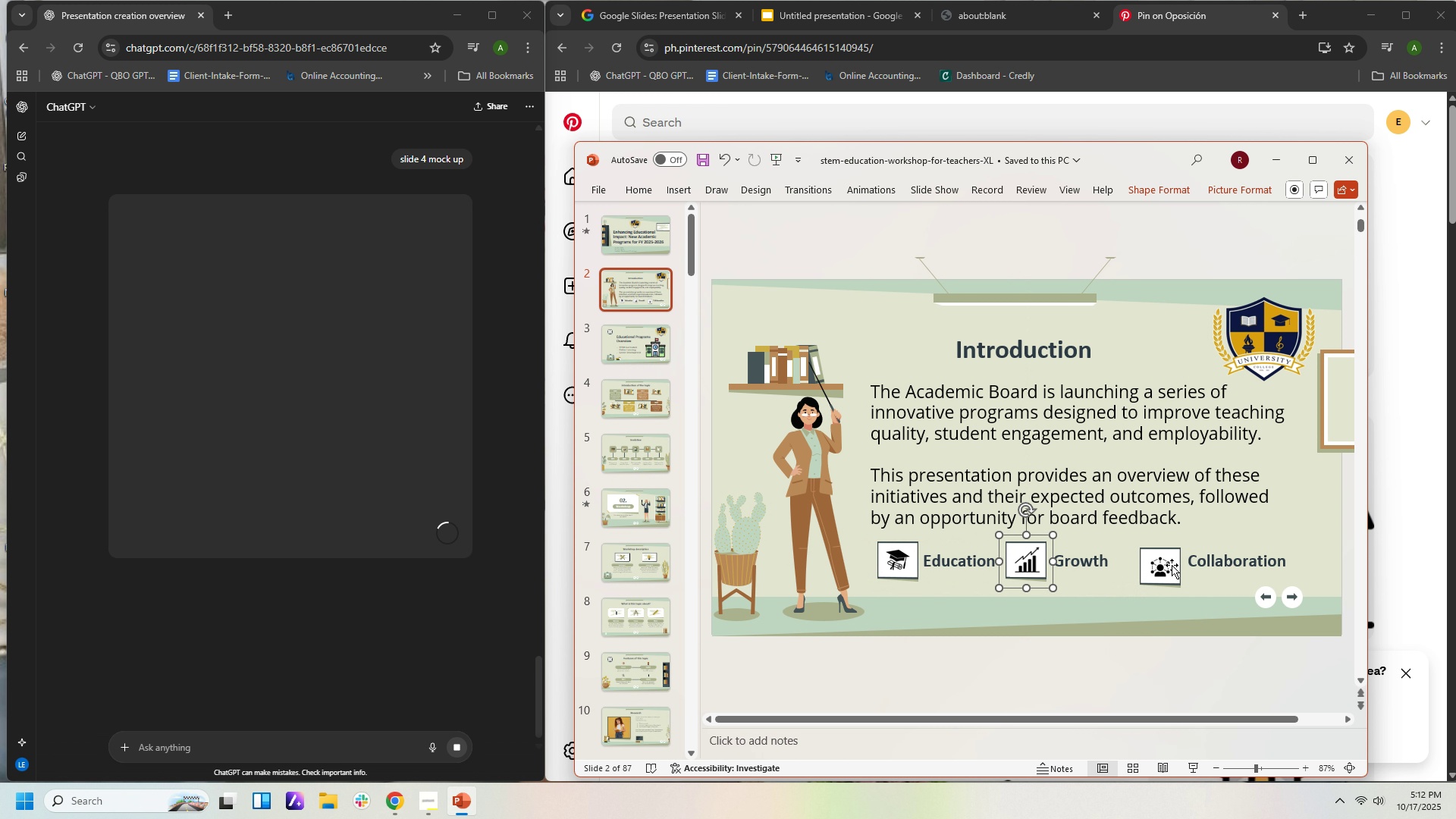 
left_click_drag(start_coordinate=[1169, 565], to_coordinate=[1169, 559])
 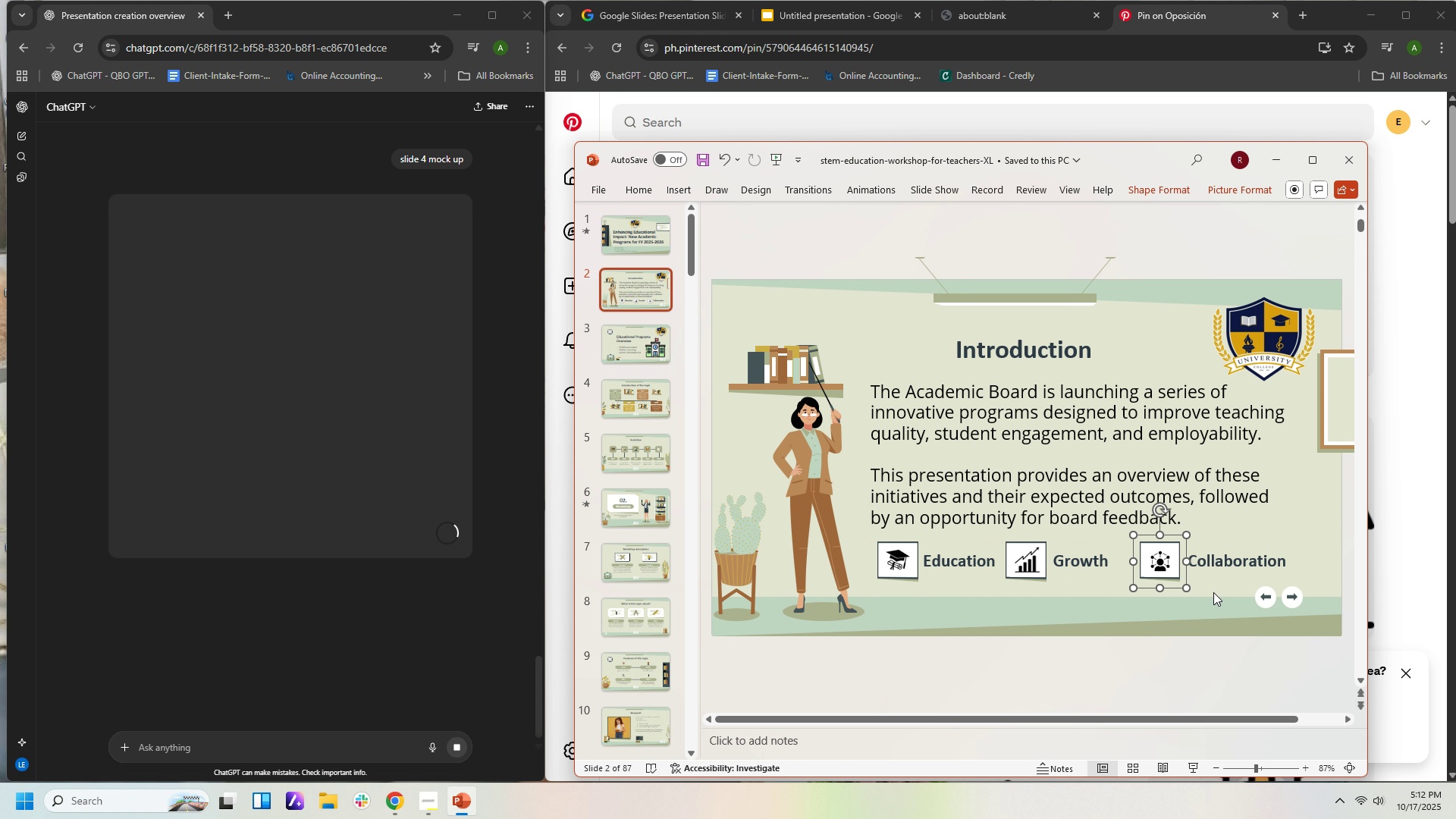 
left_click([1213, 592])
 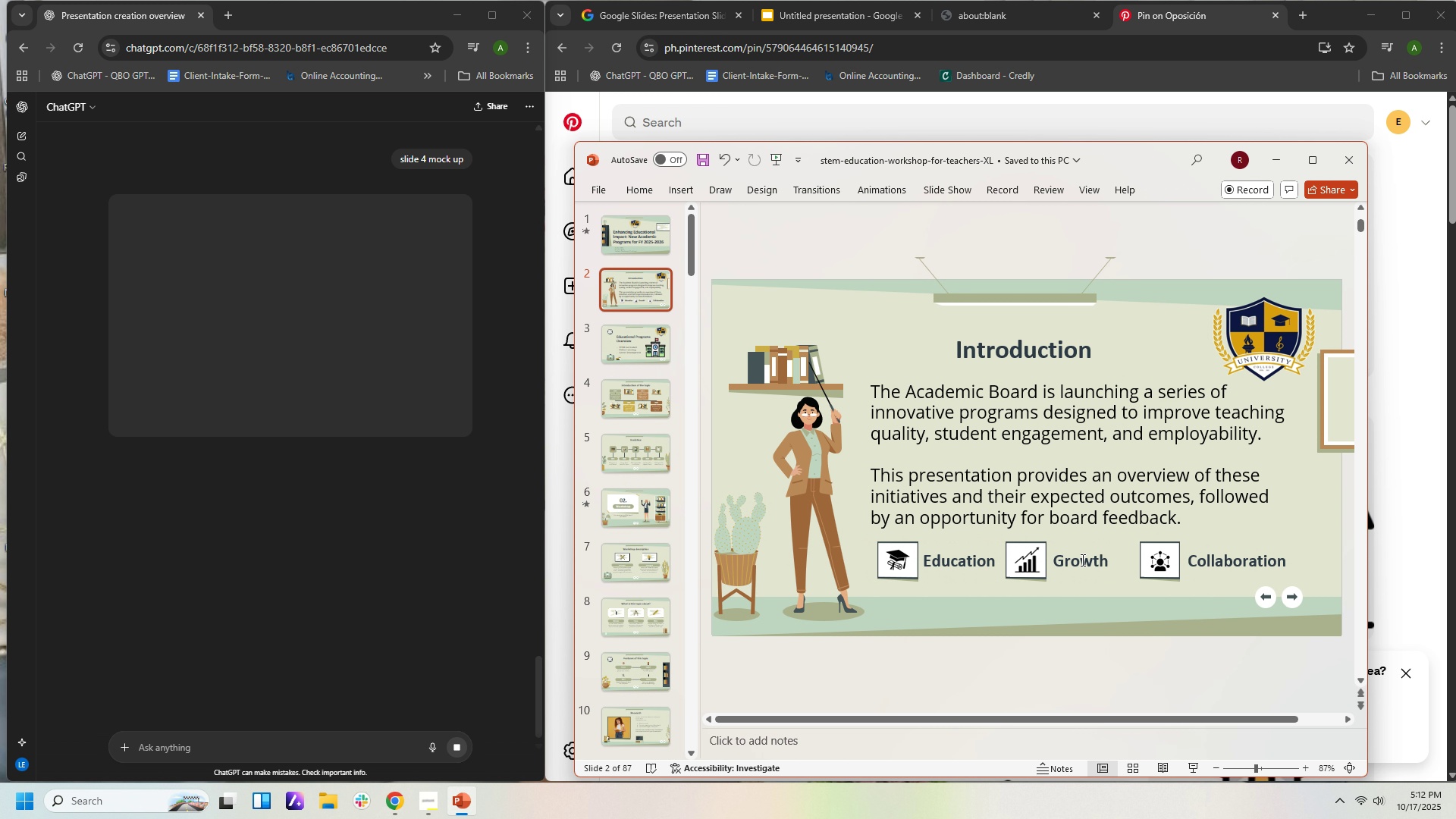 
left_click([1132, 615])
 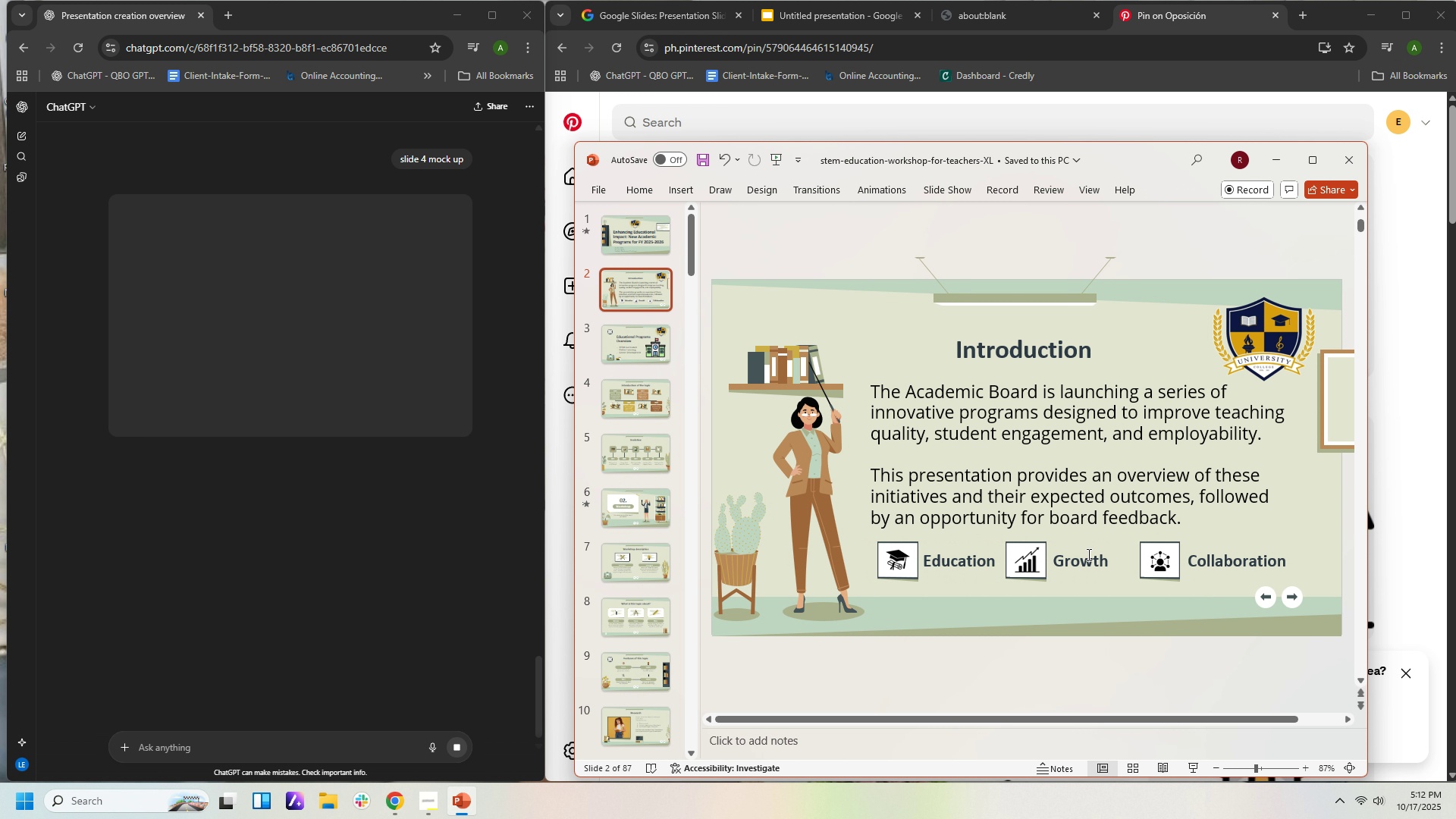 
left_click([1087, 563])
 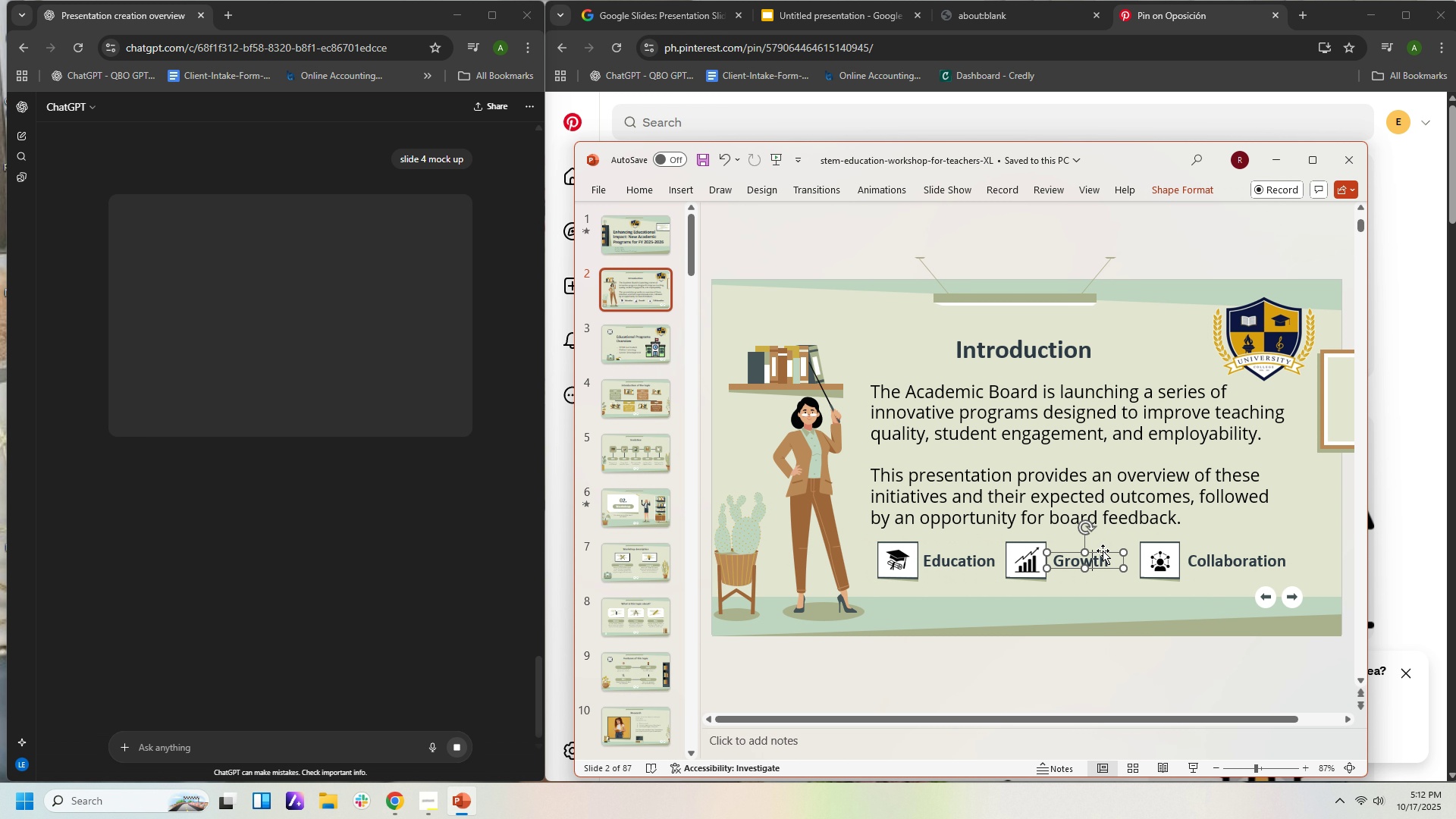 
left_click([1103, 551])
 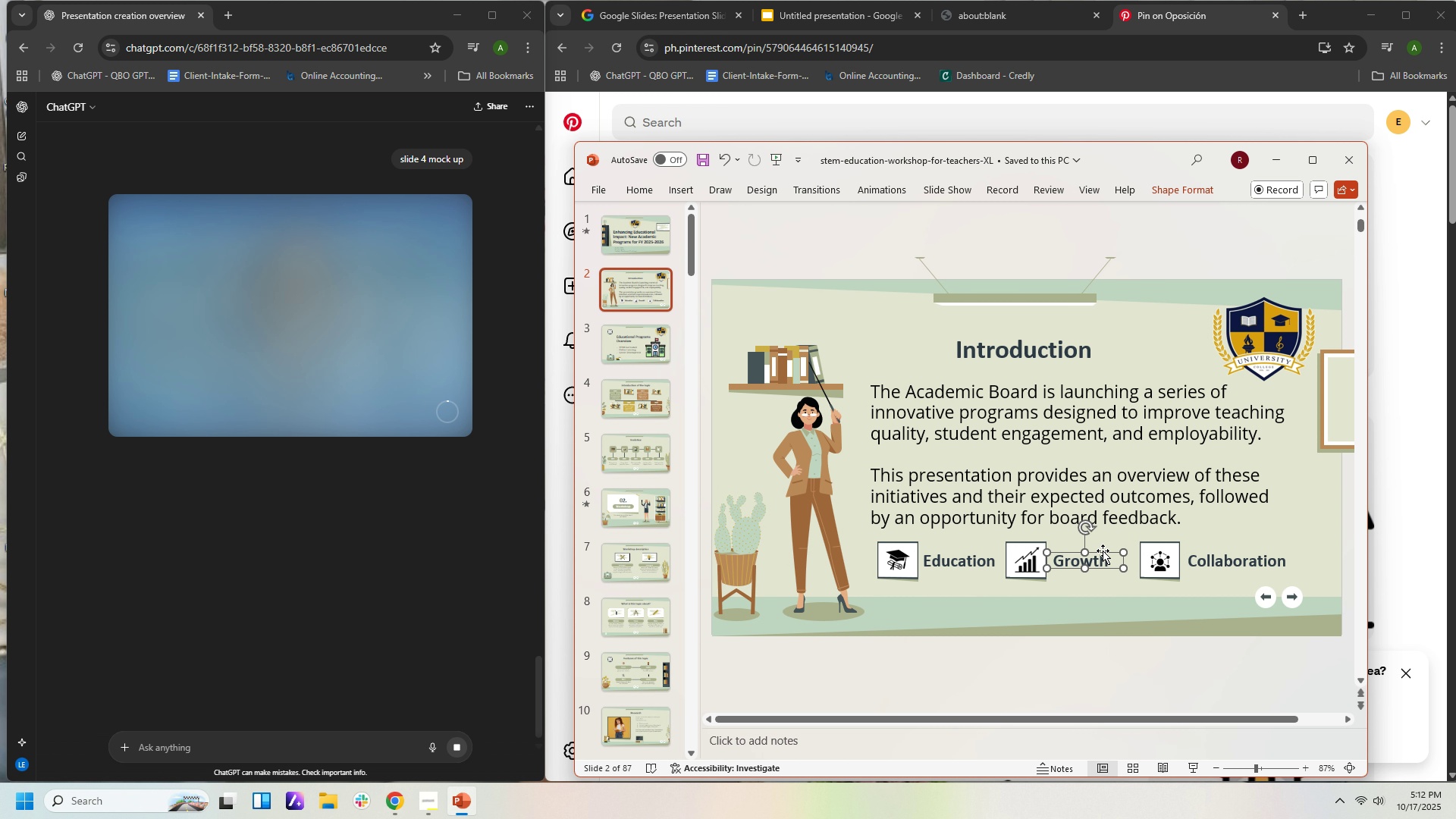 
key(ArrowRight)
 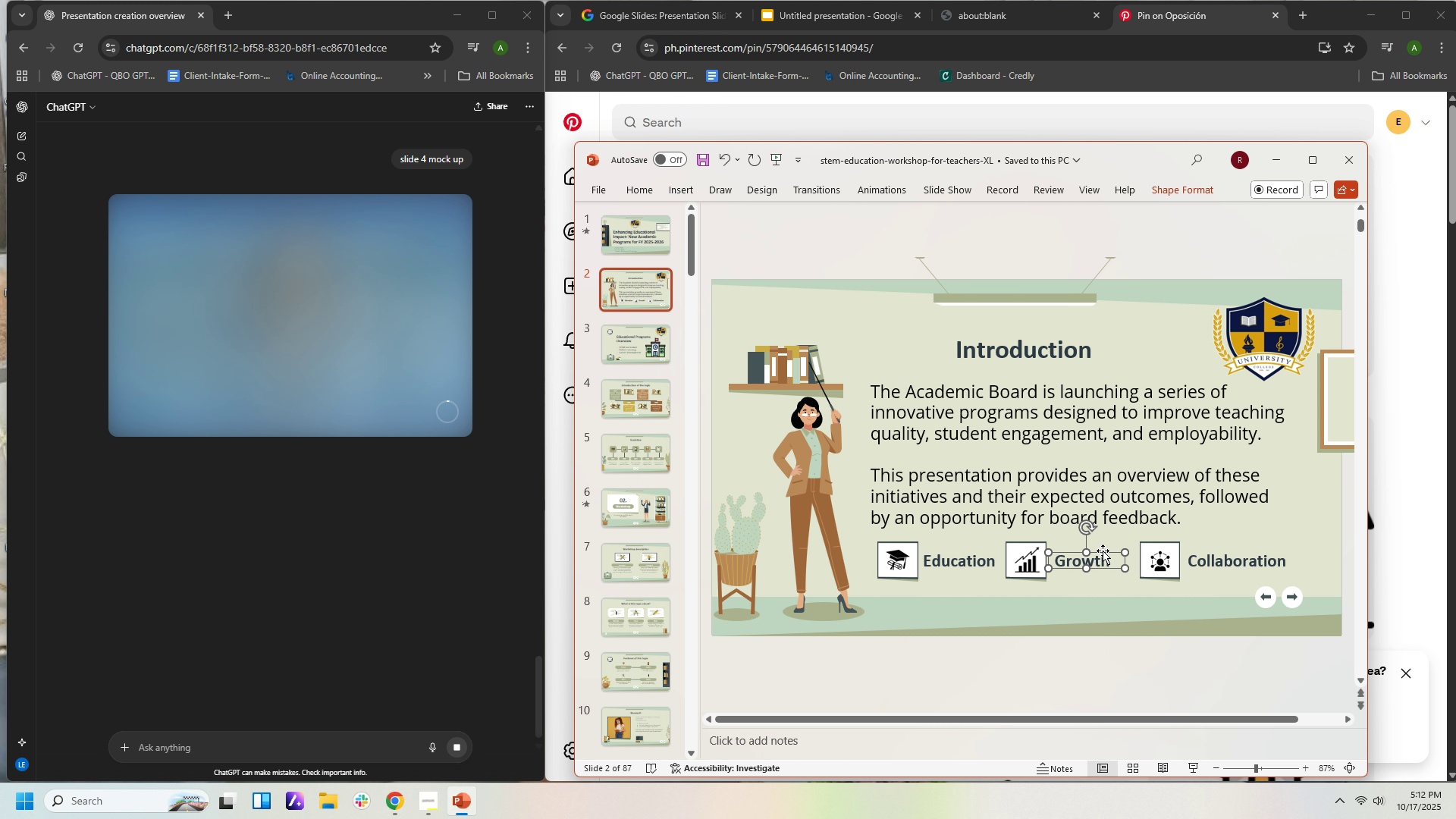 
key(ArrowRight)
 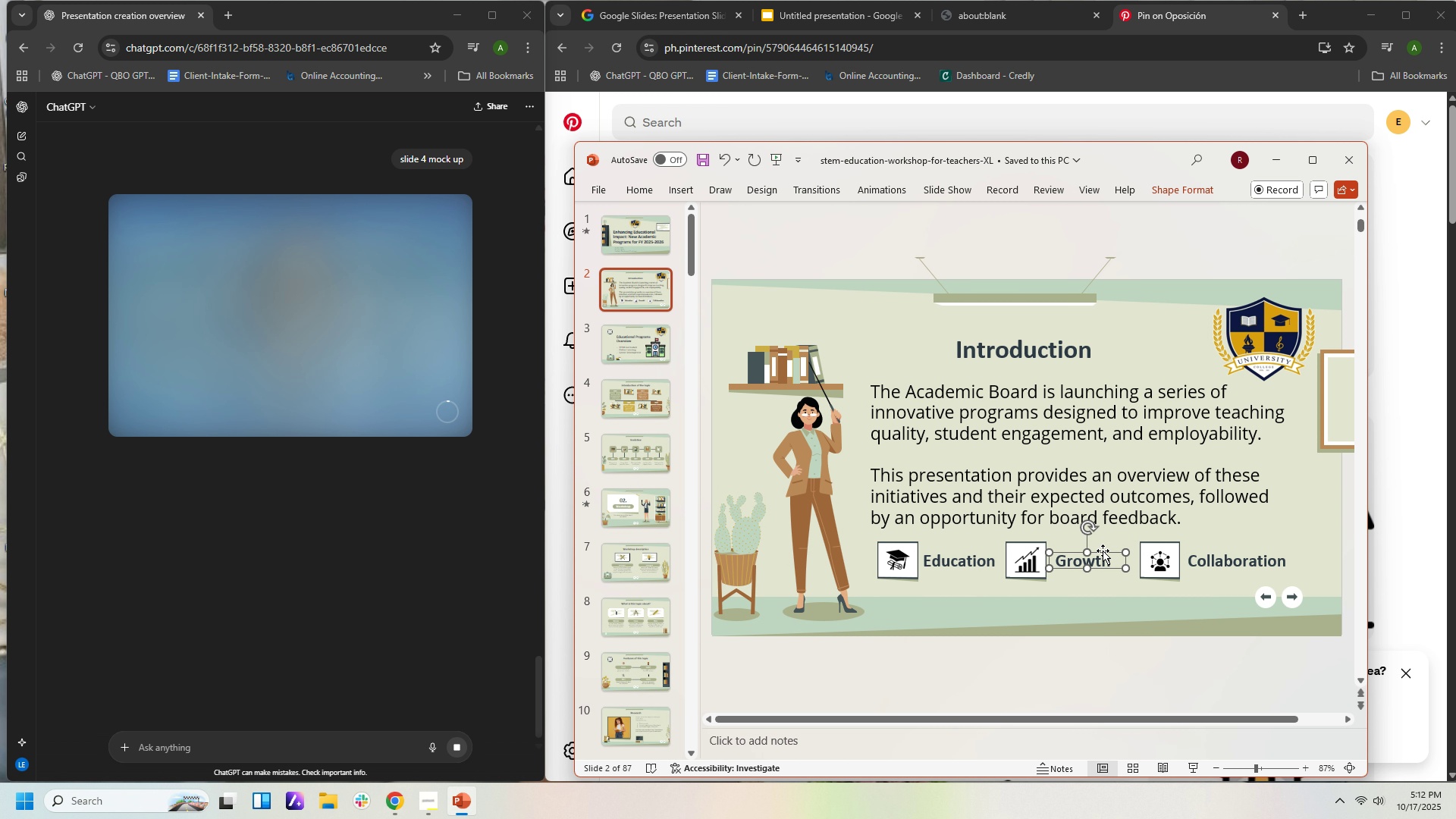 
key(ArrowRight)
 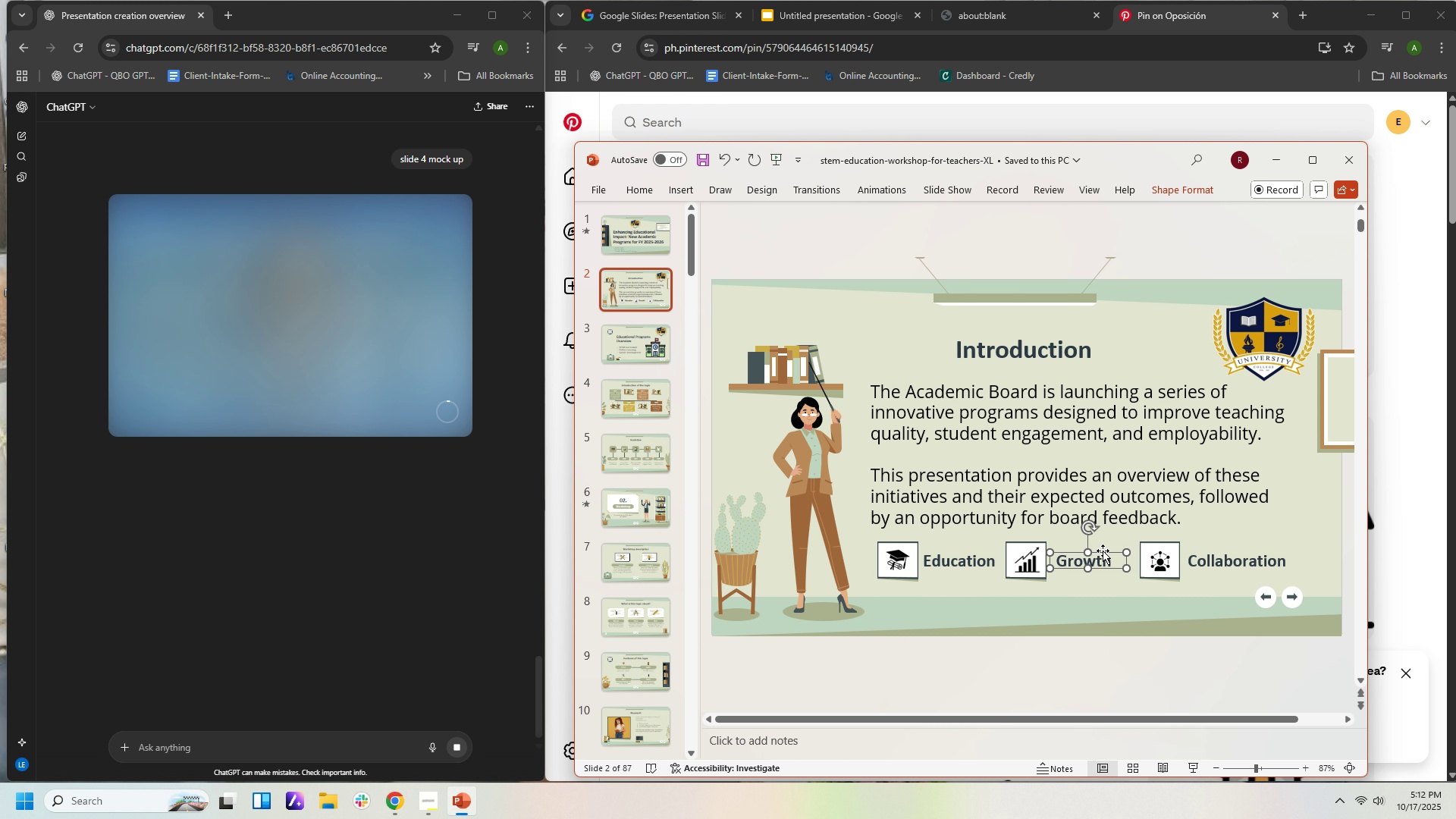 
key(ArrowRight)
 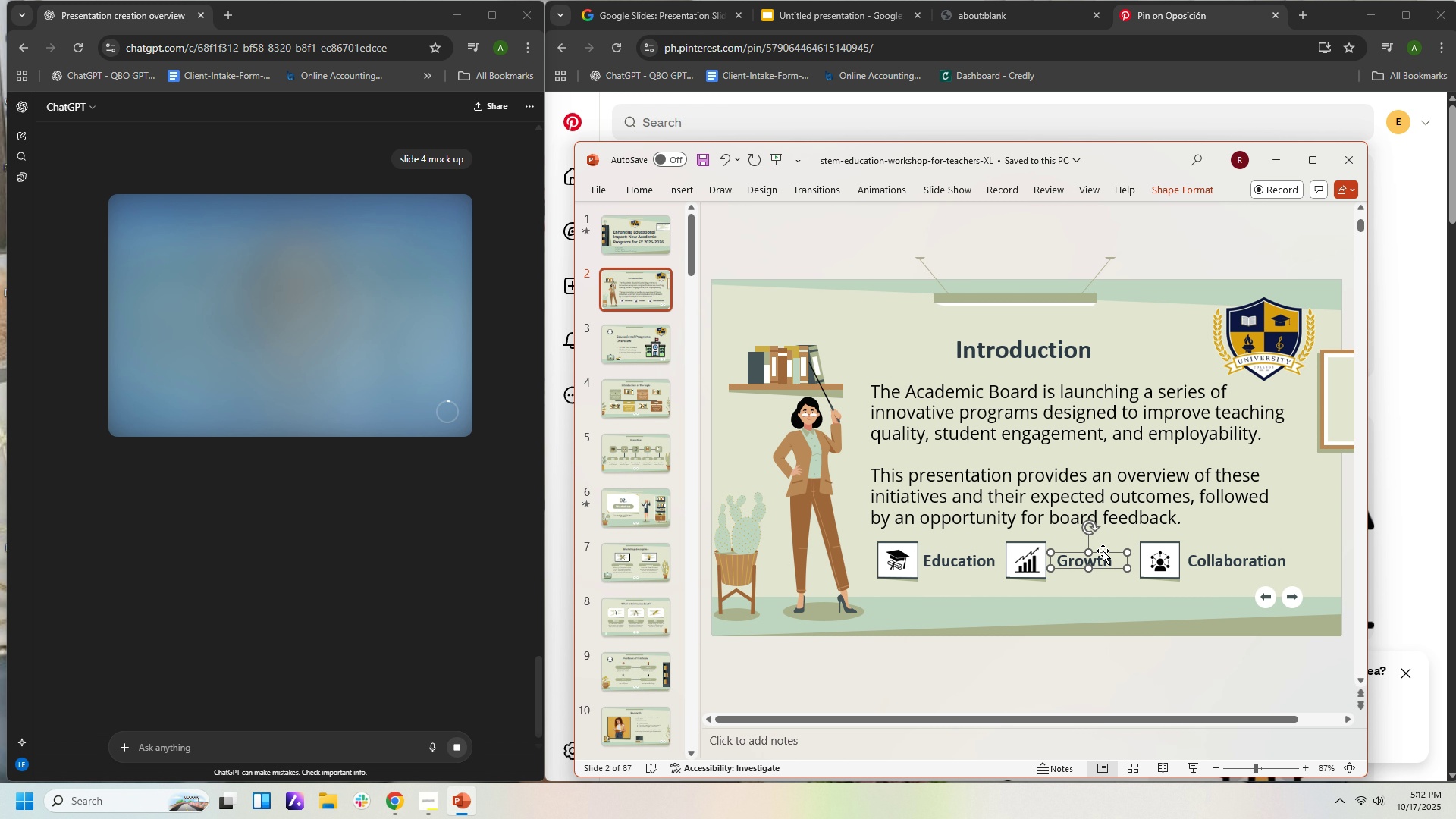 
key(ArrowRight)
 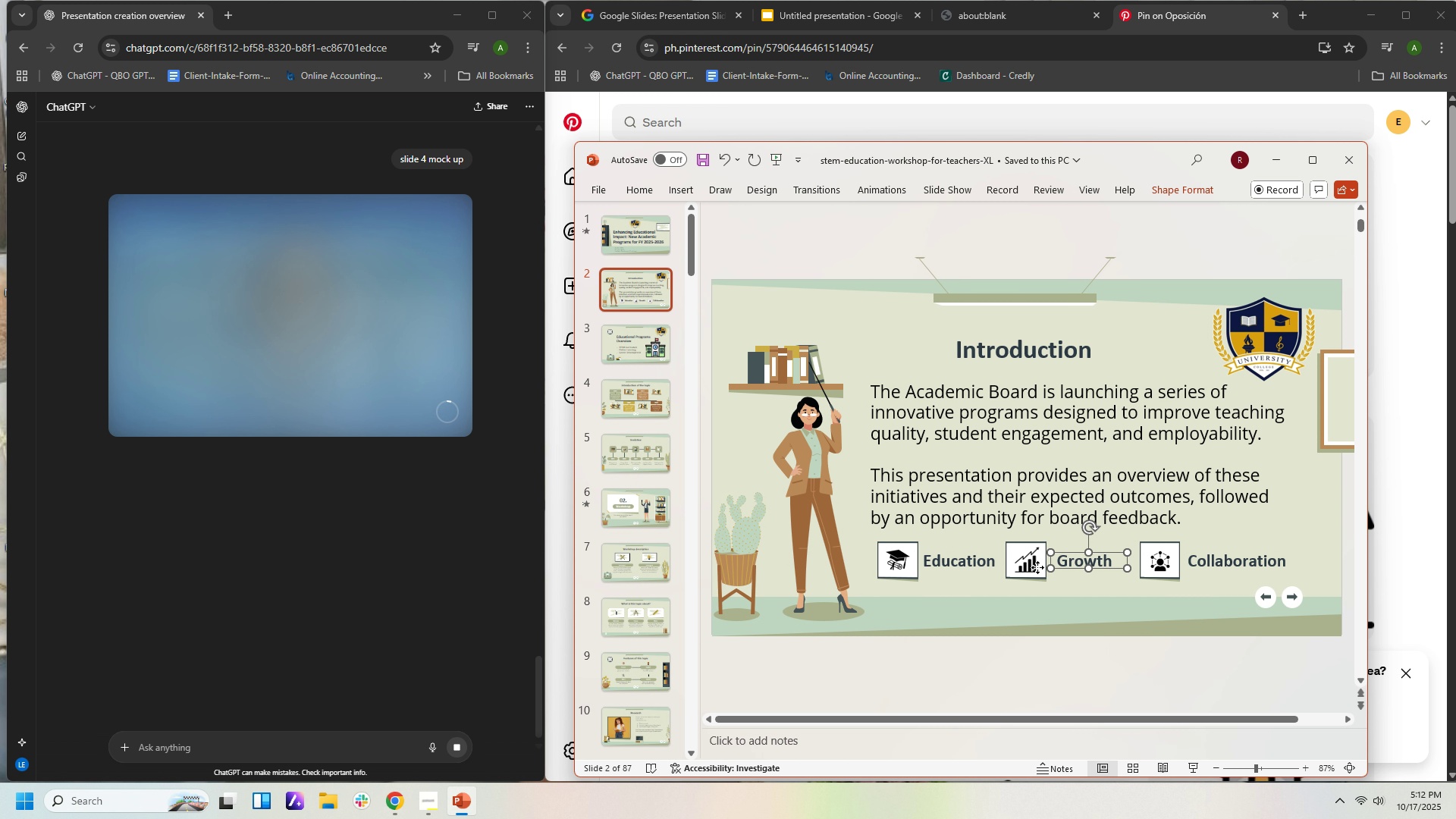 
left_click([1037, 567])
 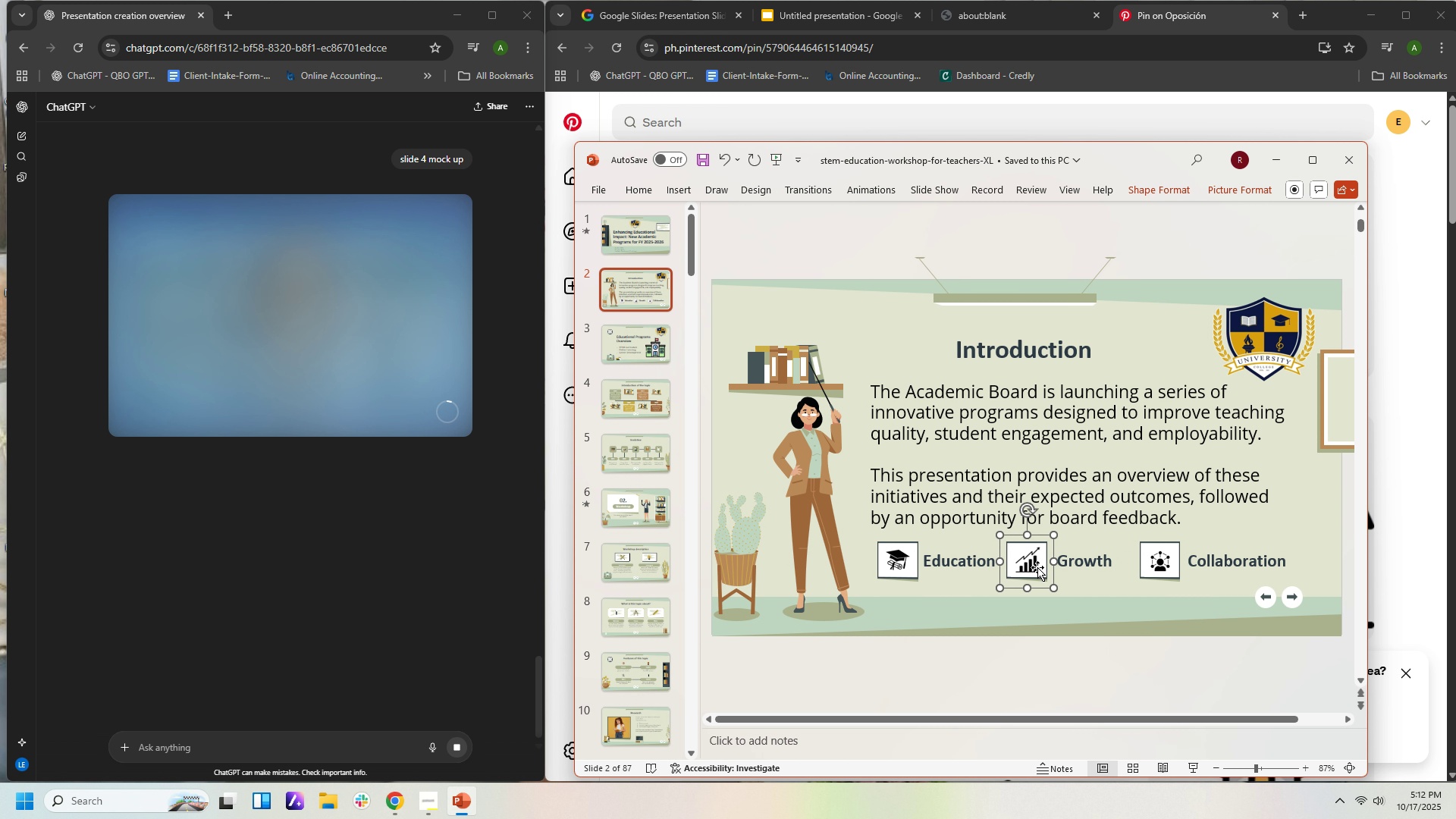 
key(ArrowRight)
 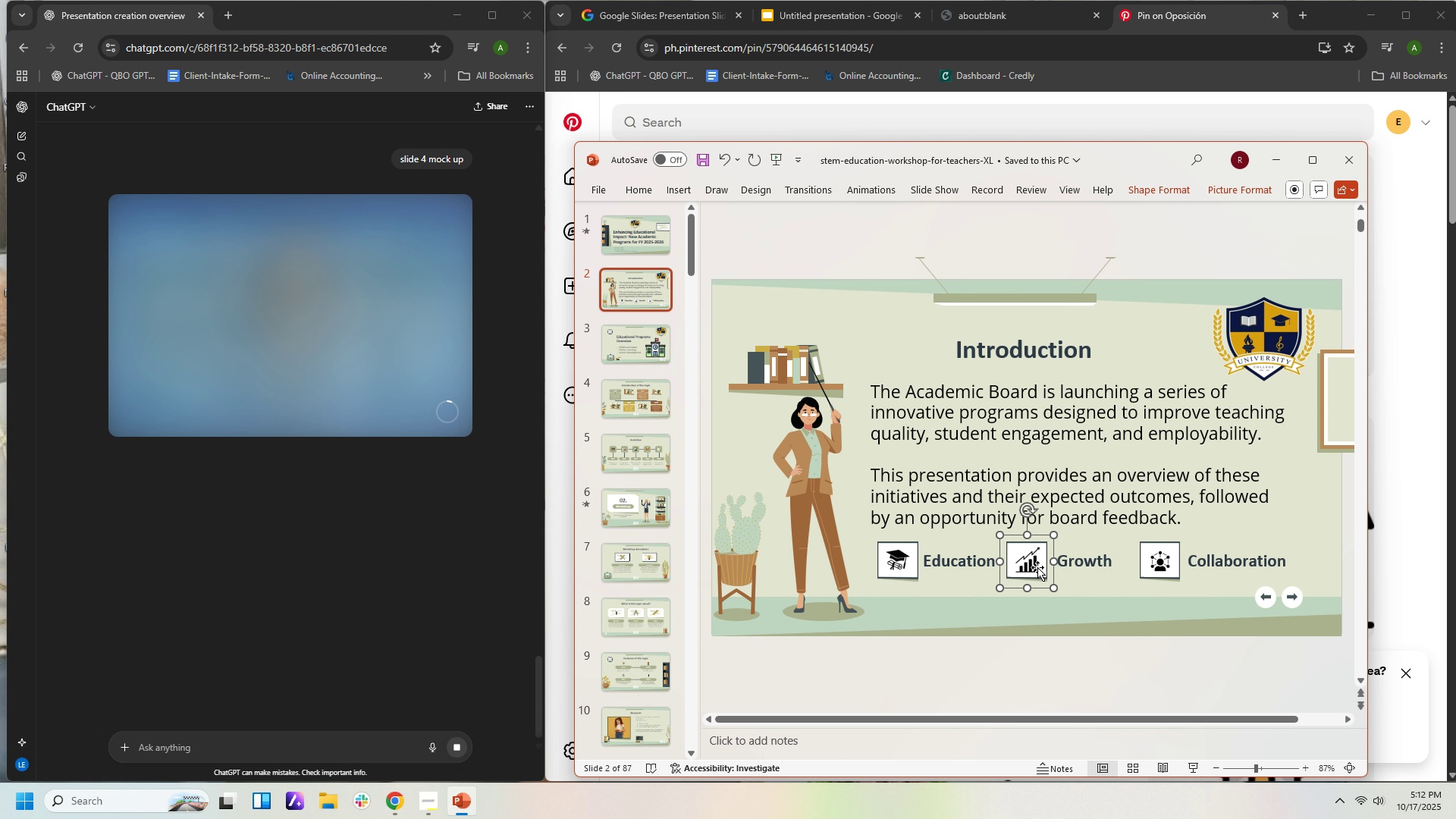 
key(ArrowRight)
 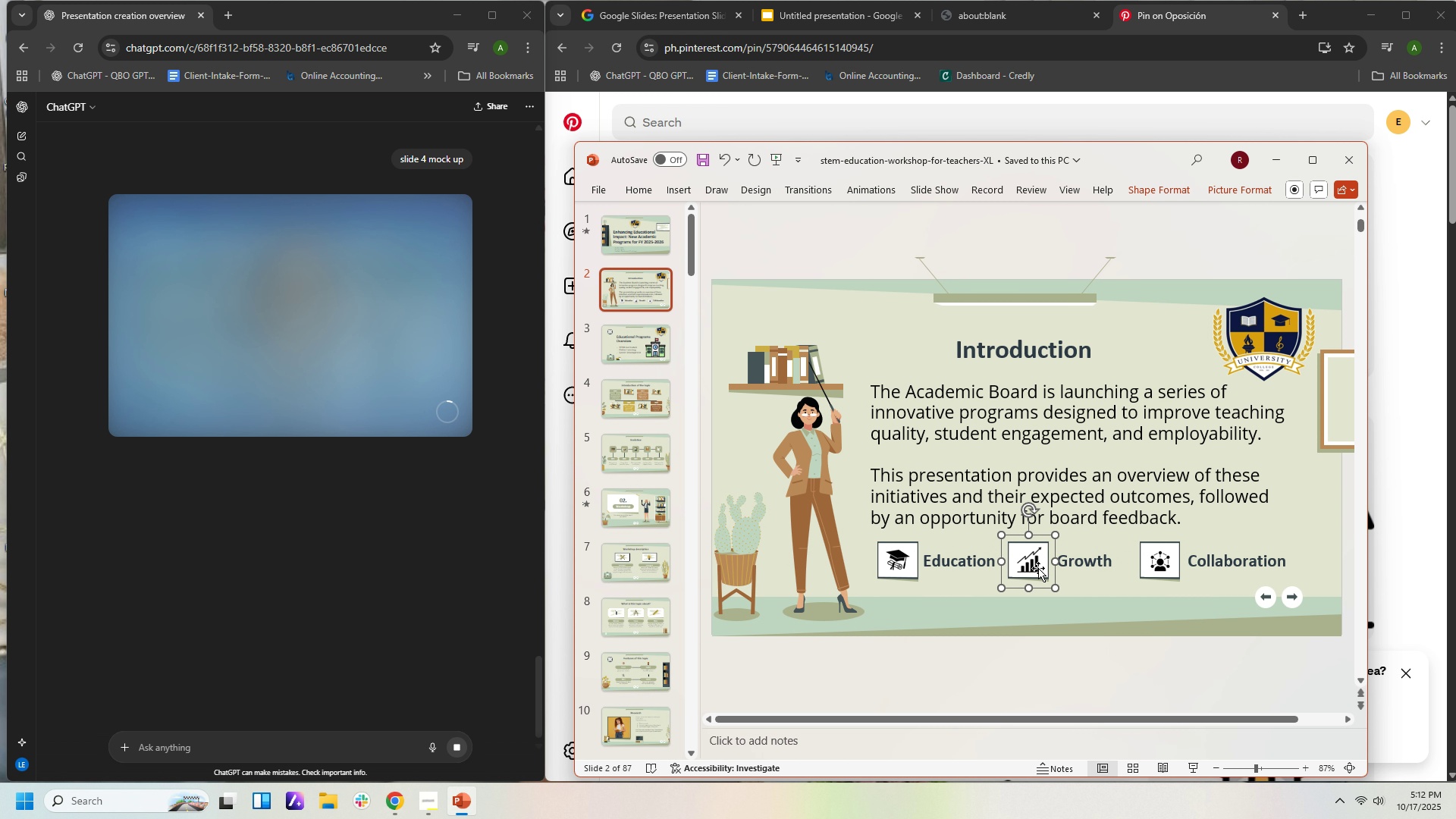 
key(ArrowRight)
 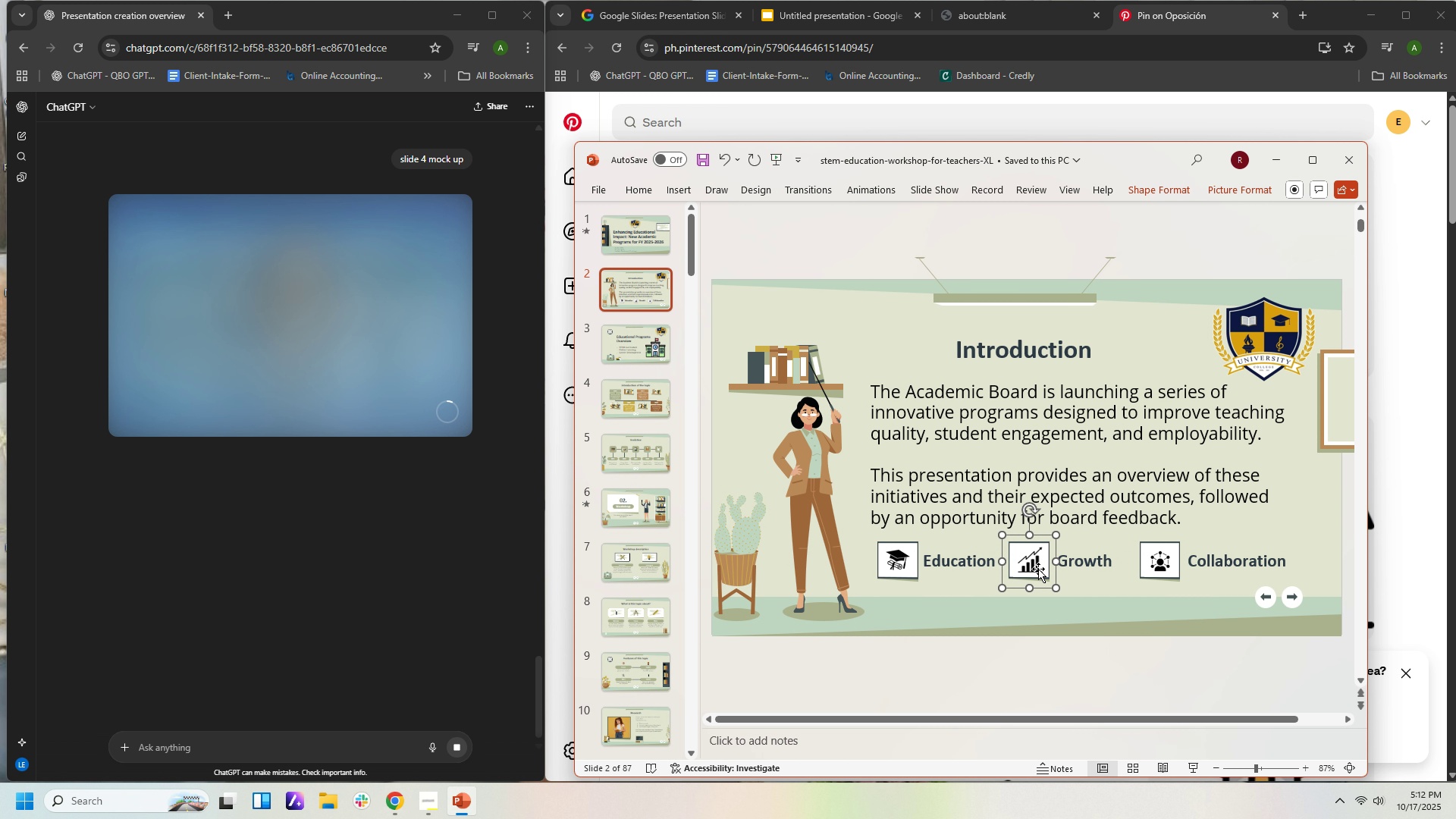 
key(ArrowRight)
 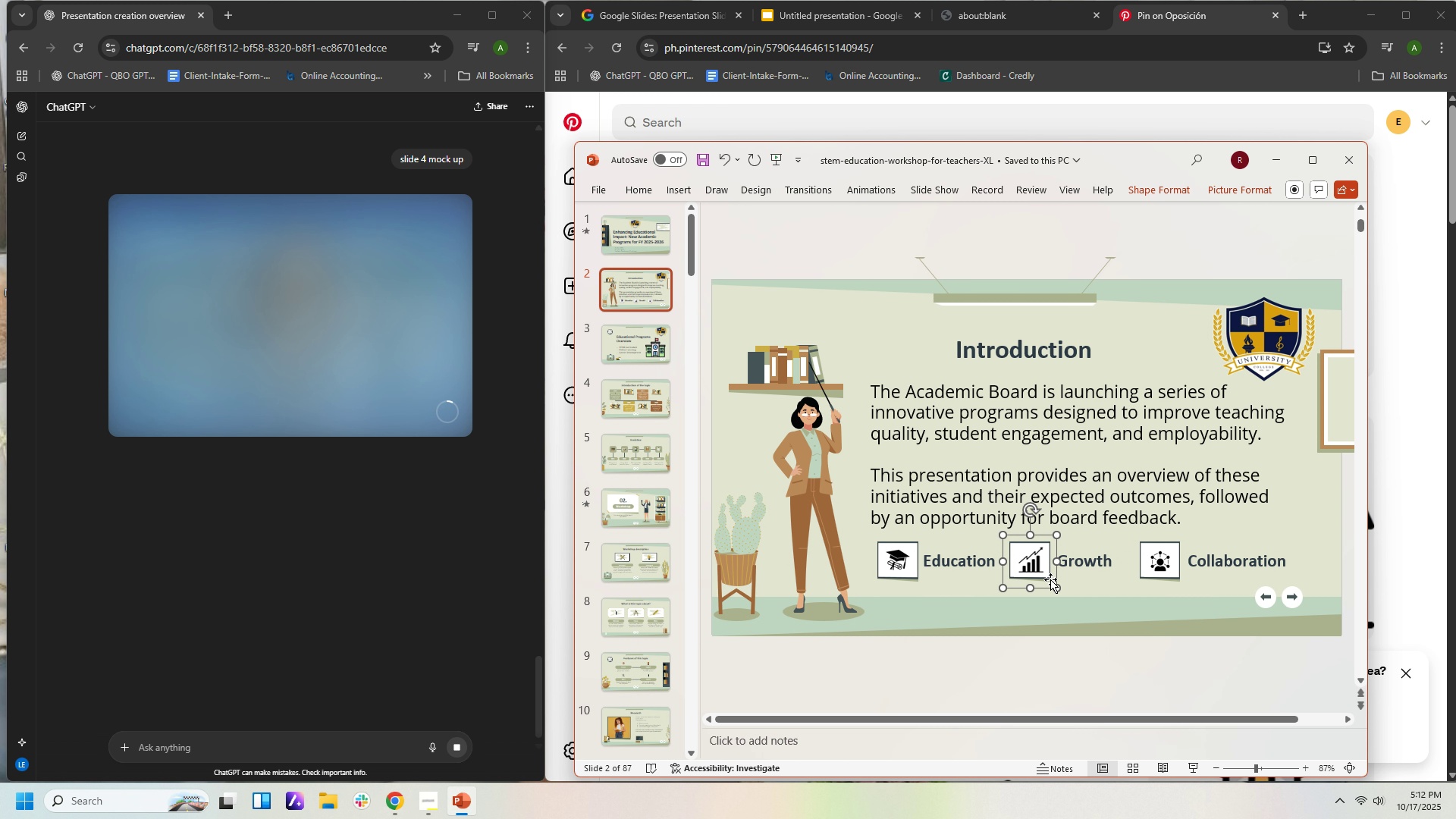 
key(ArrowRight)
 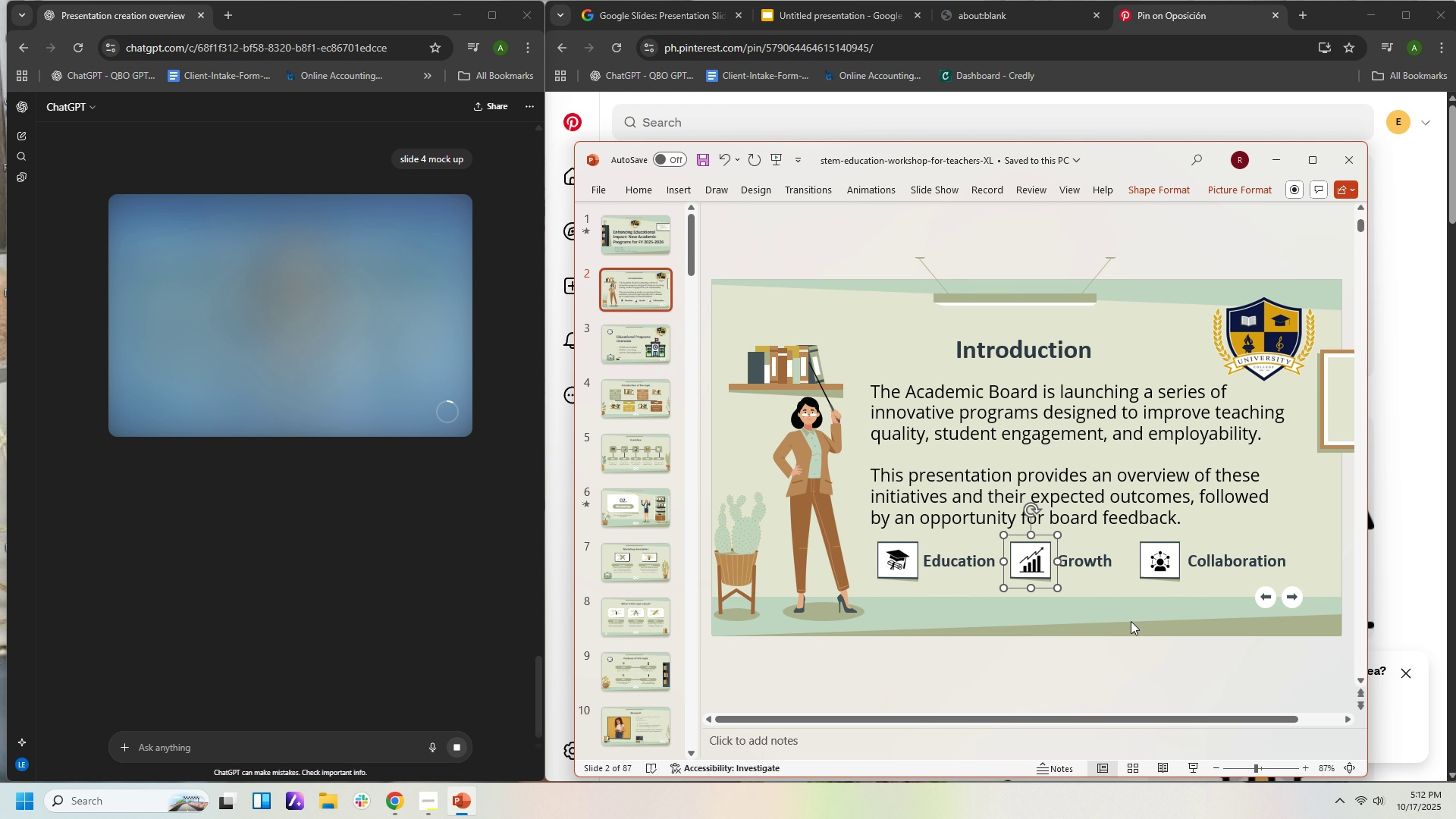 
key(ArrowRight)
 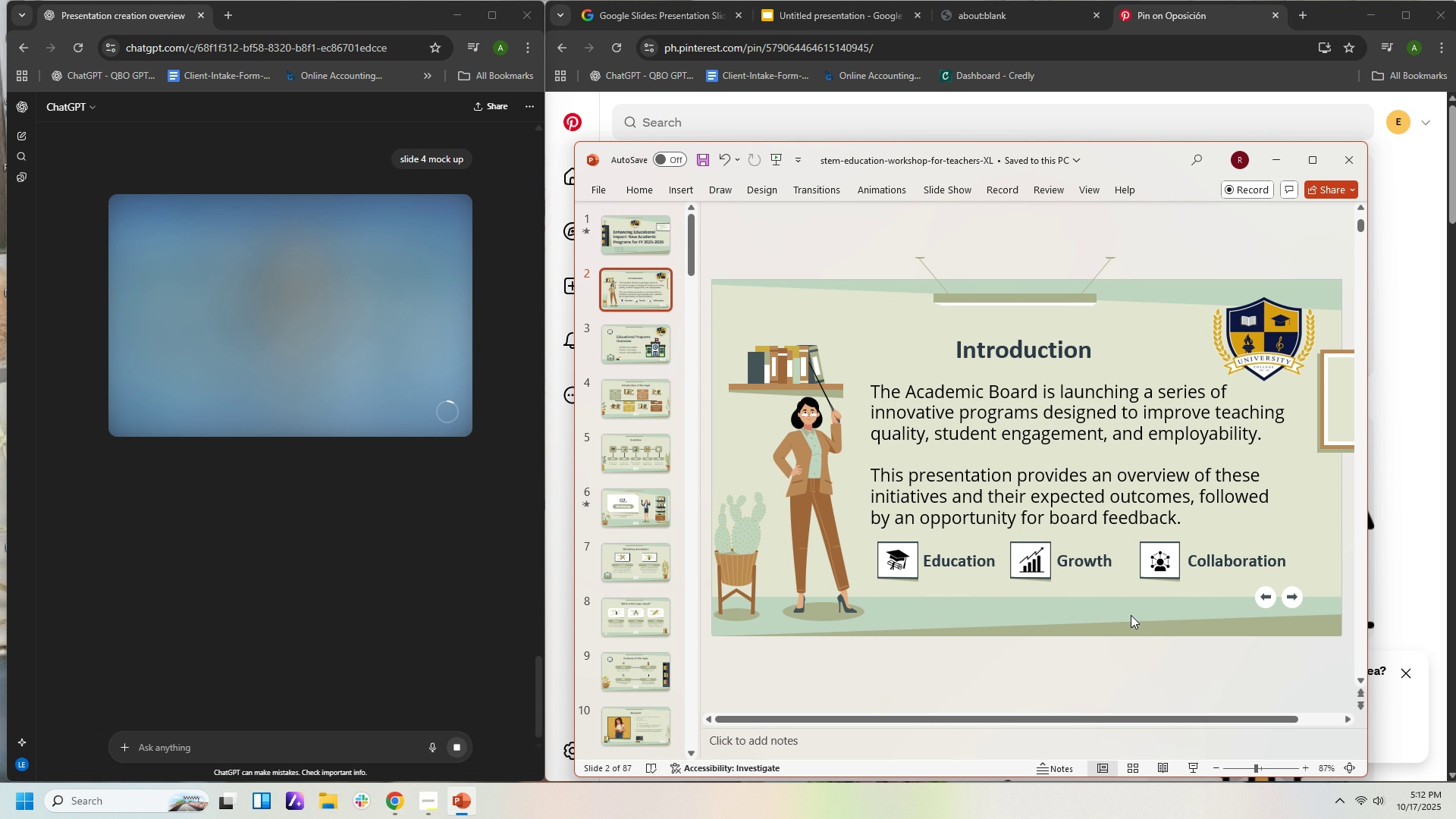 
left_click([1131, 615])
 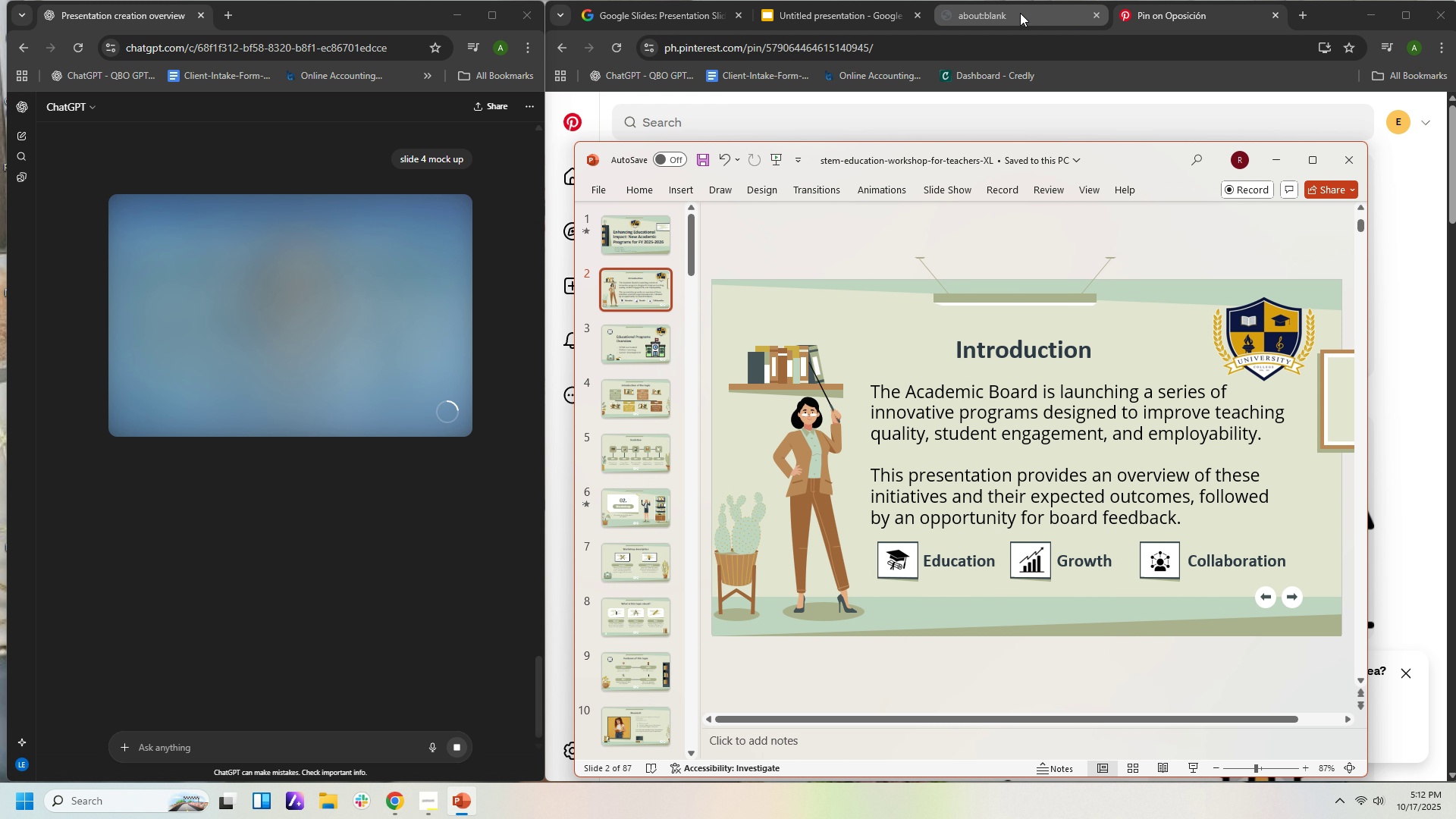 
wait(9.87)
 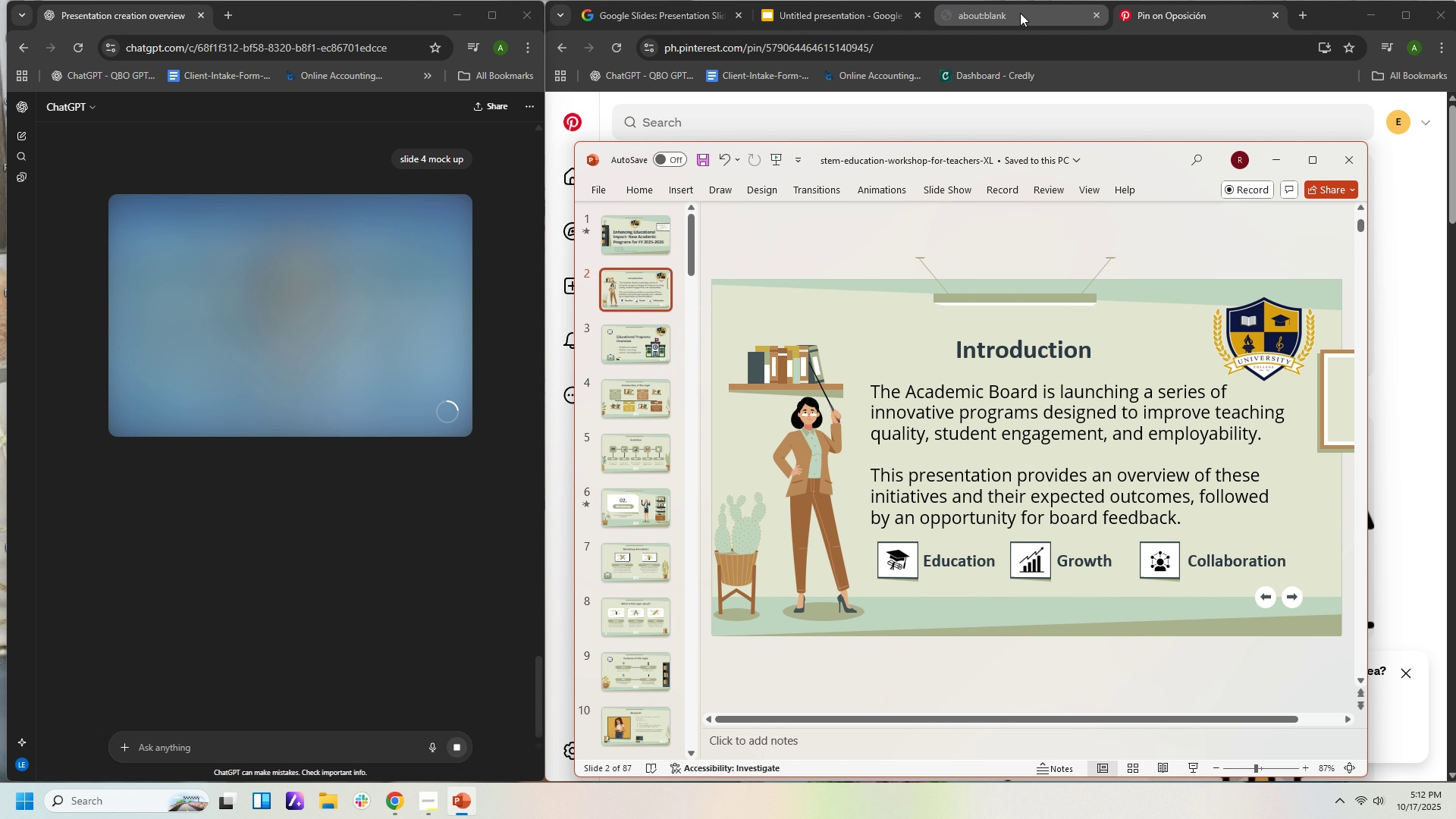 
left_click([1062, 490])
 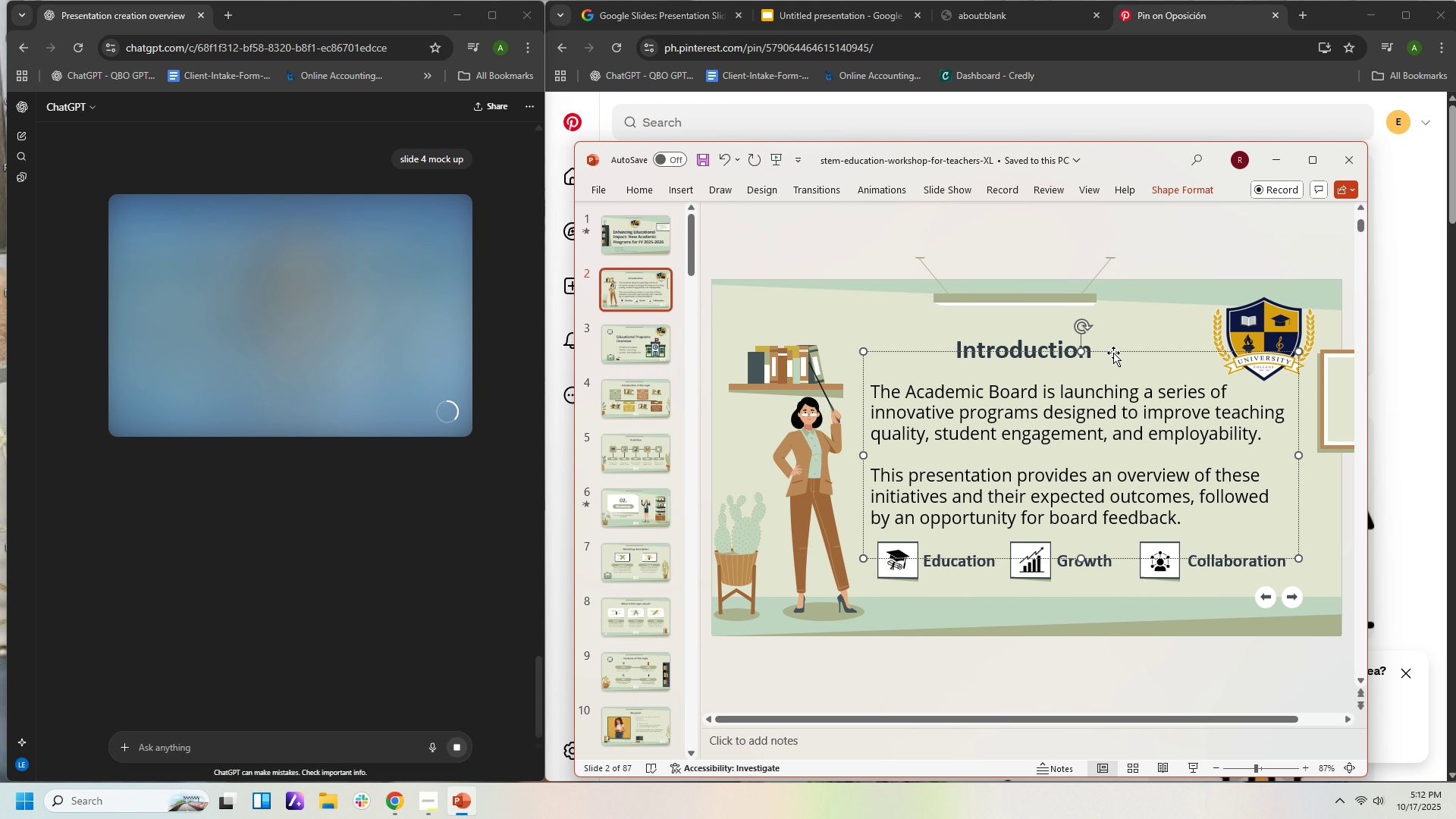 
left_click([1113, 353])
 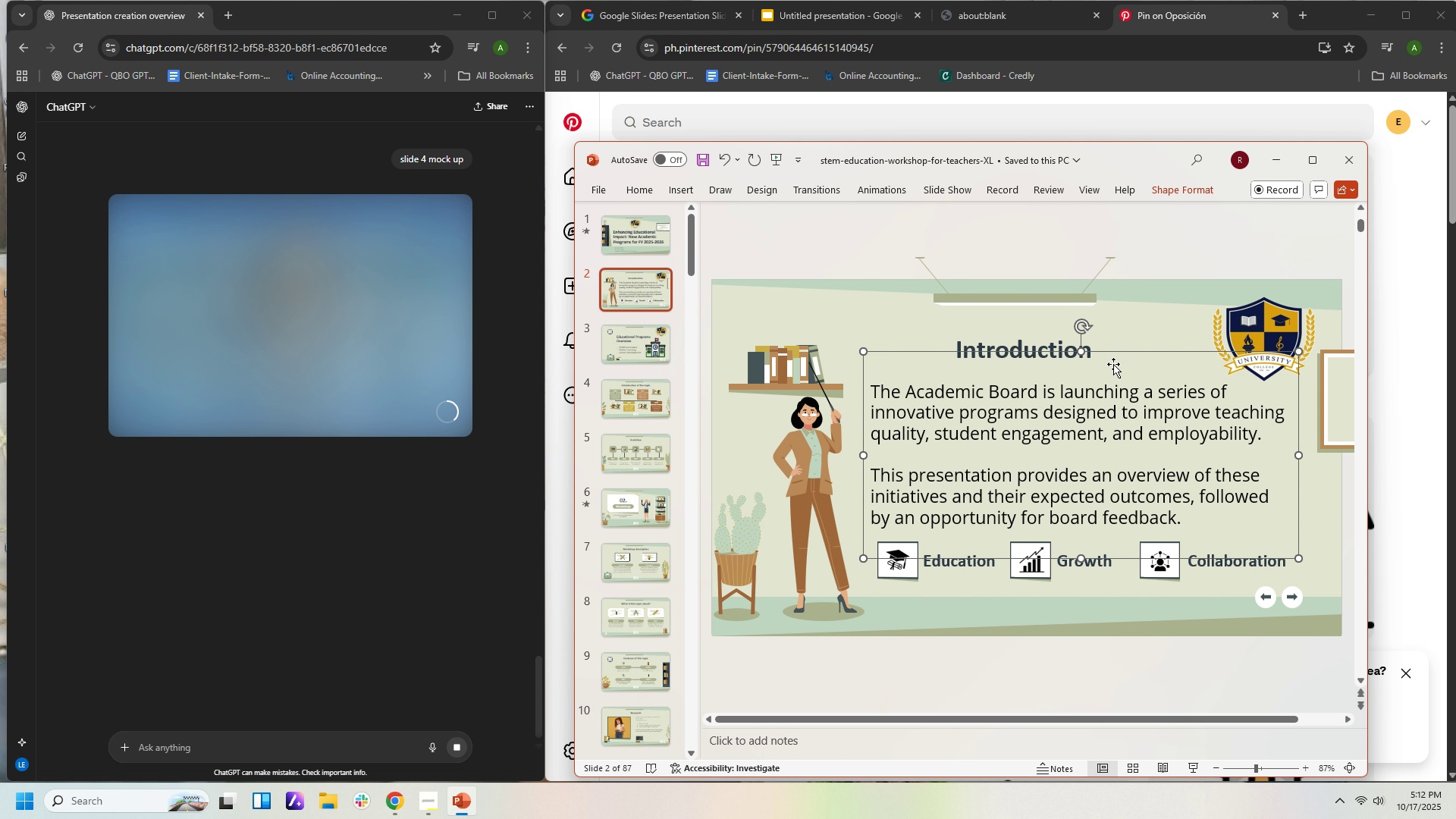 
key(ArrowUp)
 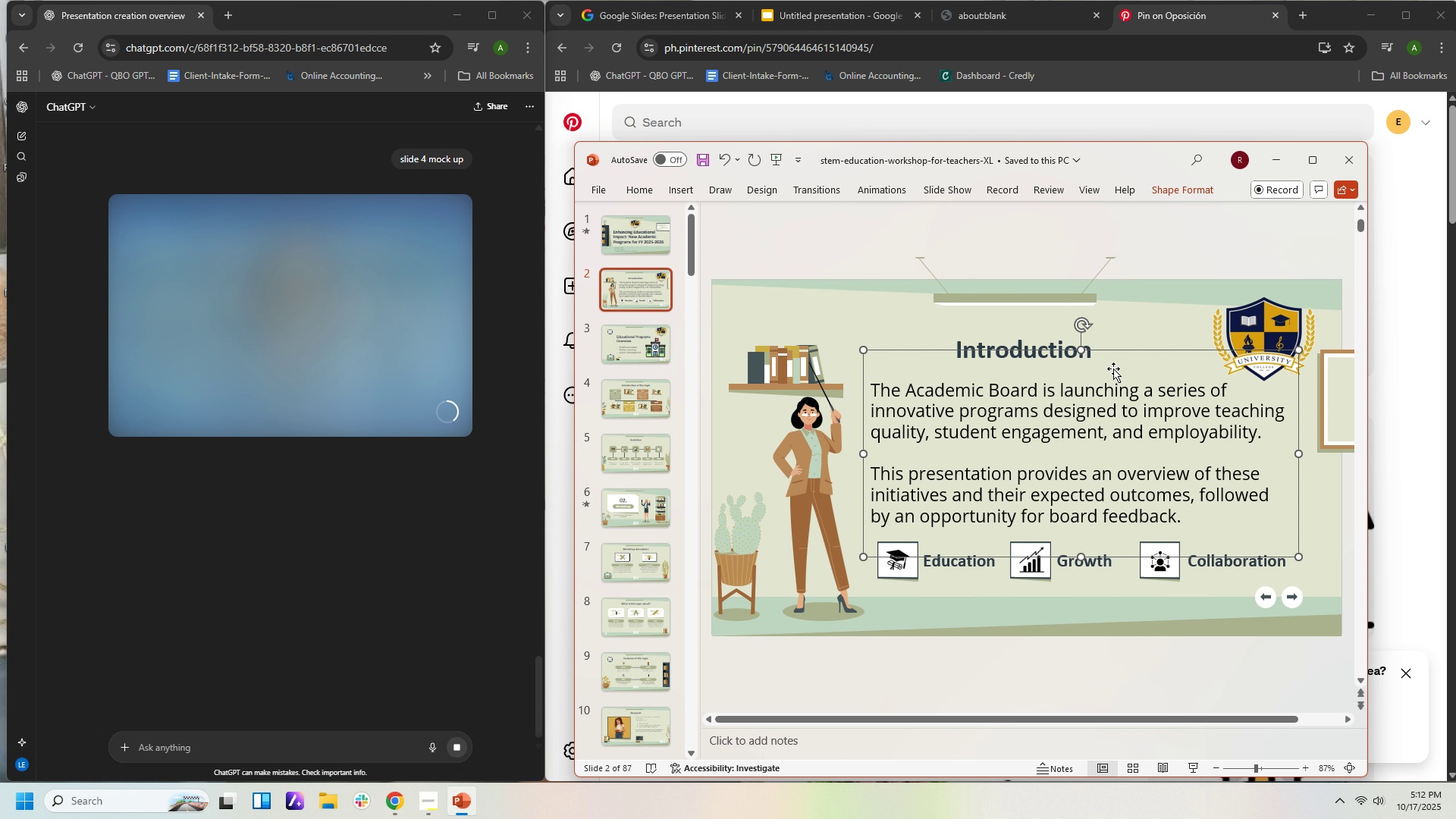 
key(ArrowUp)
 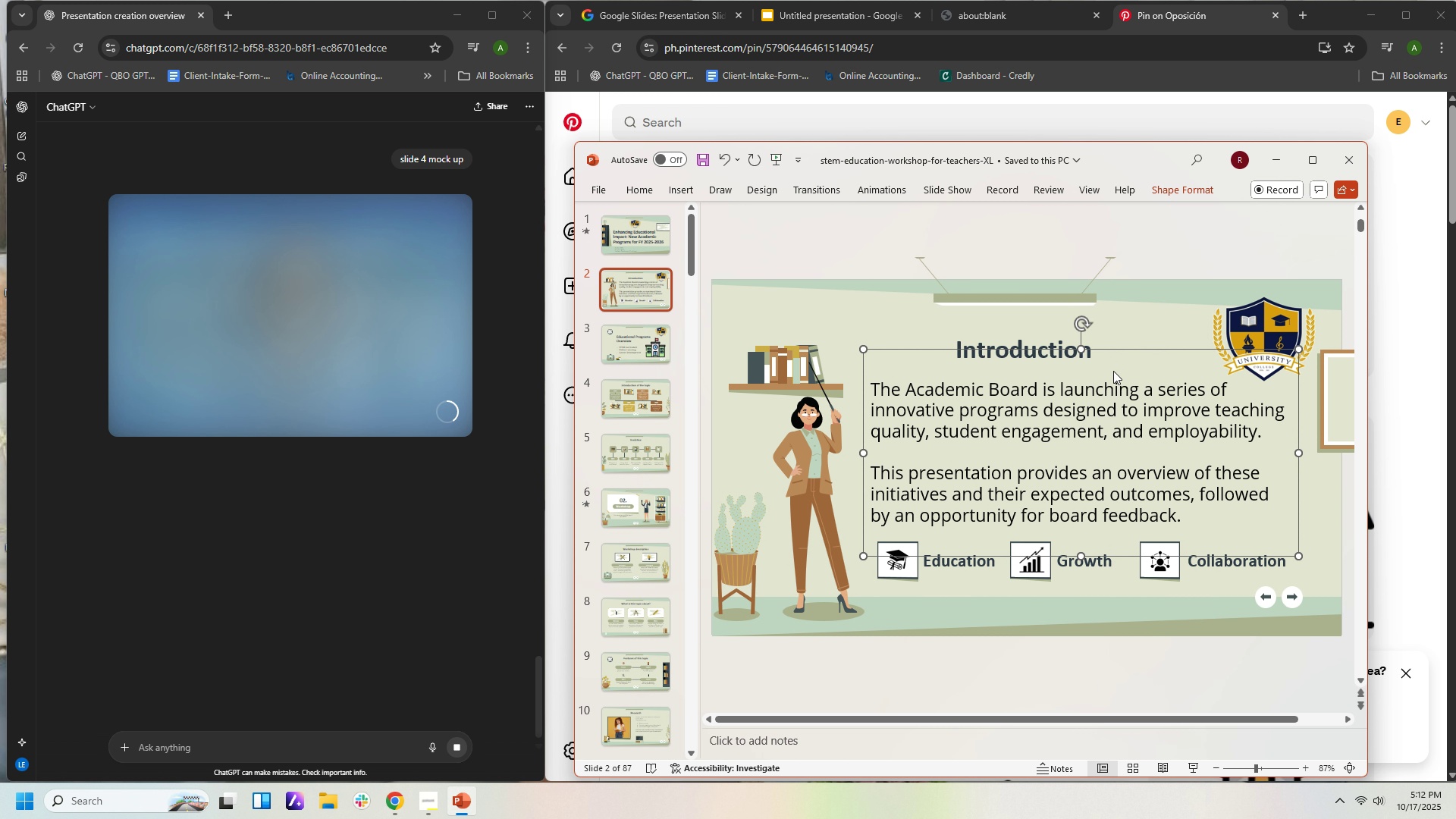 
key(ArrowUp)
 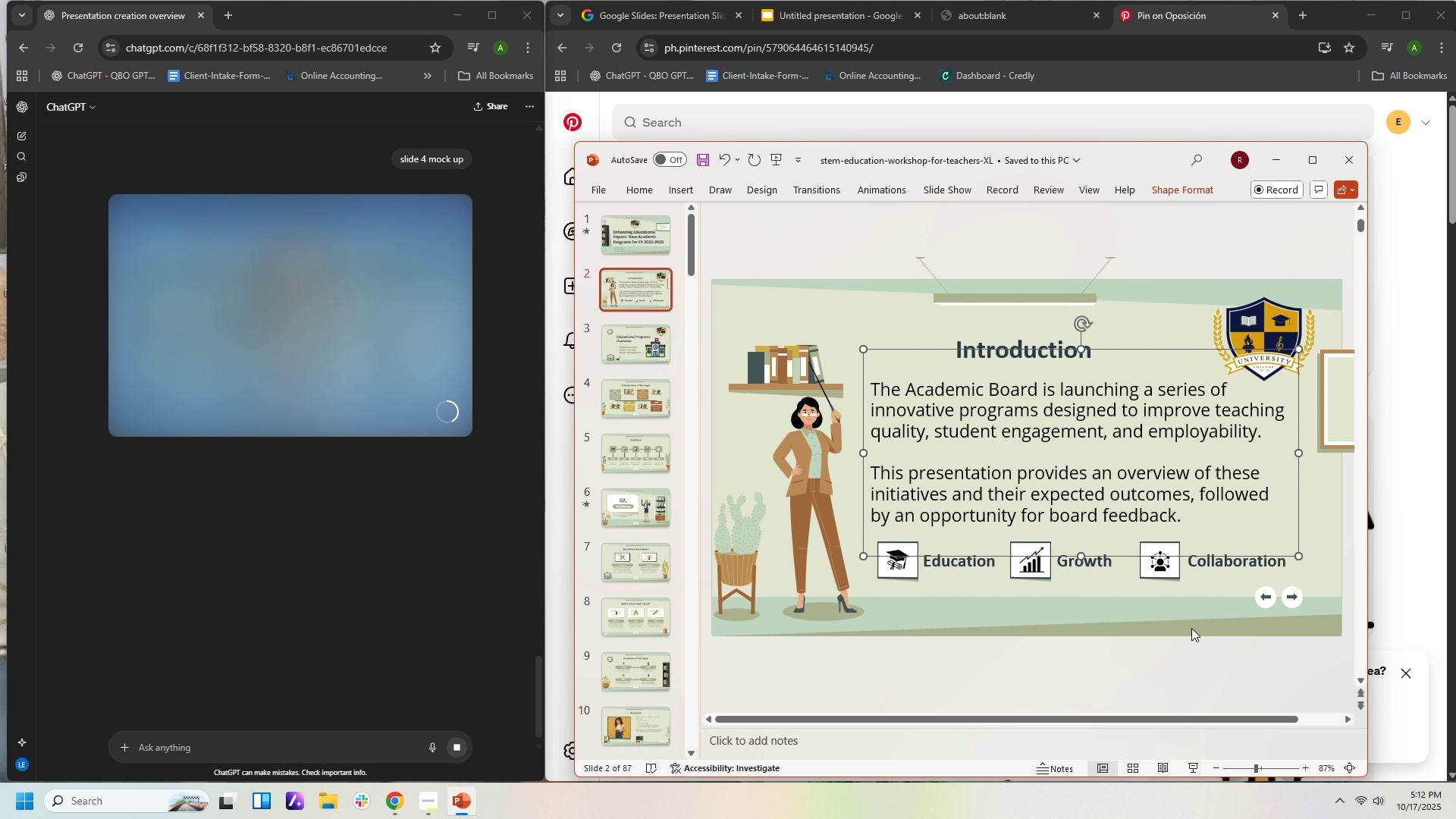 
left_click([1191, 628])
 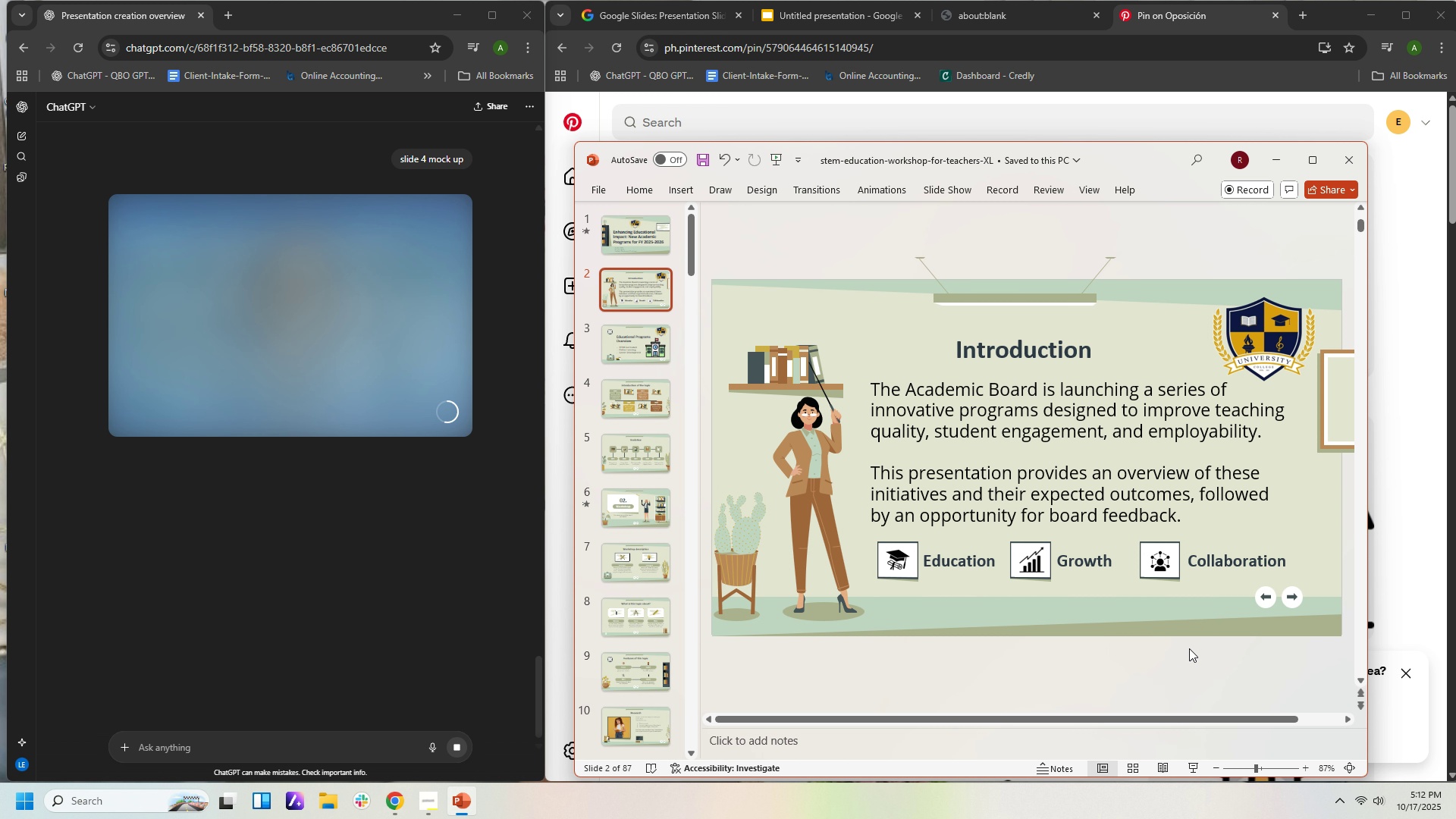 
wait(7.41)
 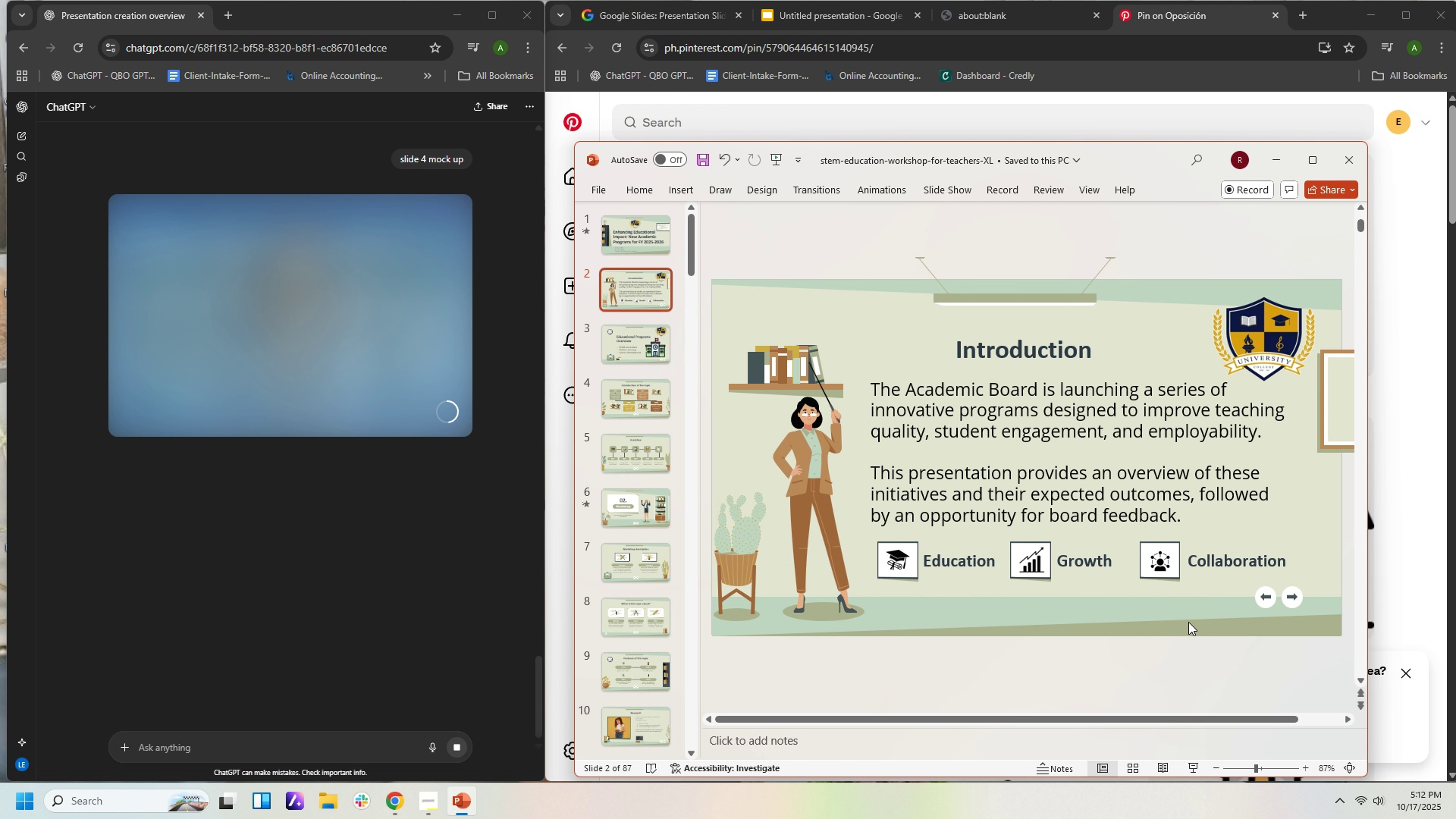 
left_click([648, 331])
 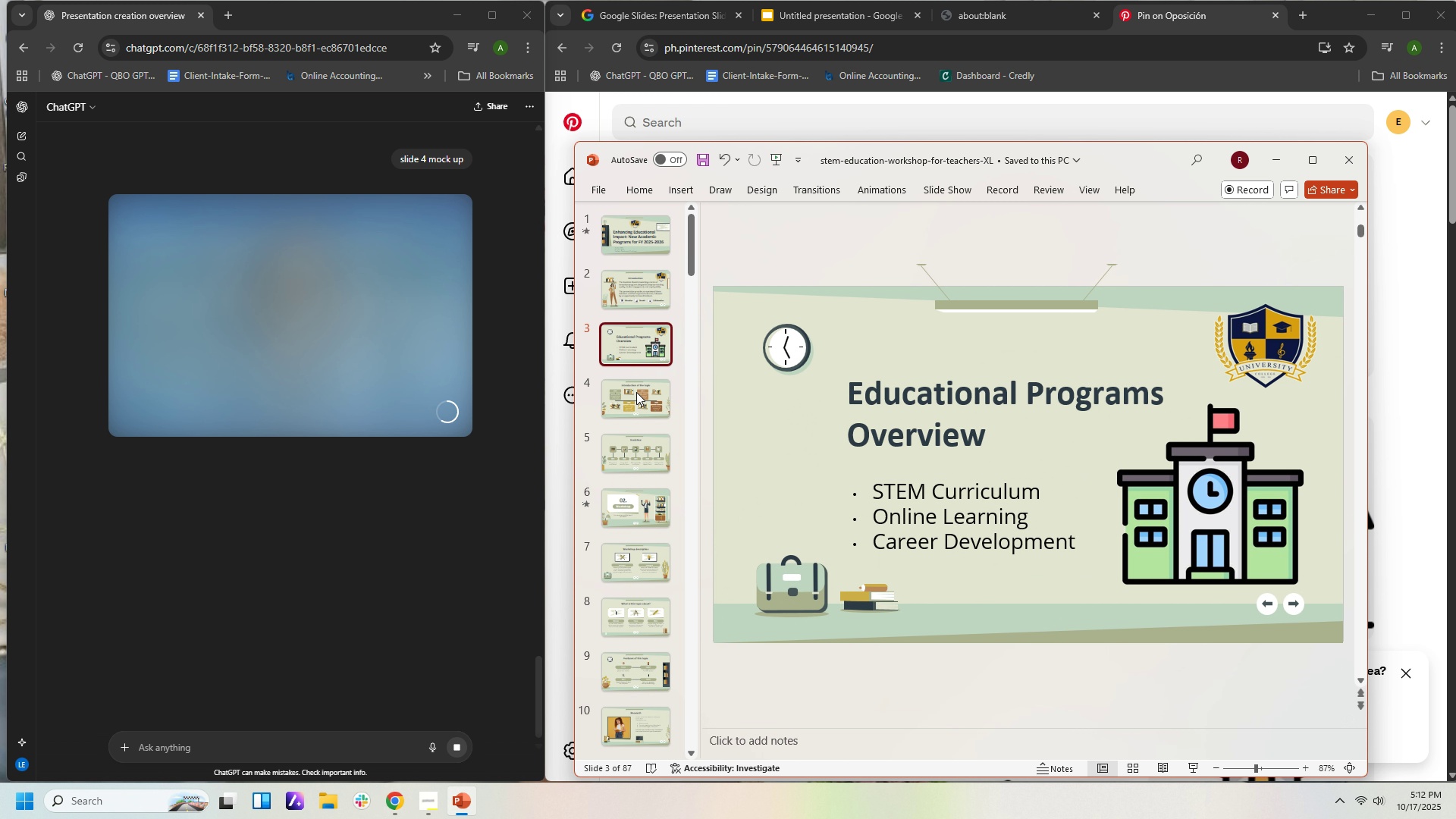 
left_click([636, 392])
 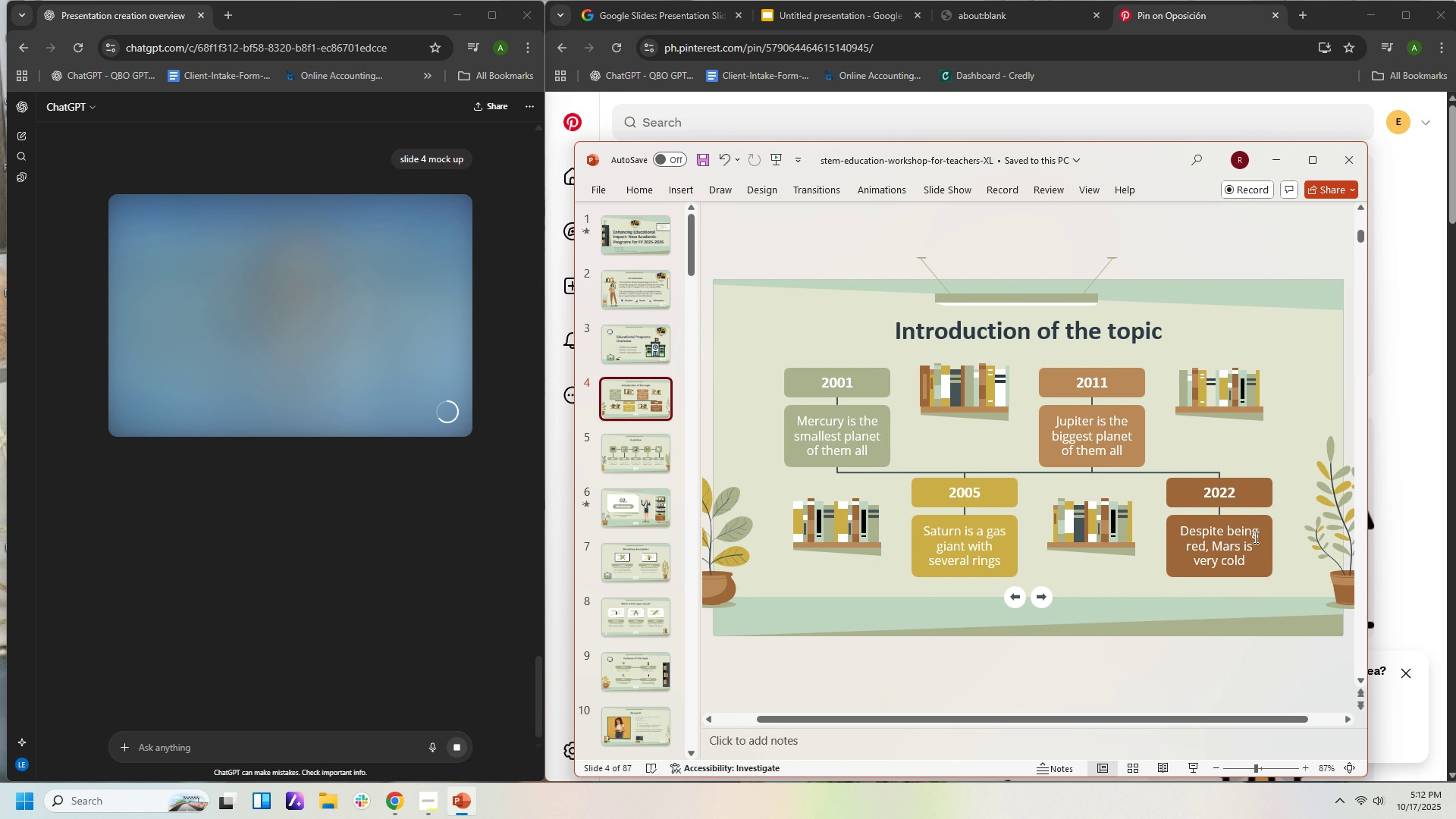 
left_click([1331, 560])
 